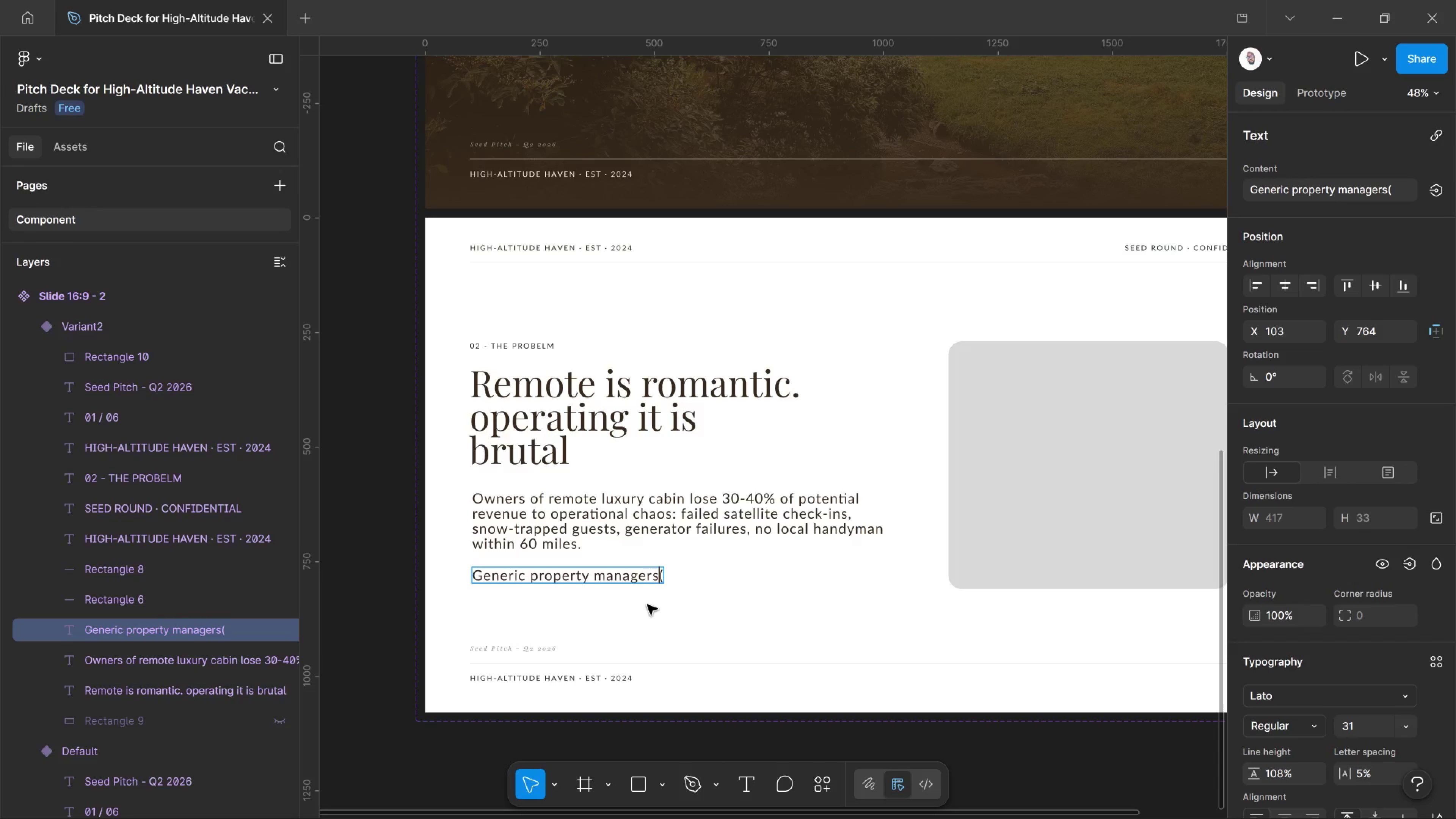 
key(Space)
 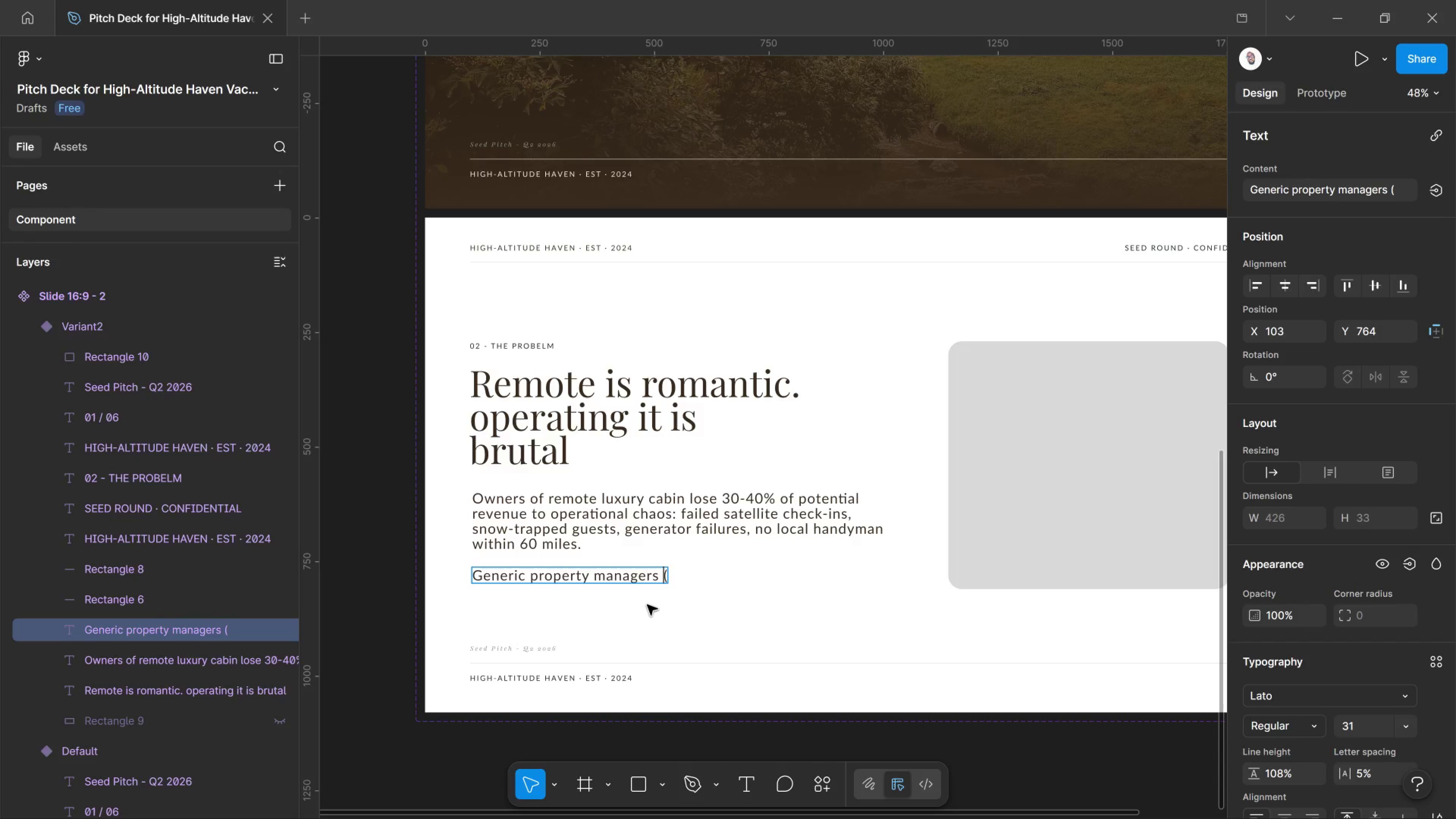 
key(ArrowRight)
 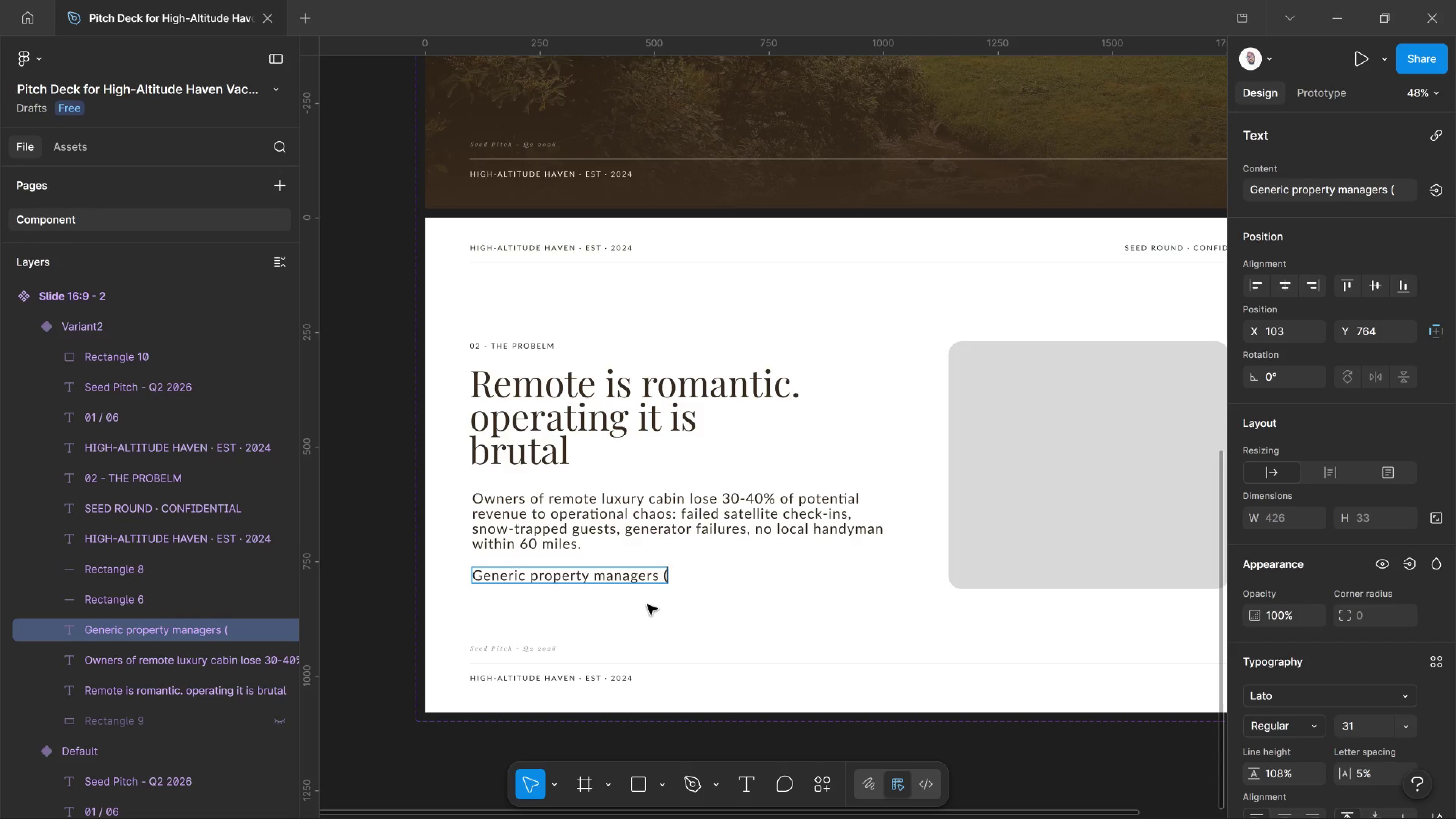 
type(Vacasa, Evolve )
key(Backspace)
type())
 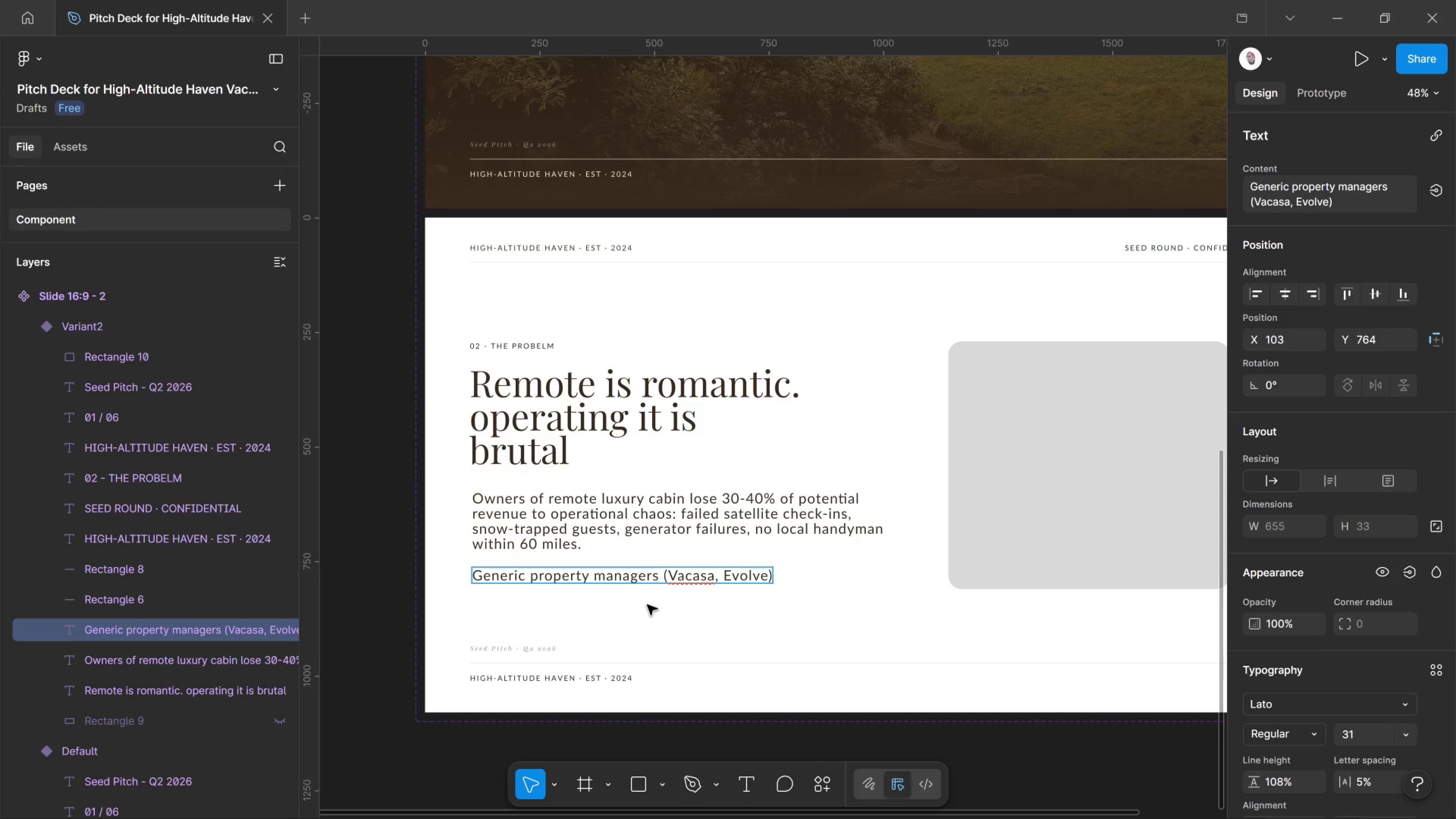 
wait(5.58)
 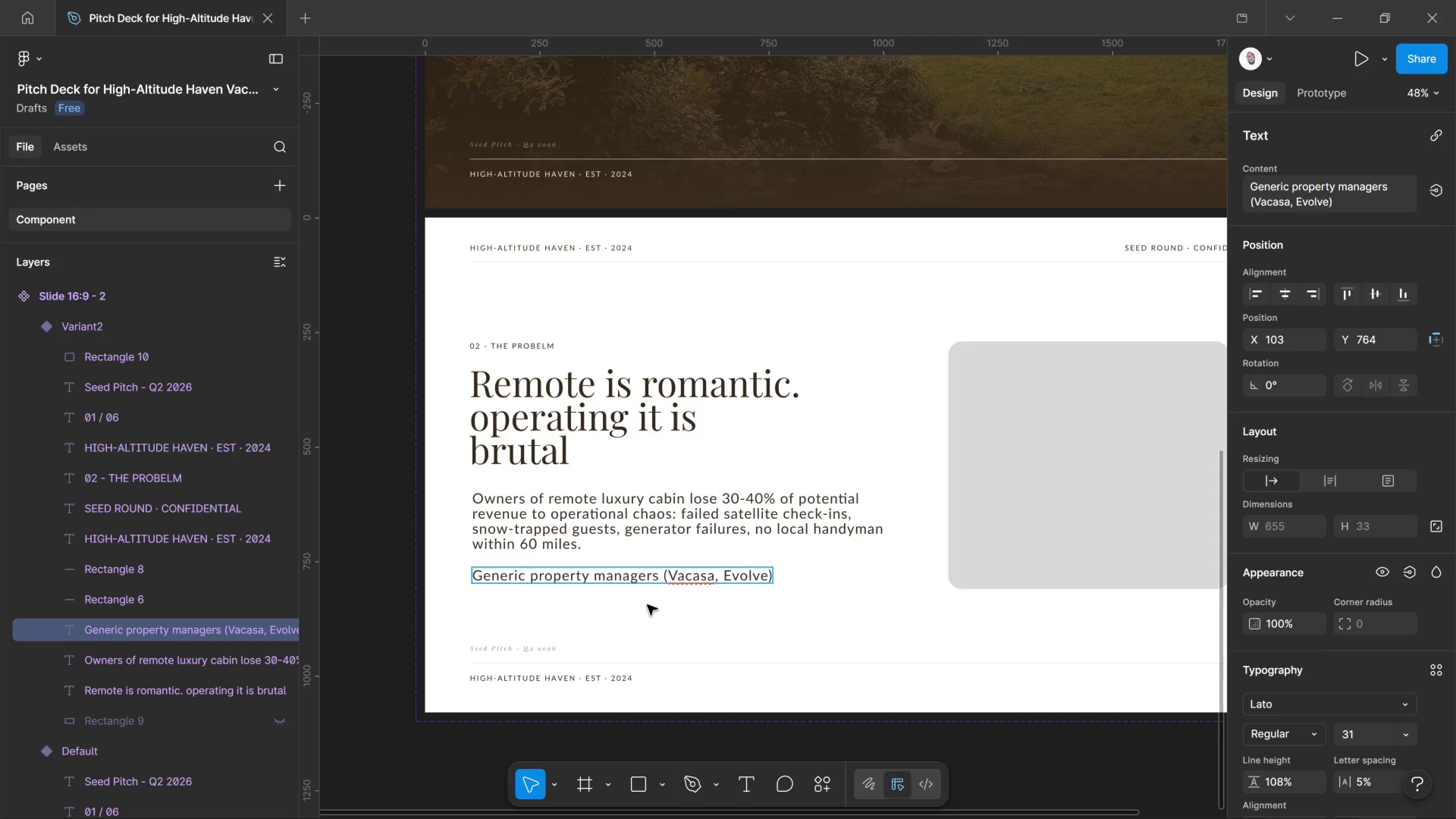 
type( are built for )
key(Backspace)
 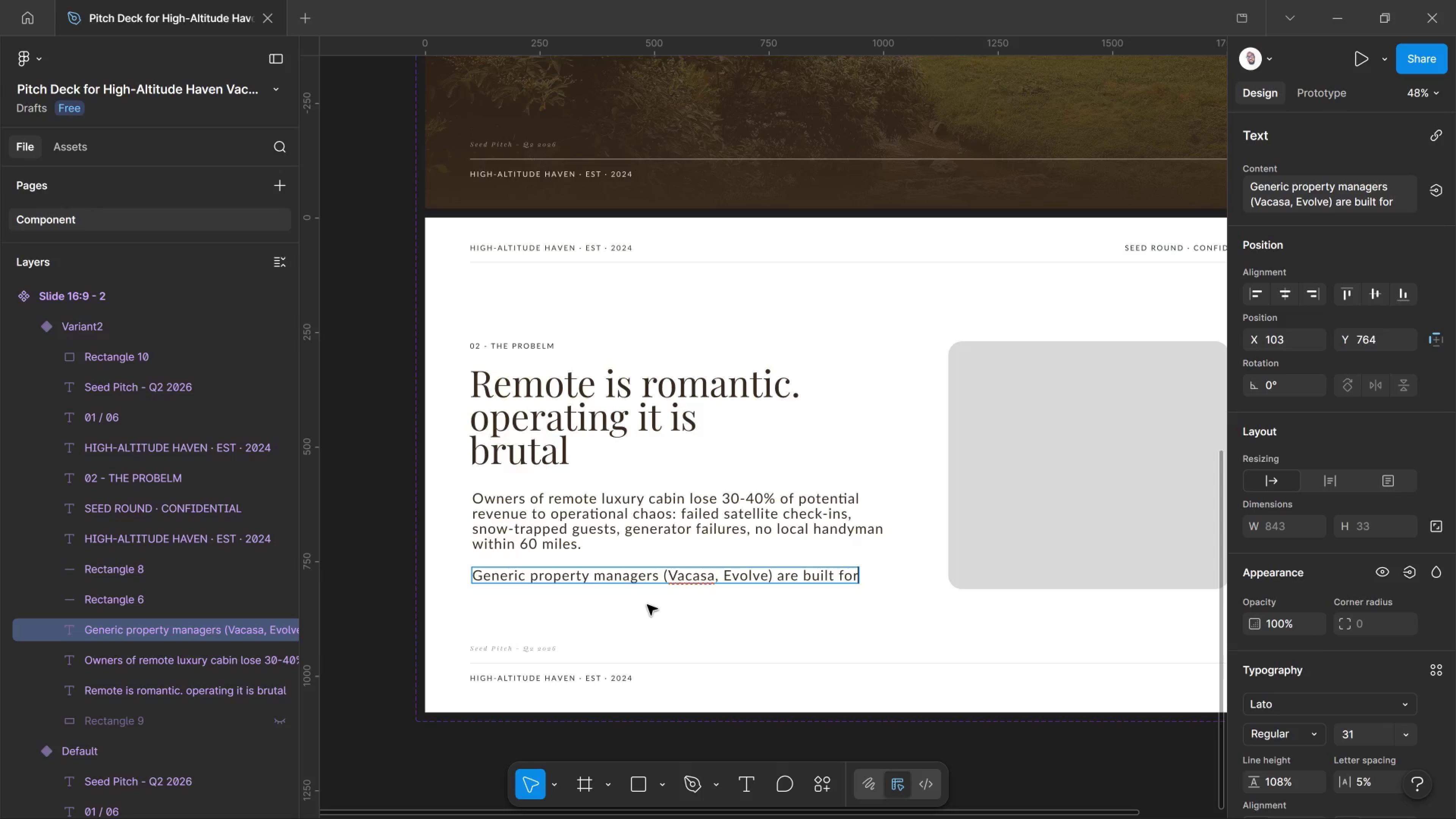 
key(Enter)
 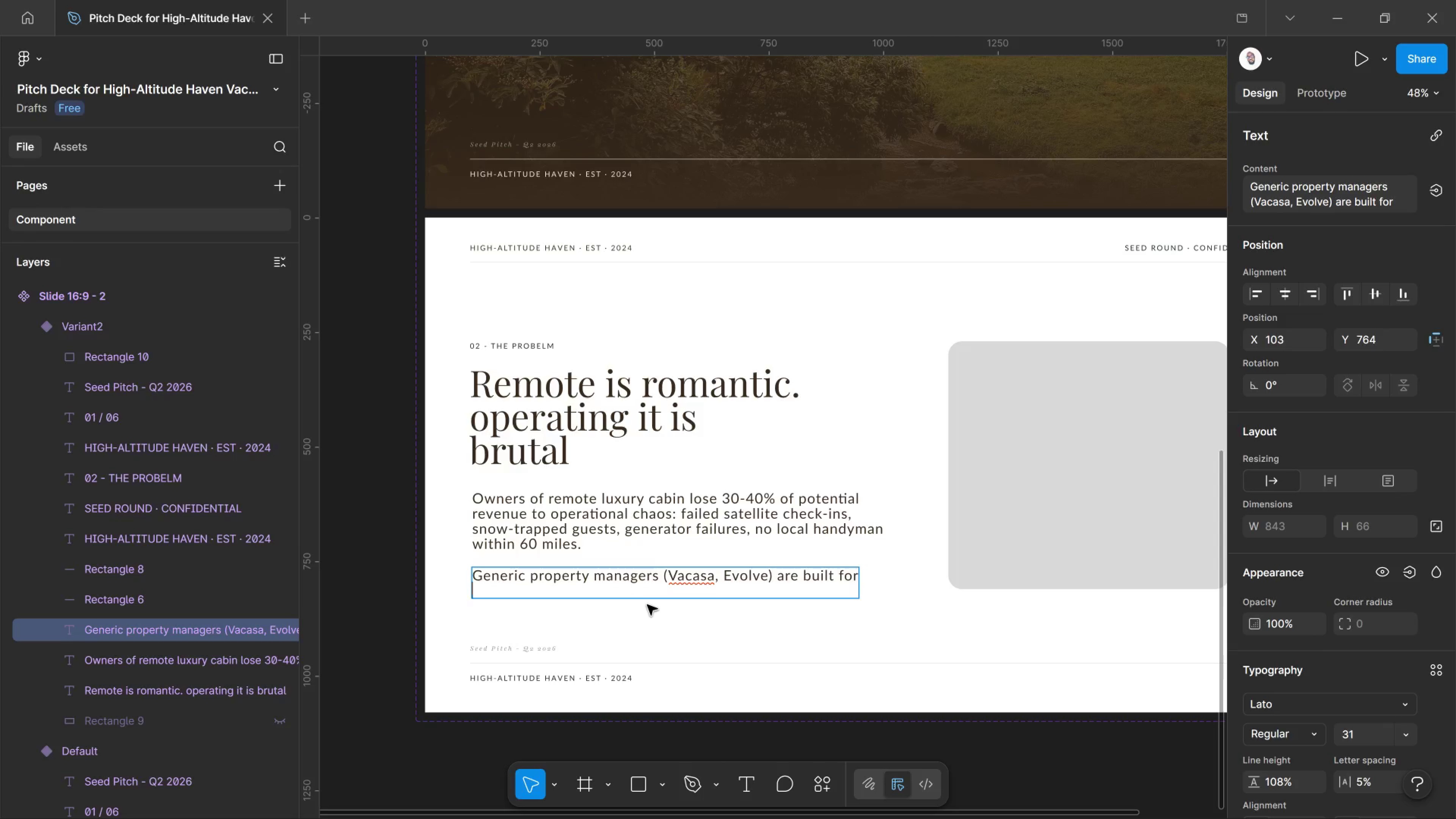 
type(Surba)
 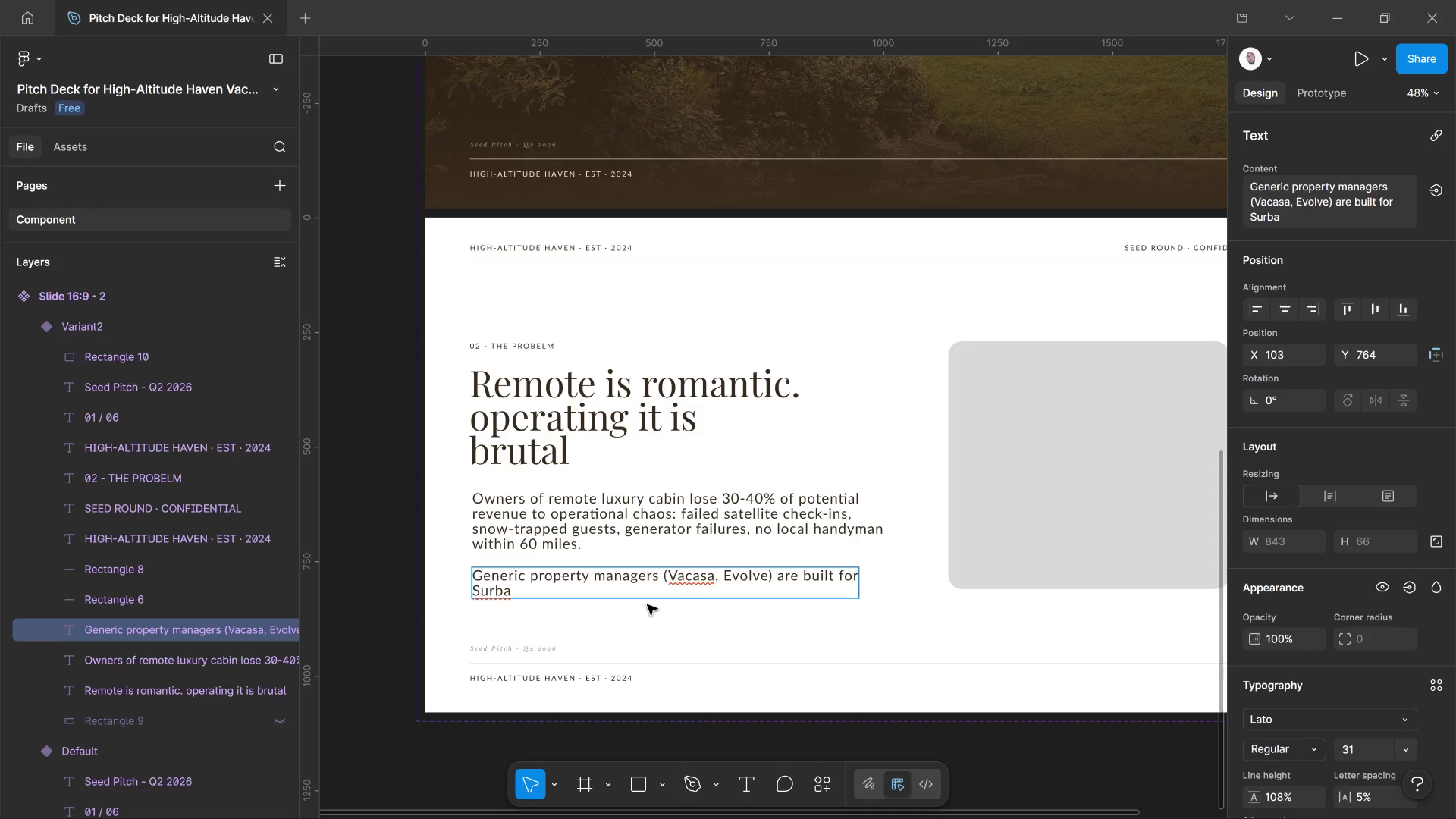 
wait(11.64)
 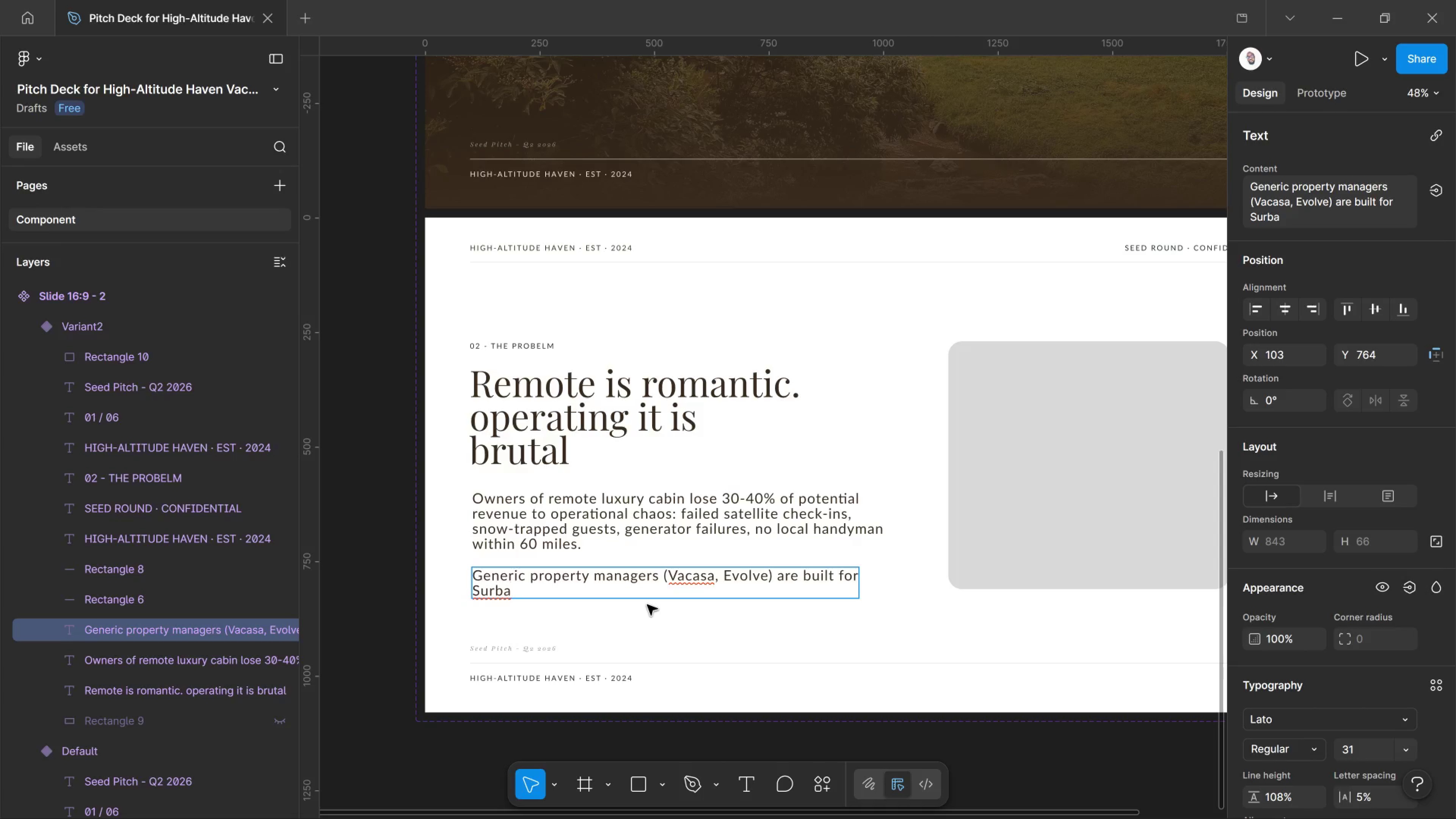 
key(Backspace)
 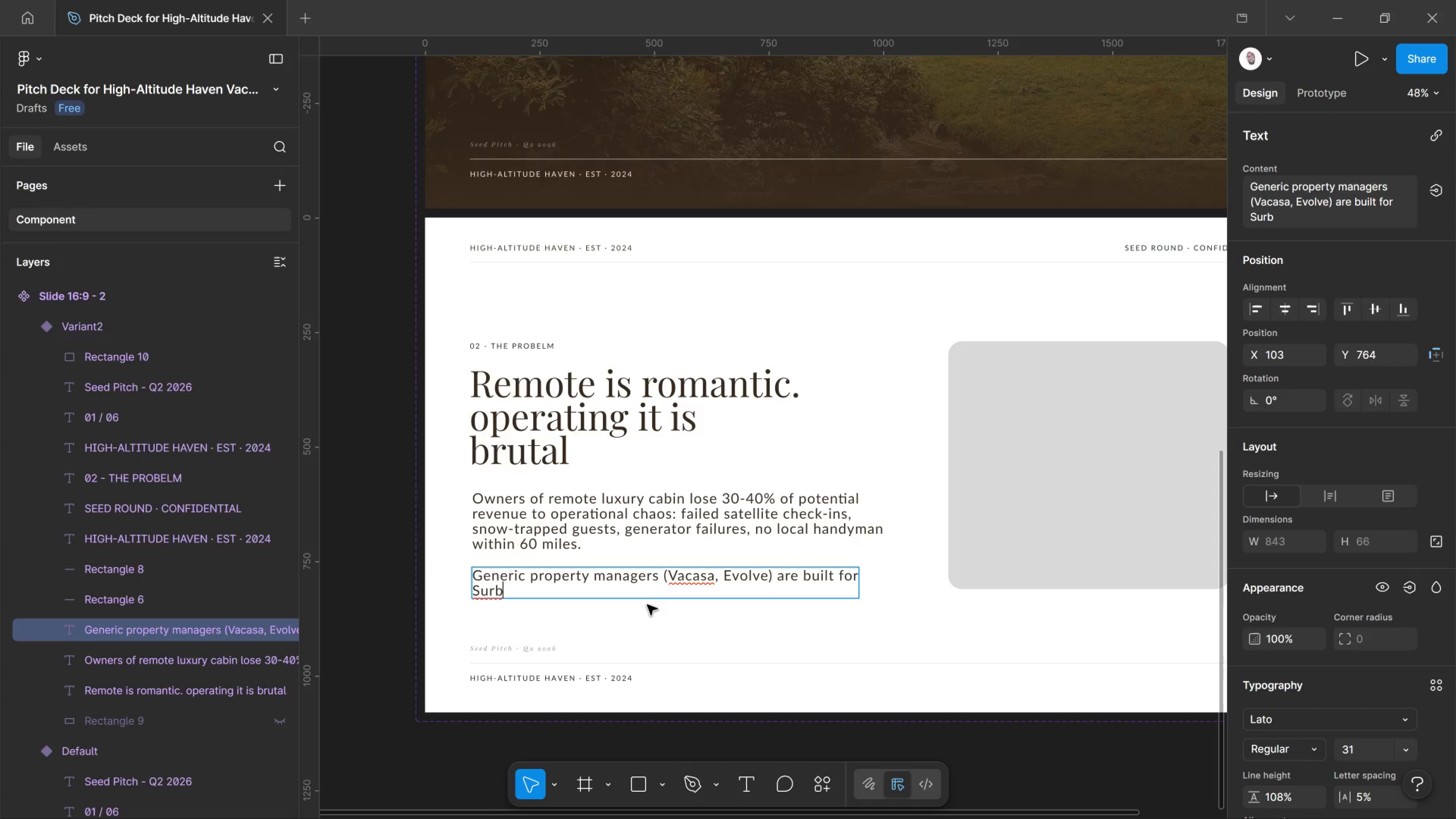 
key(Backspace)
 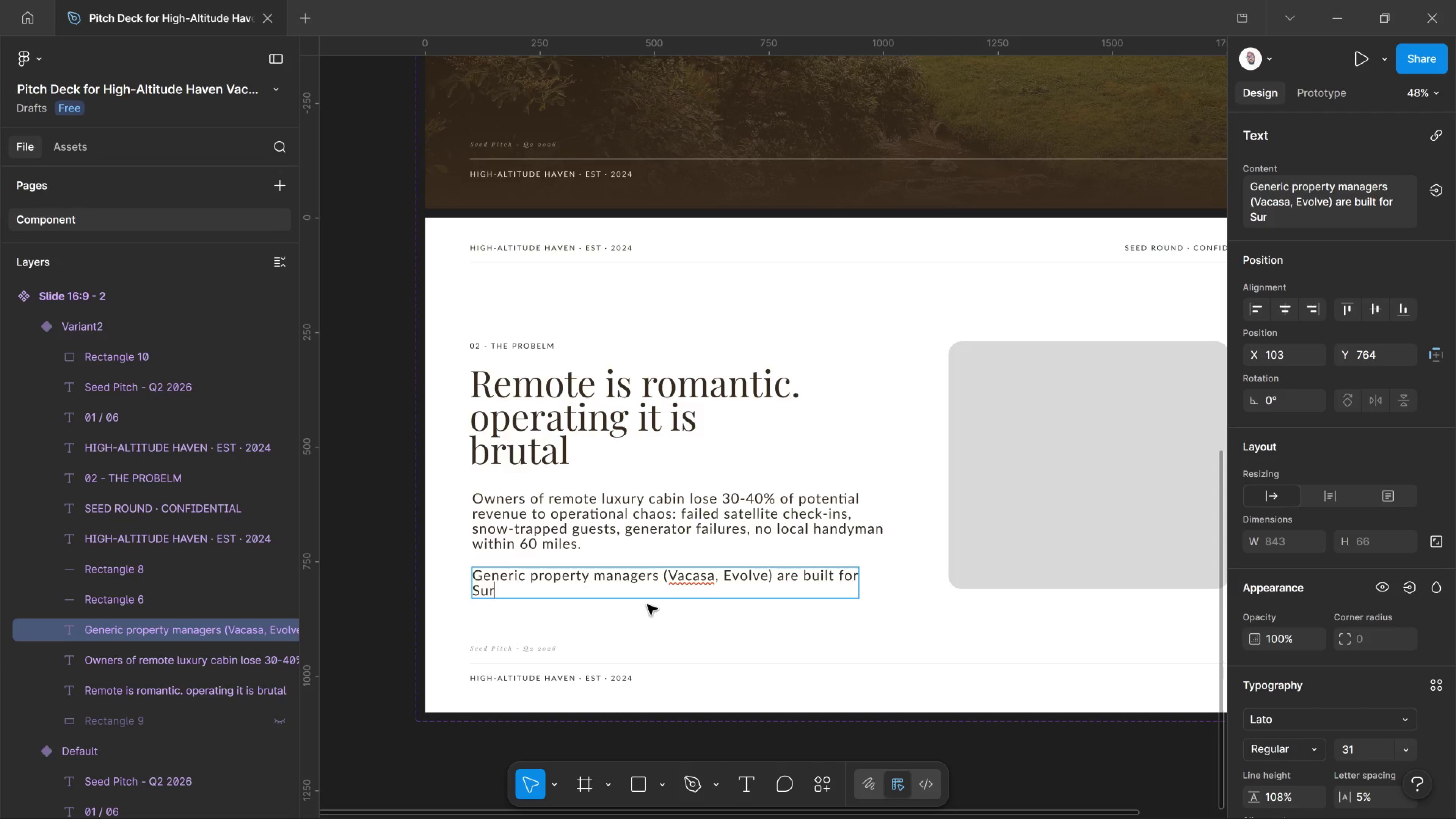 
key(Backspace)
 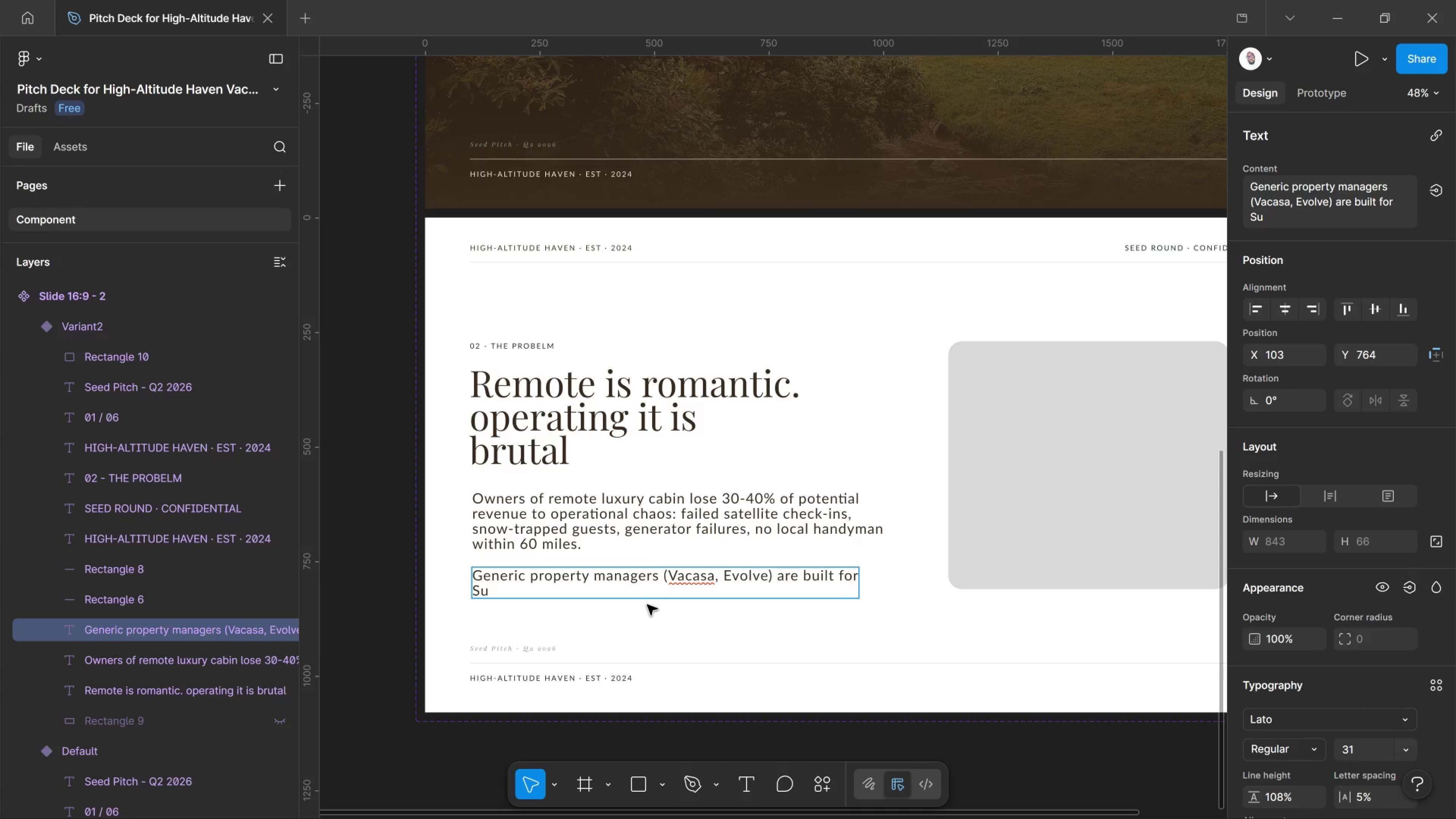 
key(B)
 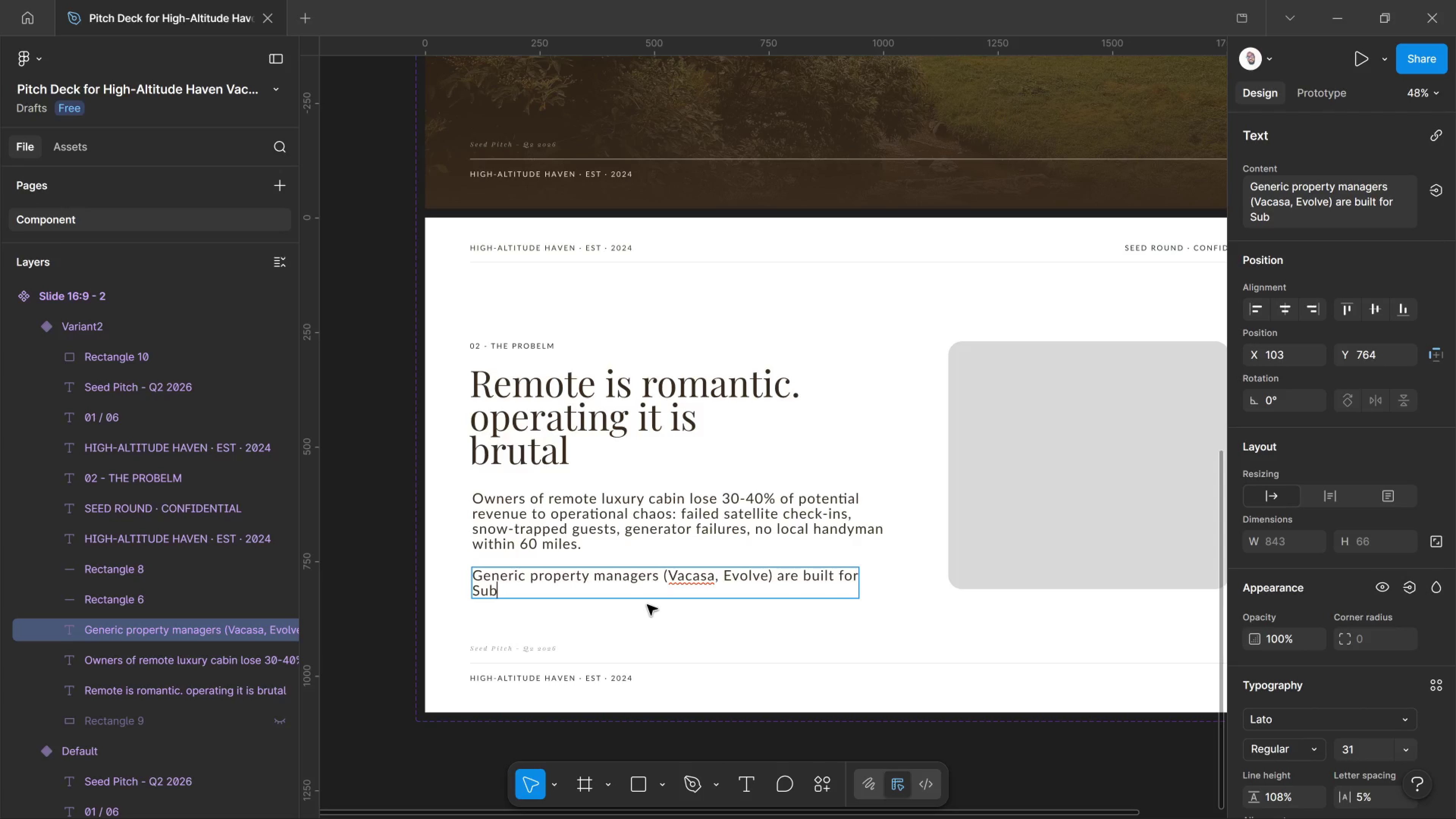 
type(urban)
 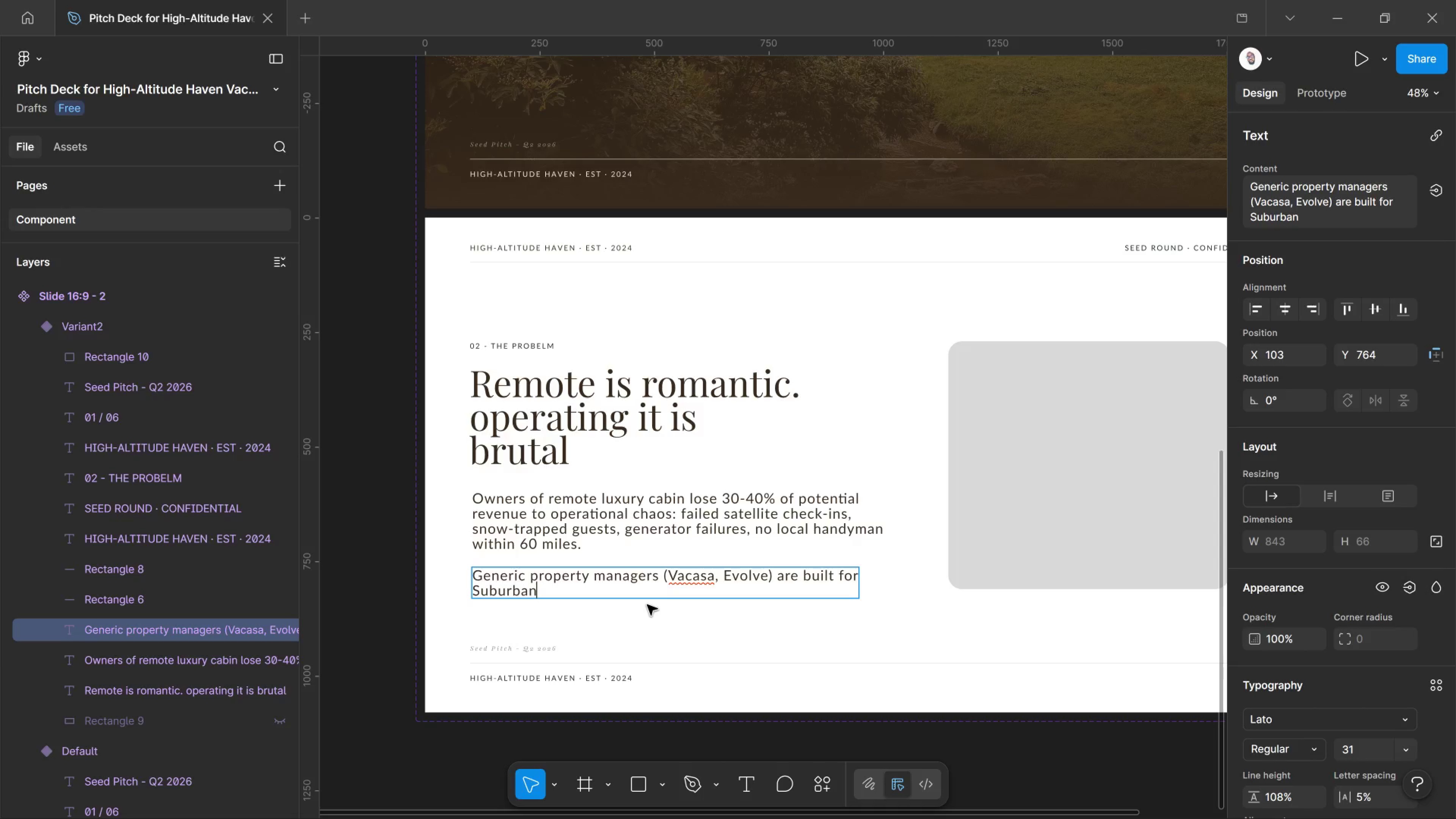 
type( Airba)
 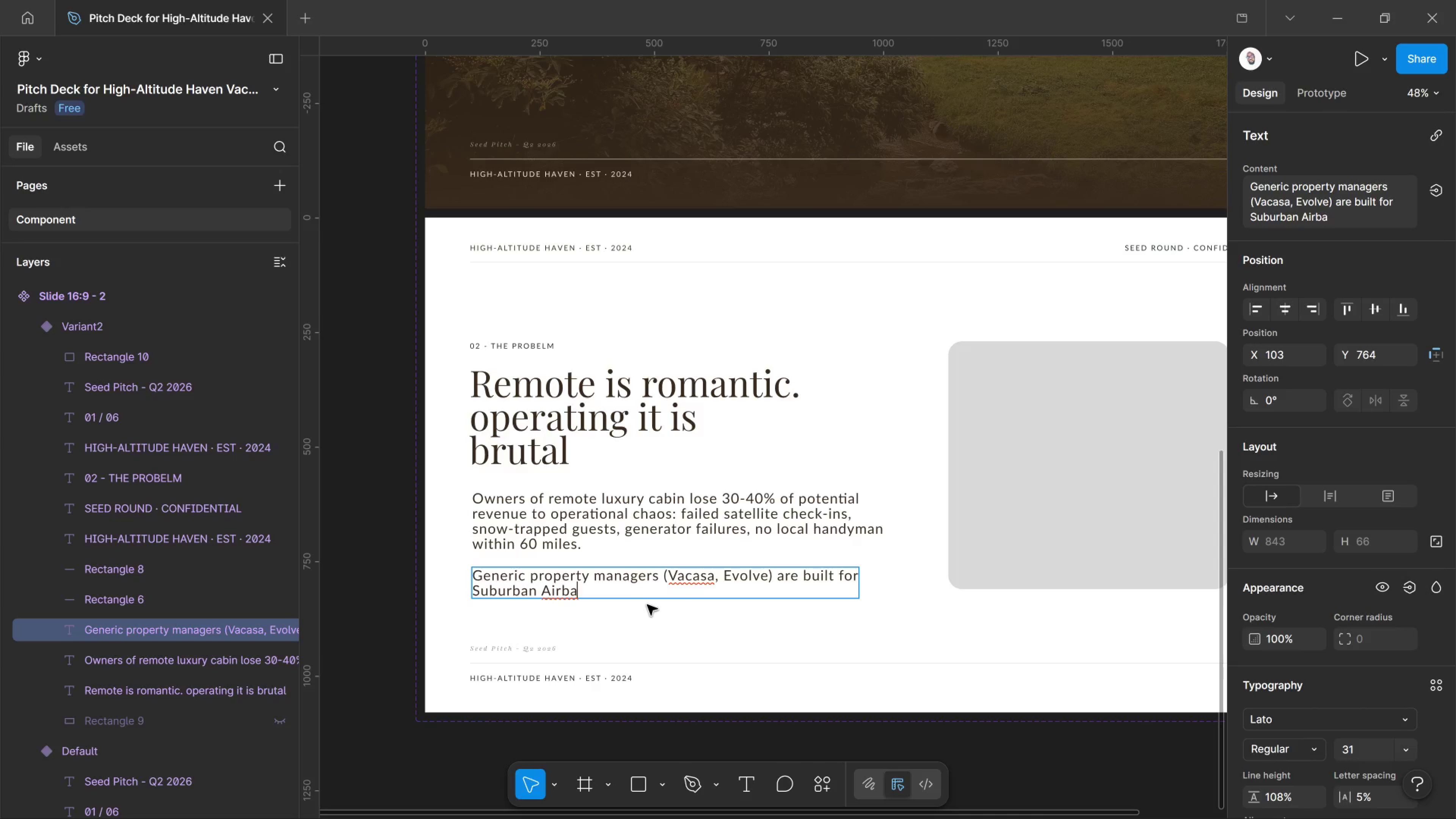 
key(Backspace)
type(nbs-they )
 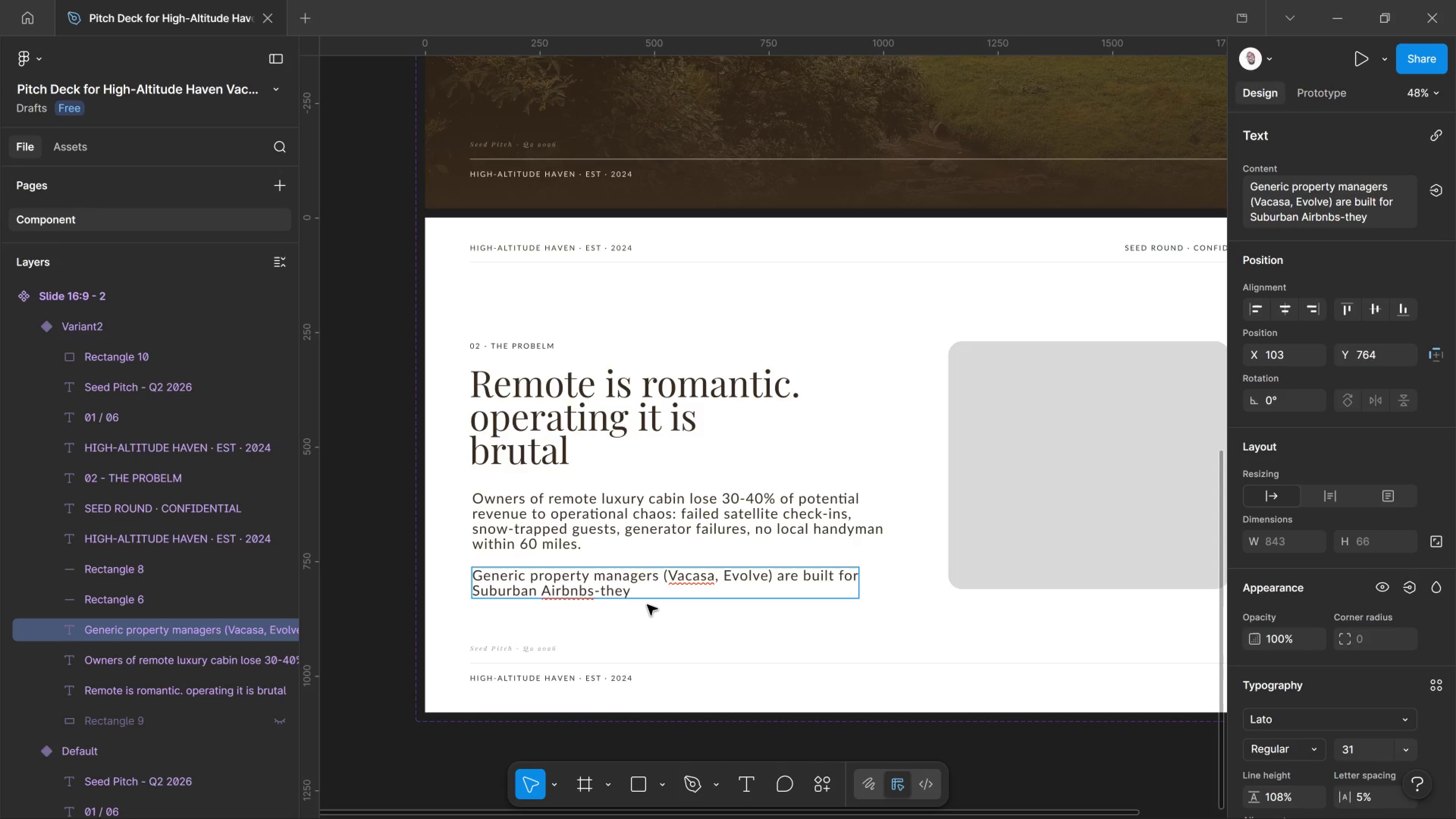 
type(cannot )
 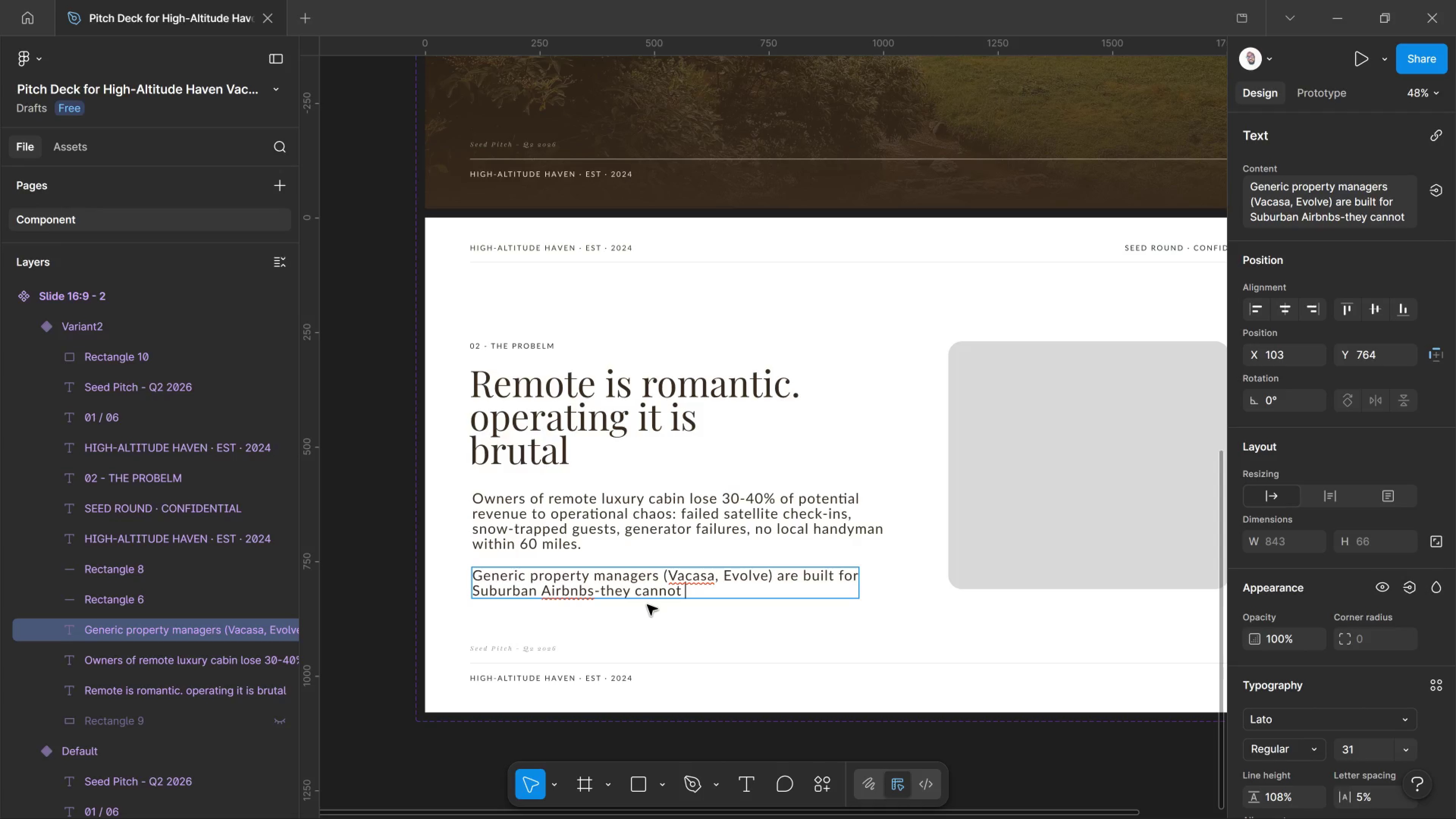 
type(service)
 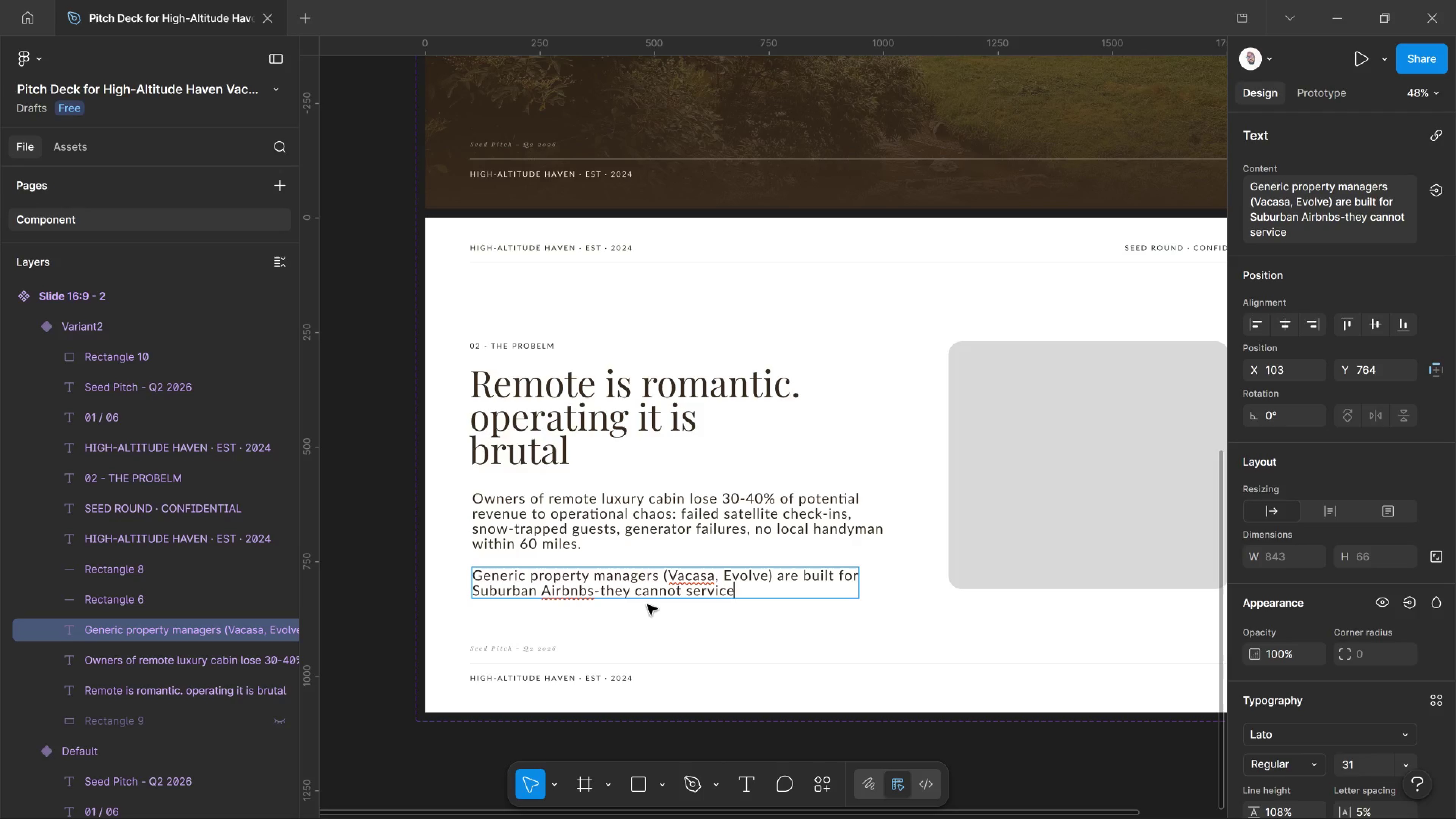 
type(prop)
key(Backspace)
key(Backspace)
key(Backspace)
key(Backspace)
type( prop)
 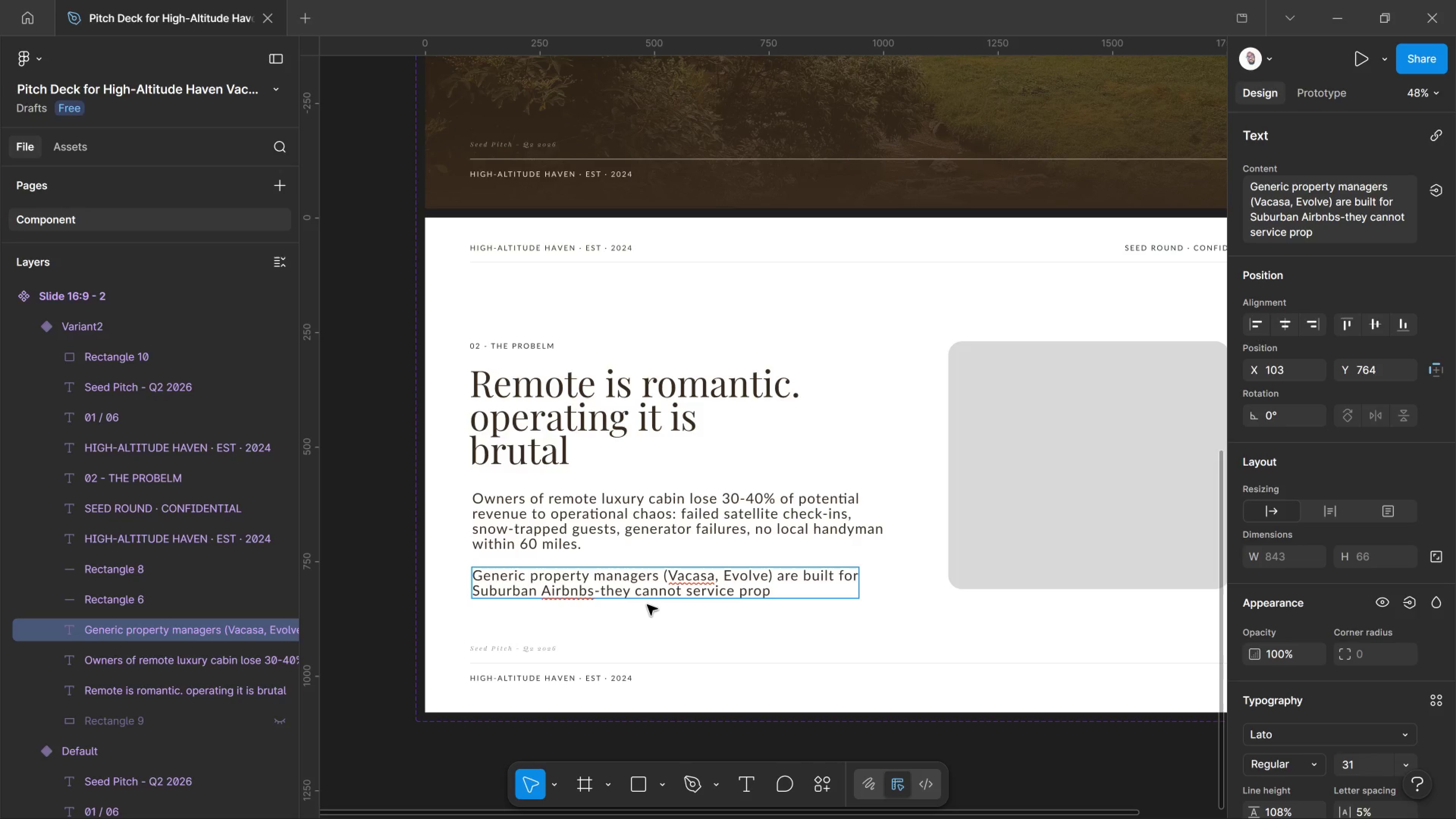 
type(erties)
 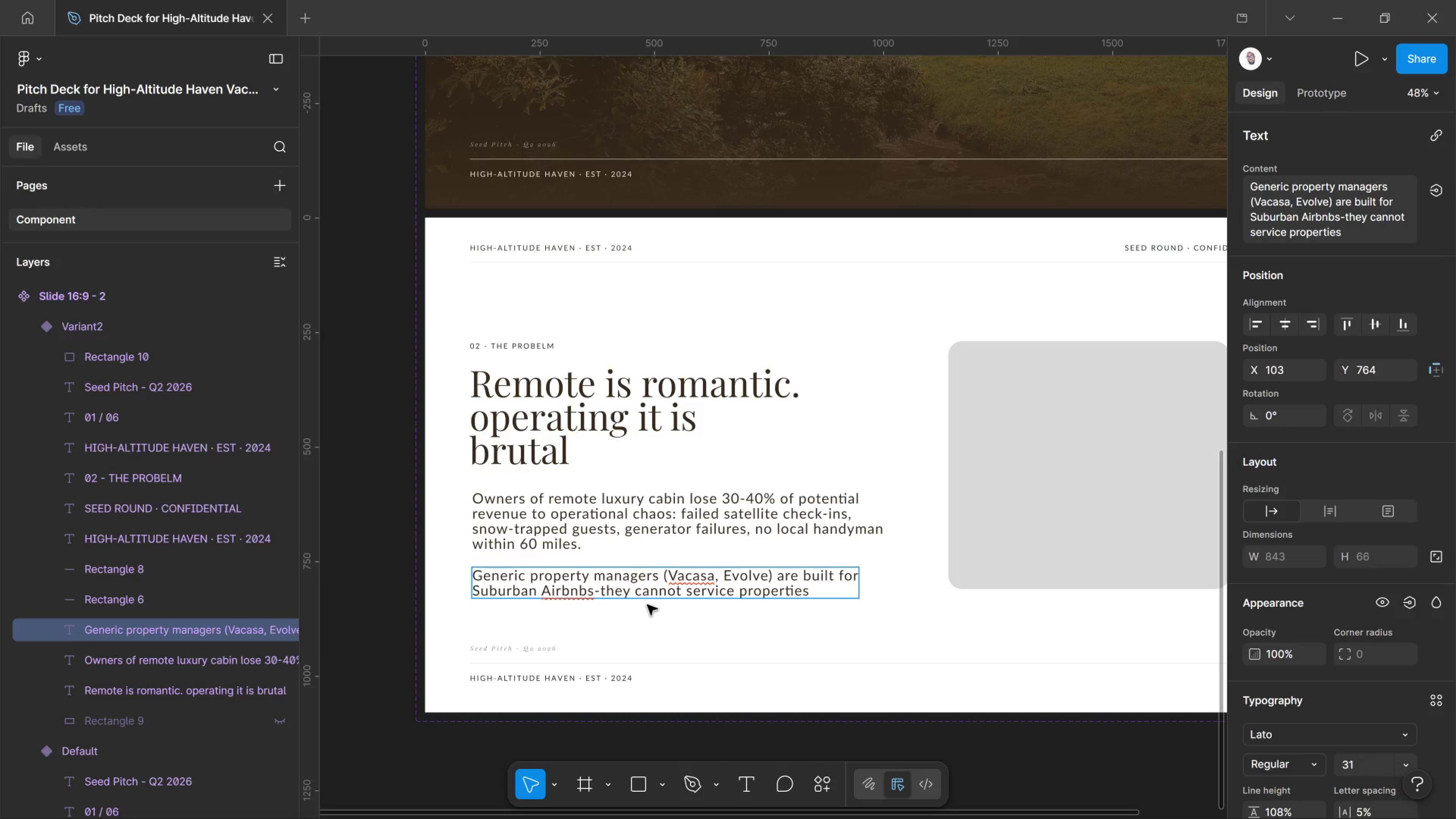 
type( off the )
key(Backspace)
 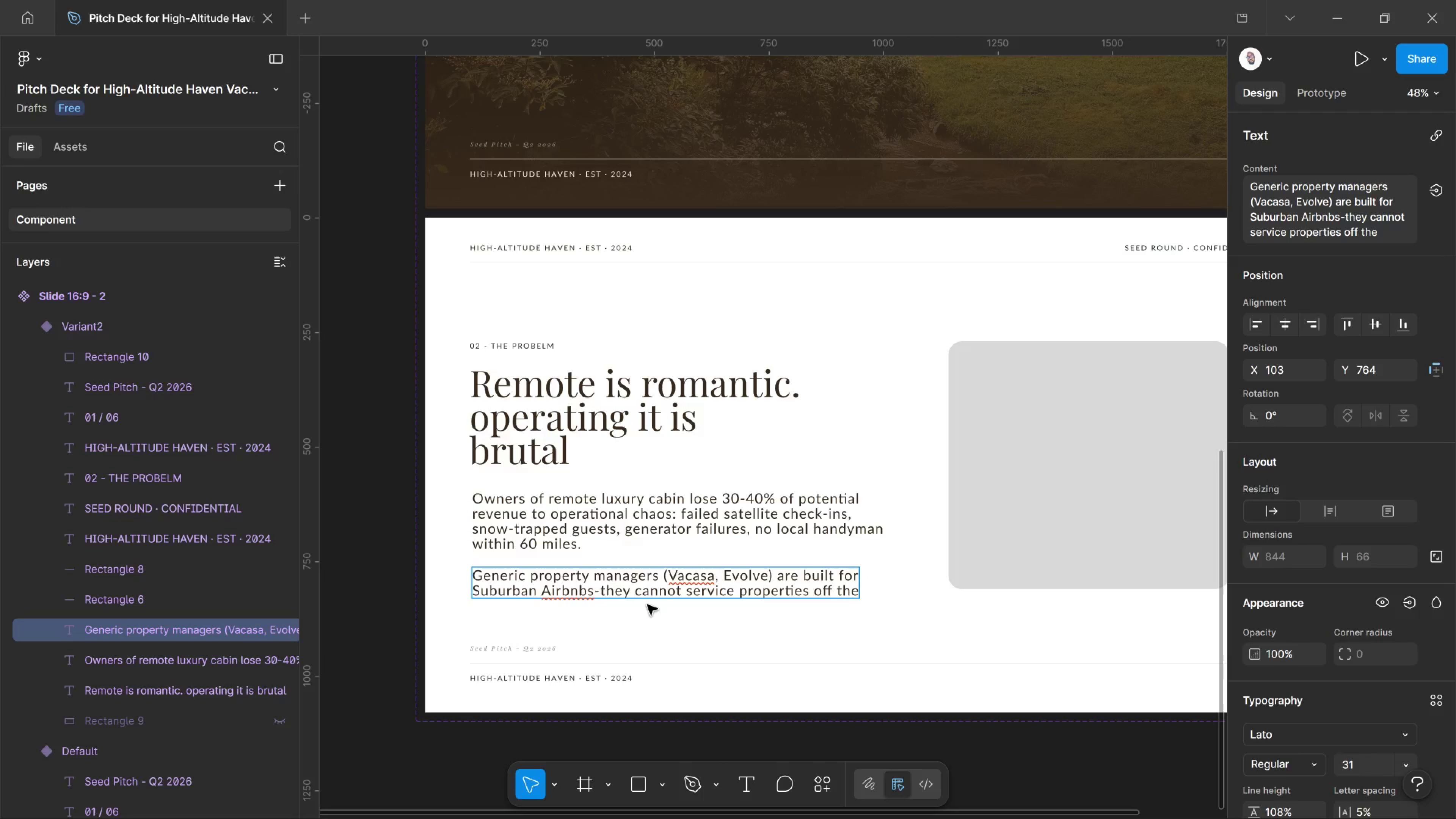 
key(Enter)
 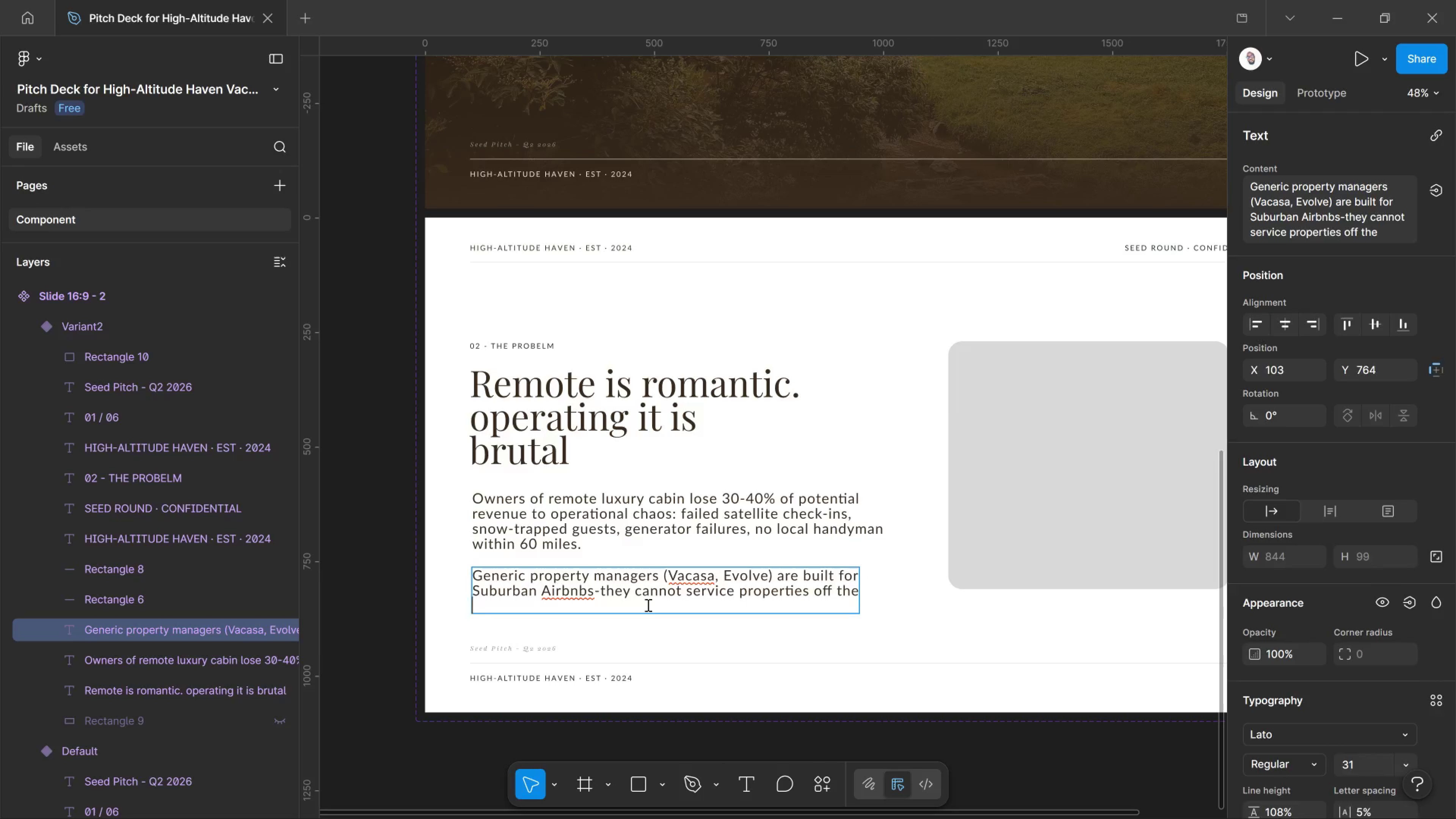 
type(power)
 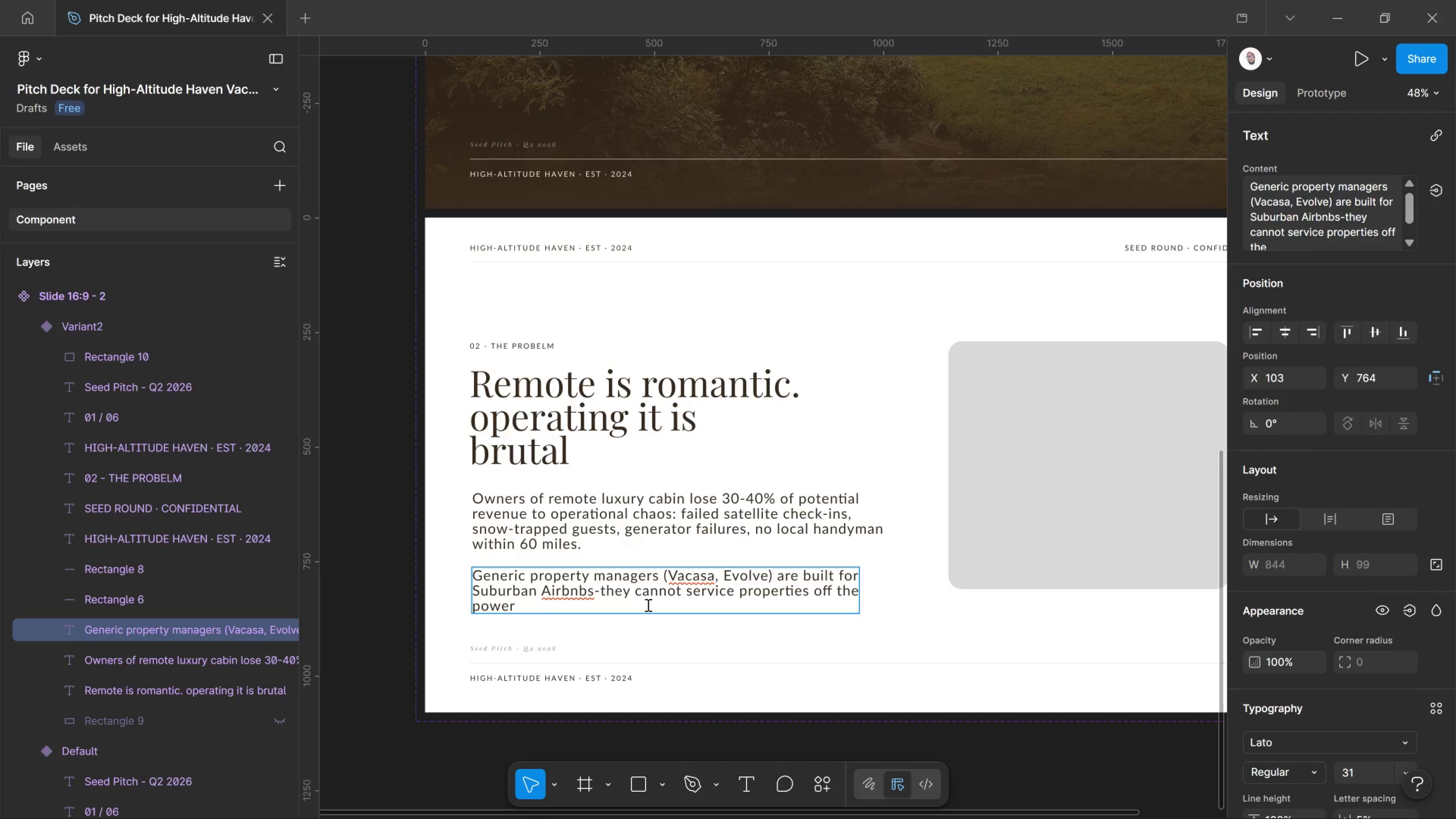 
wait(6.56)
 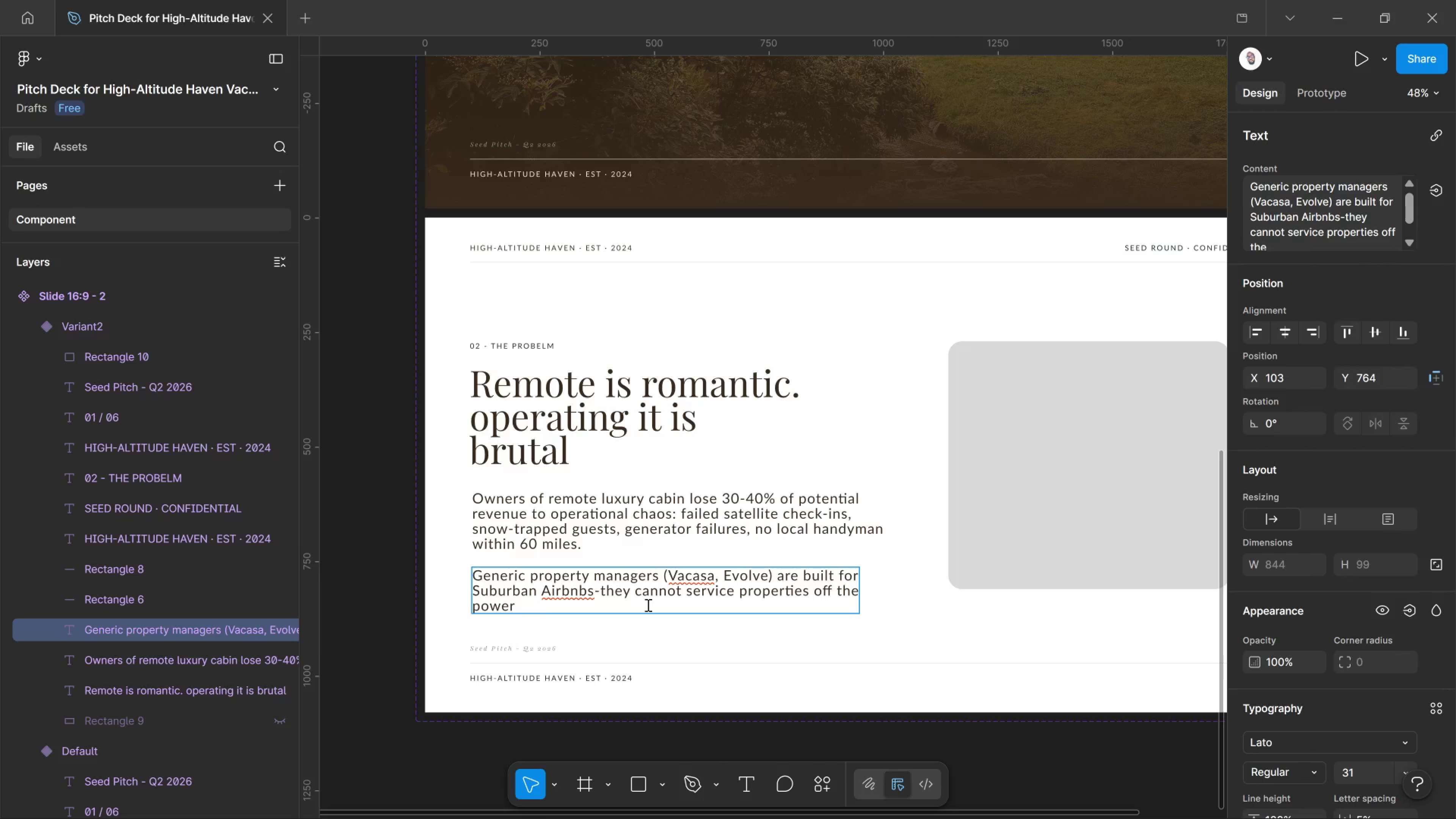 
type( grid)
 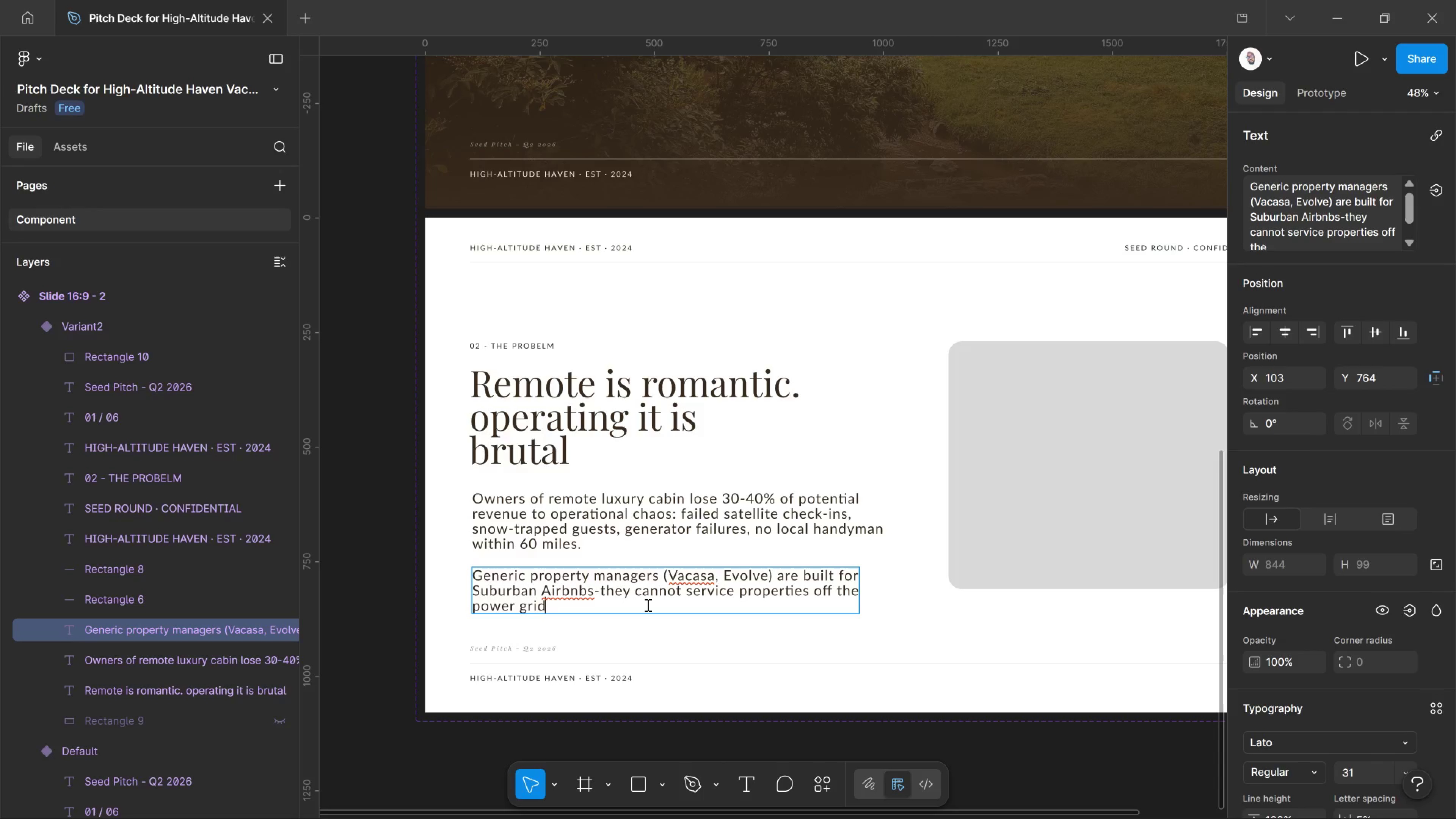 
key(Period)
 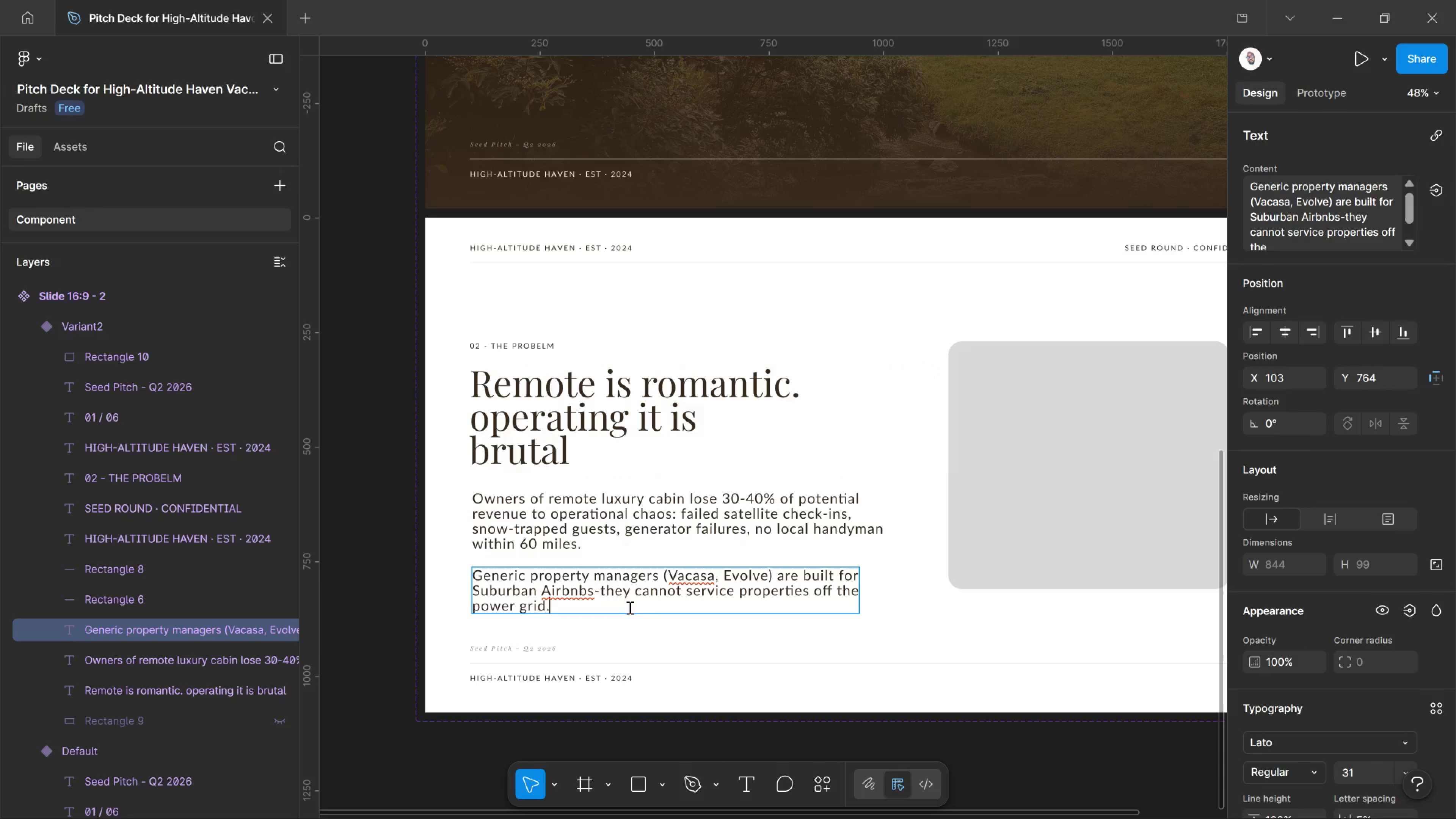 
right_click([566, 591])
 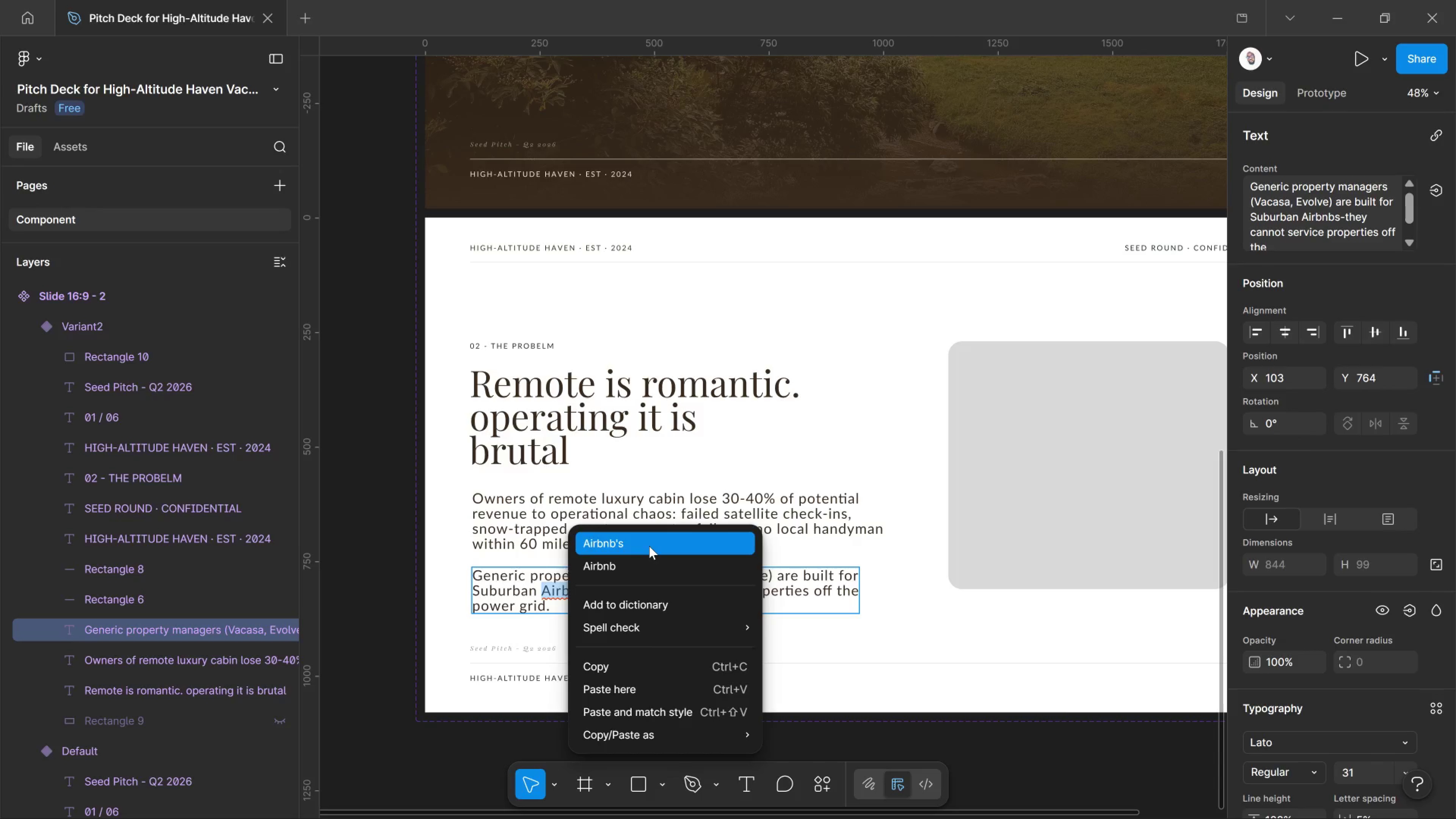 
wait(7.03)
 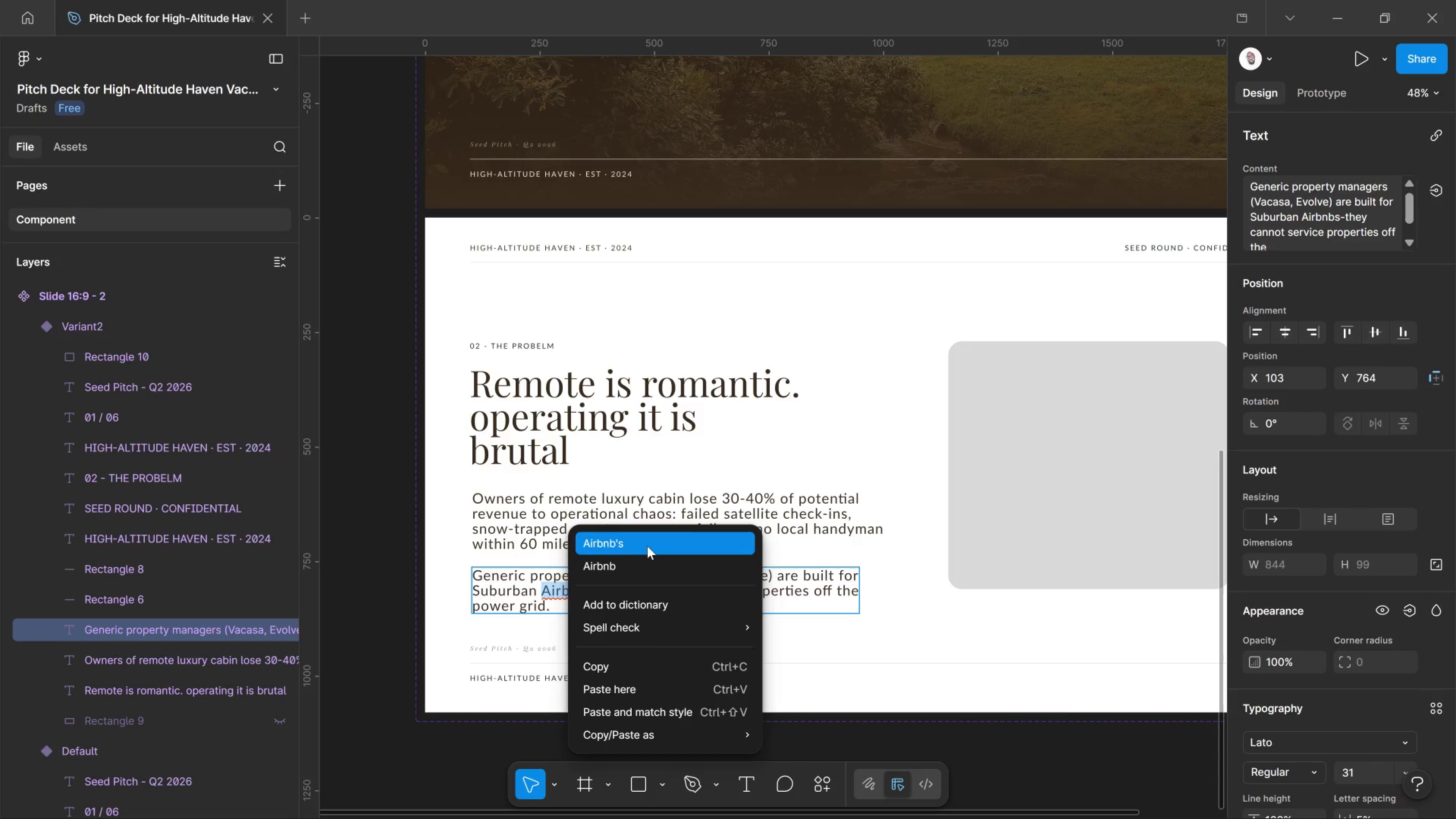 
left_click([814, 576])
 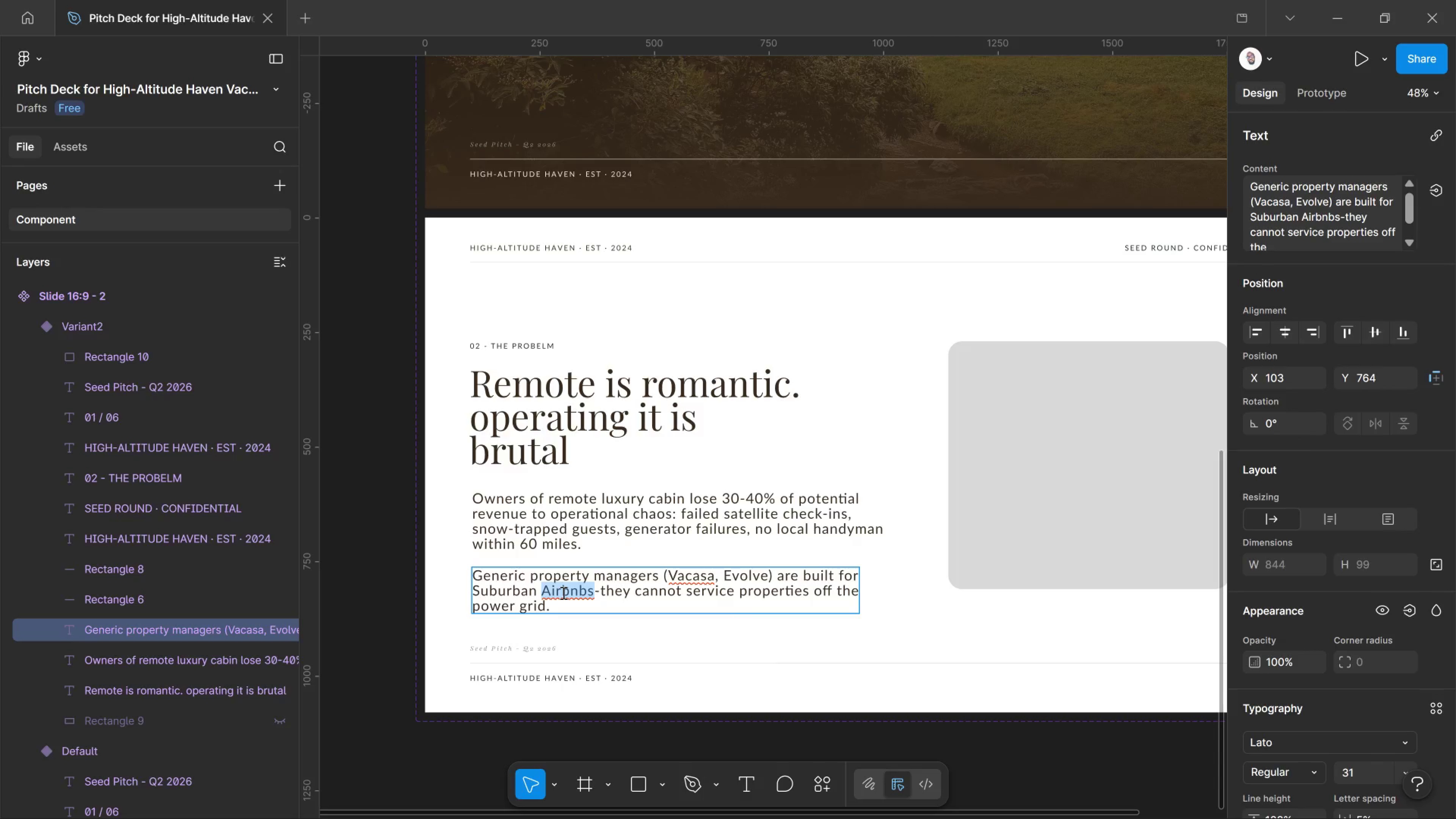 
left_click([565, 593])
 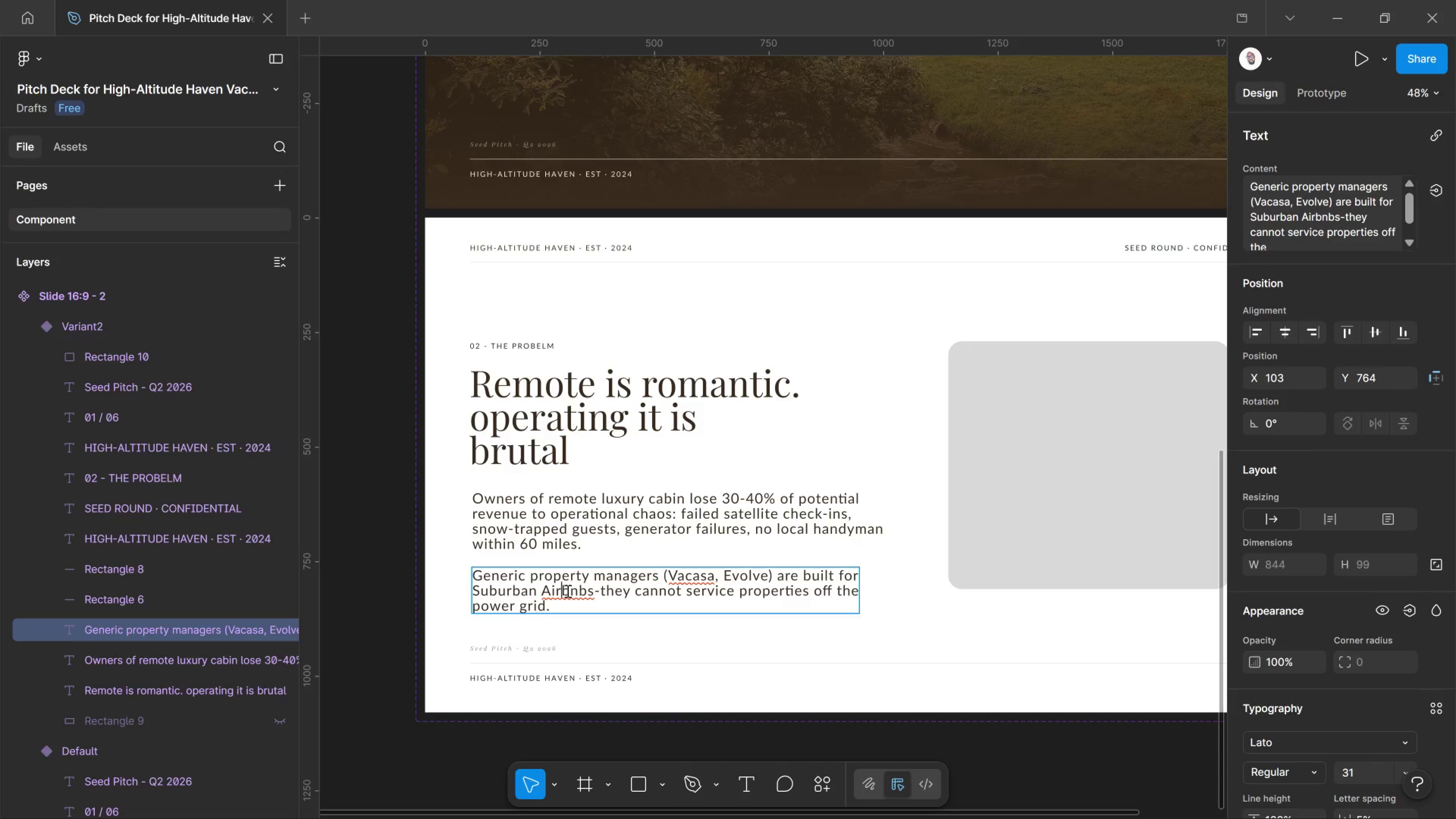 
wait(5.27)
 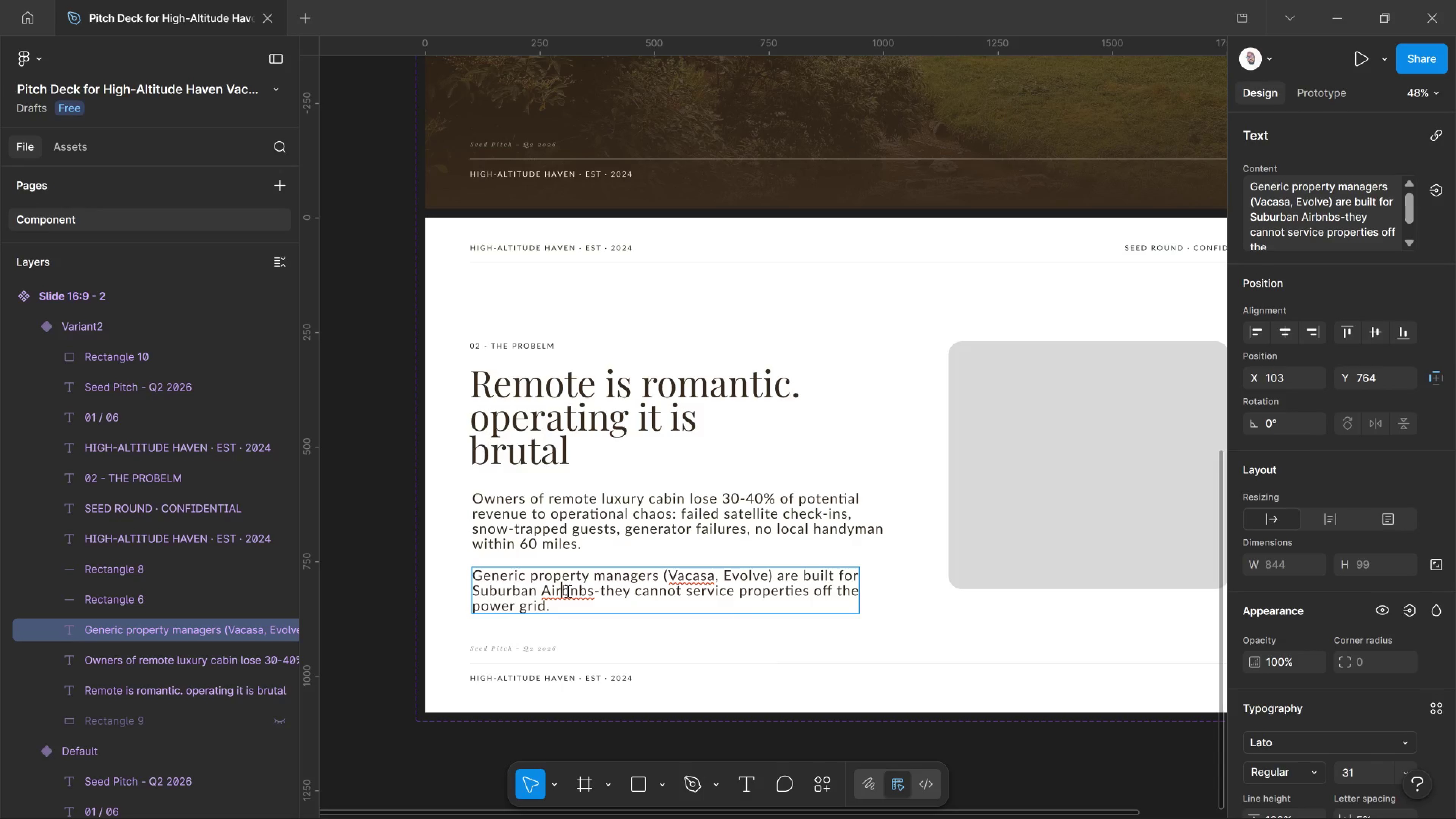 
left_click([578, 593])
 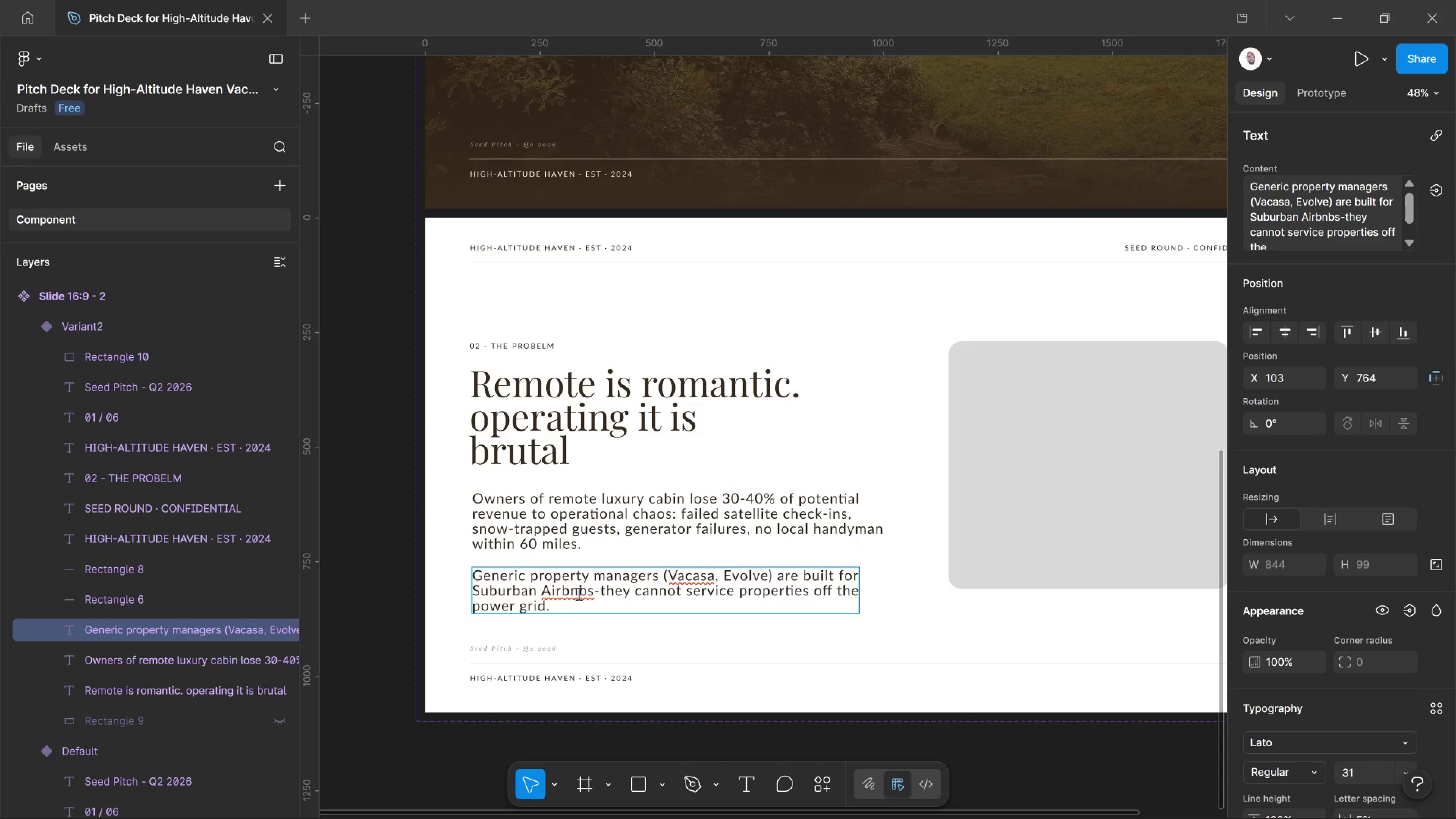 
left_click([569, 592])
 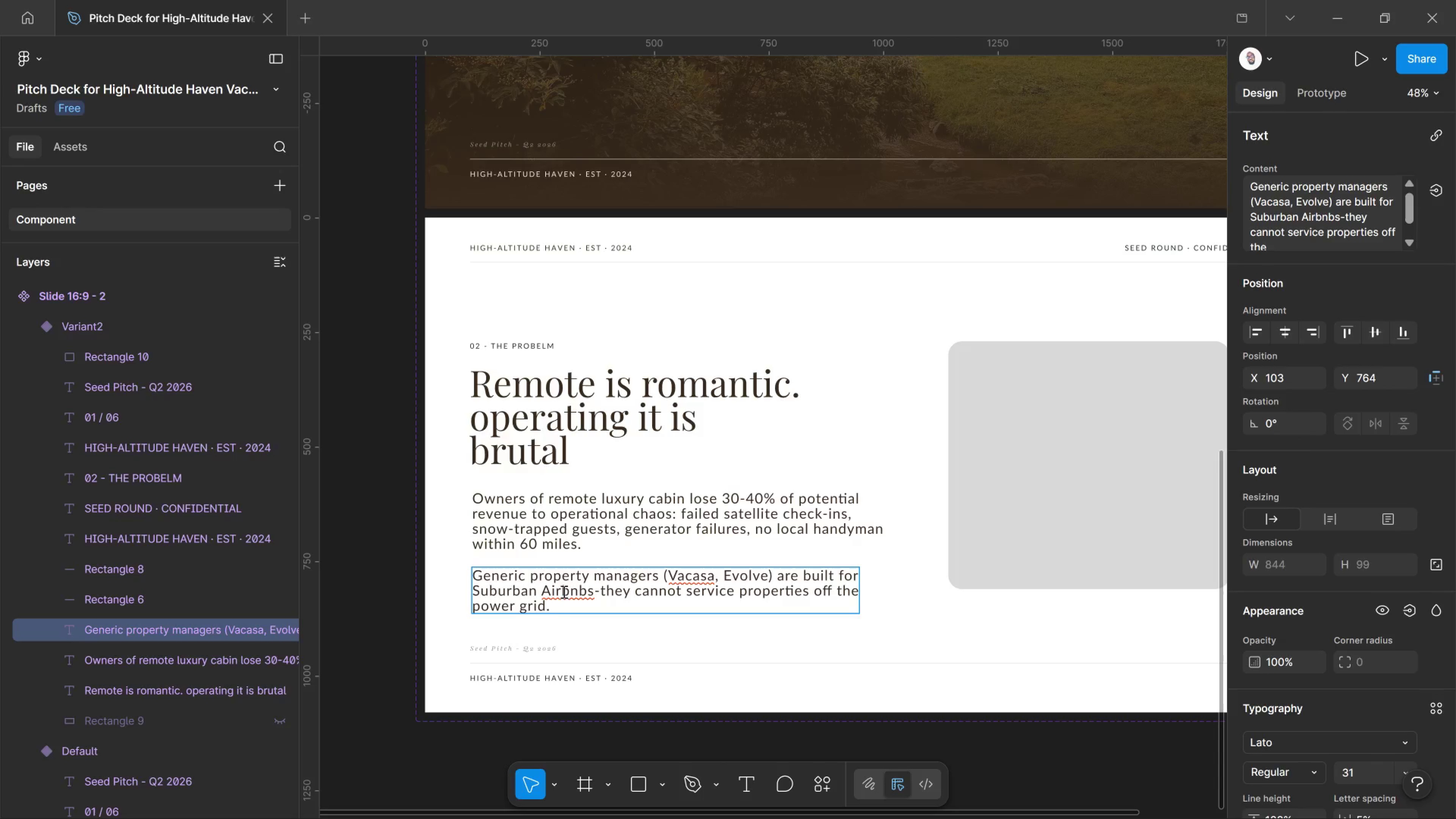 
left_click([561, 590])
 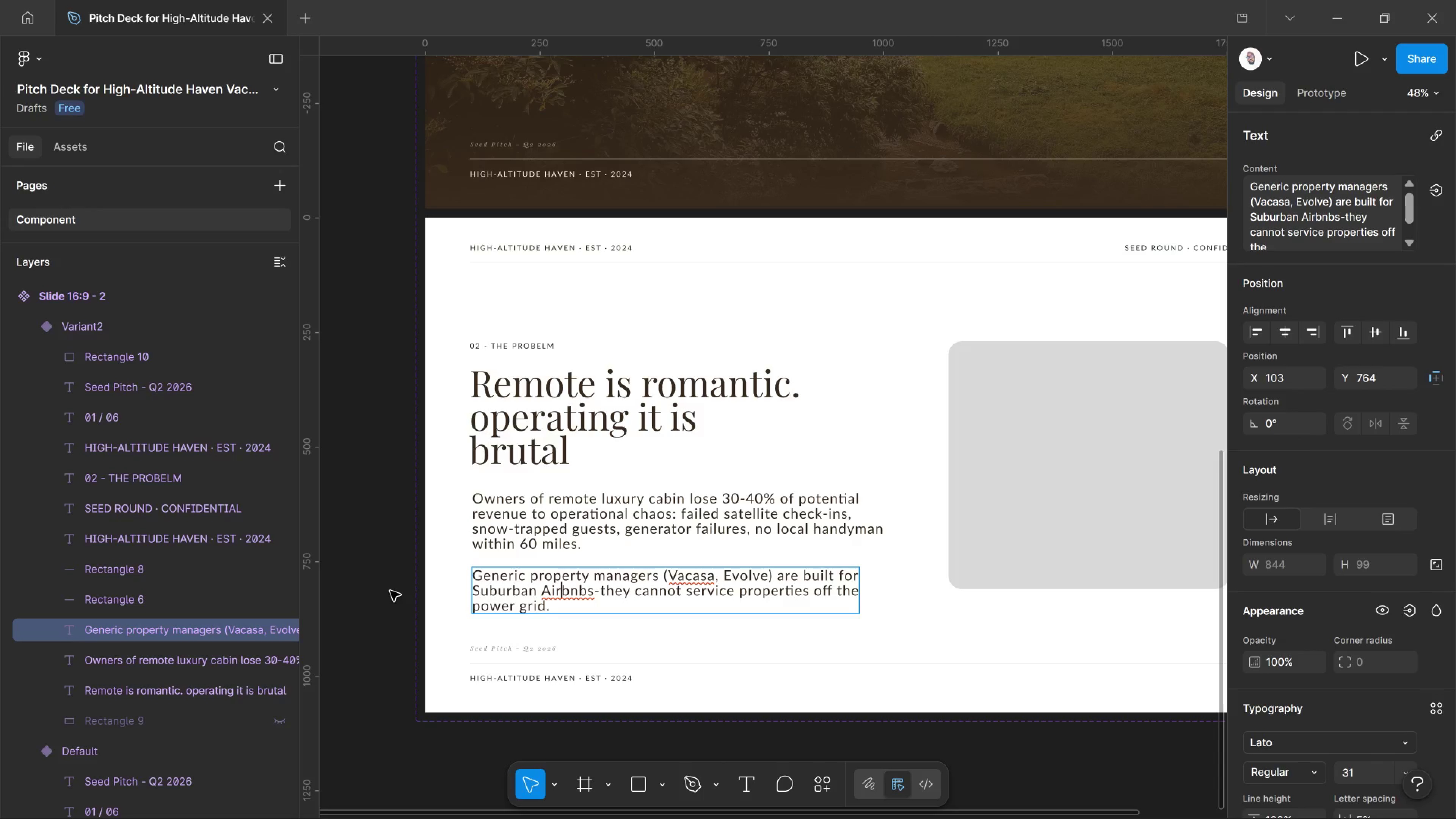 
wait(154.86)
 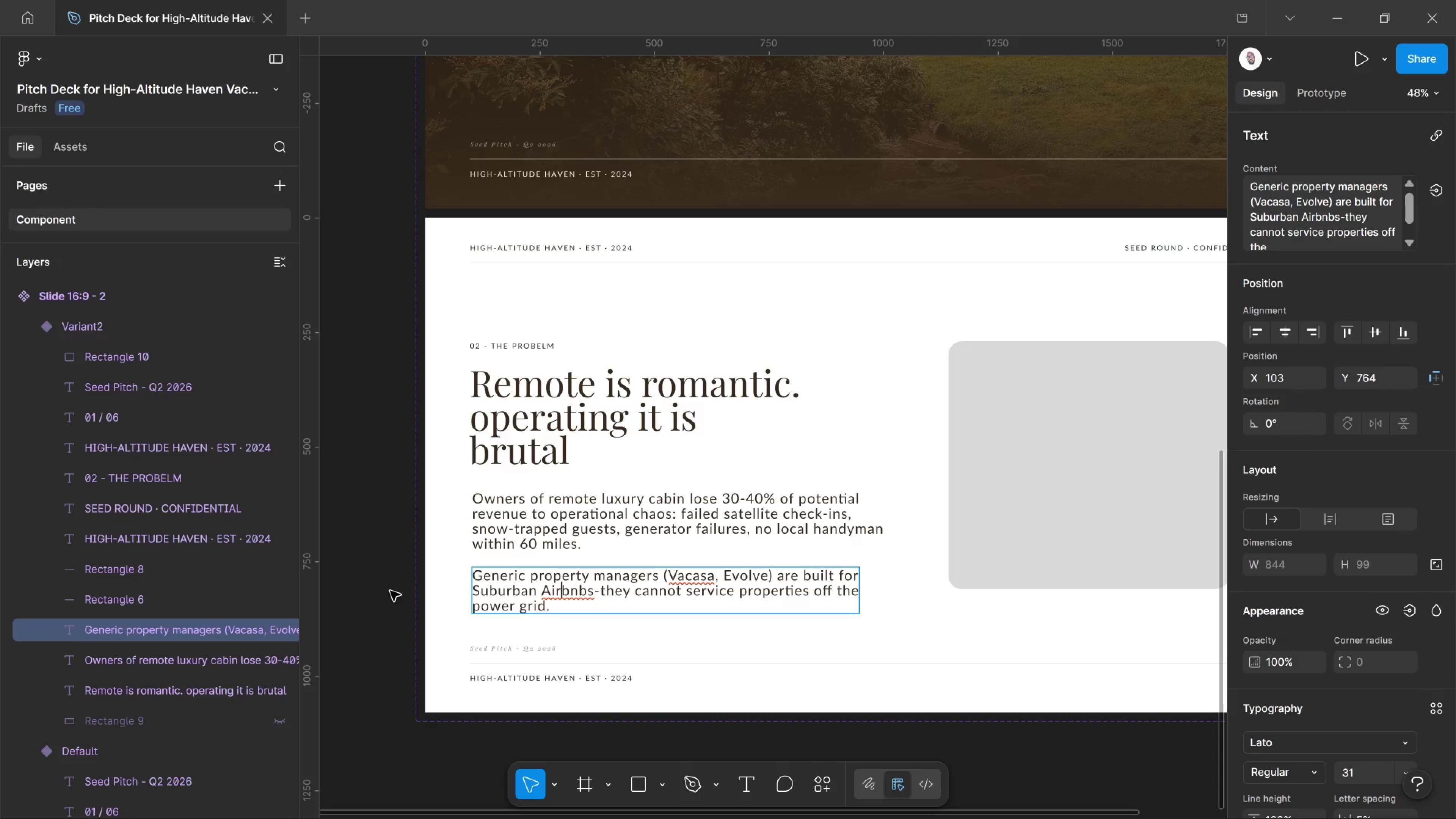 
left_click([594, 595])
 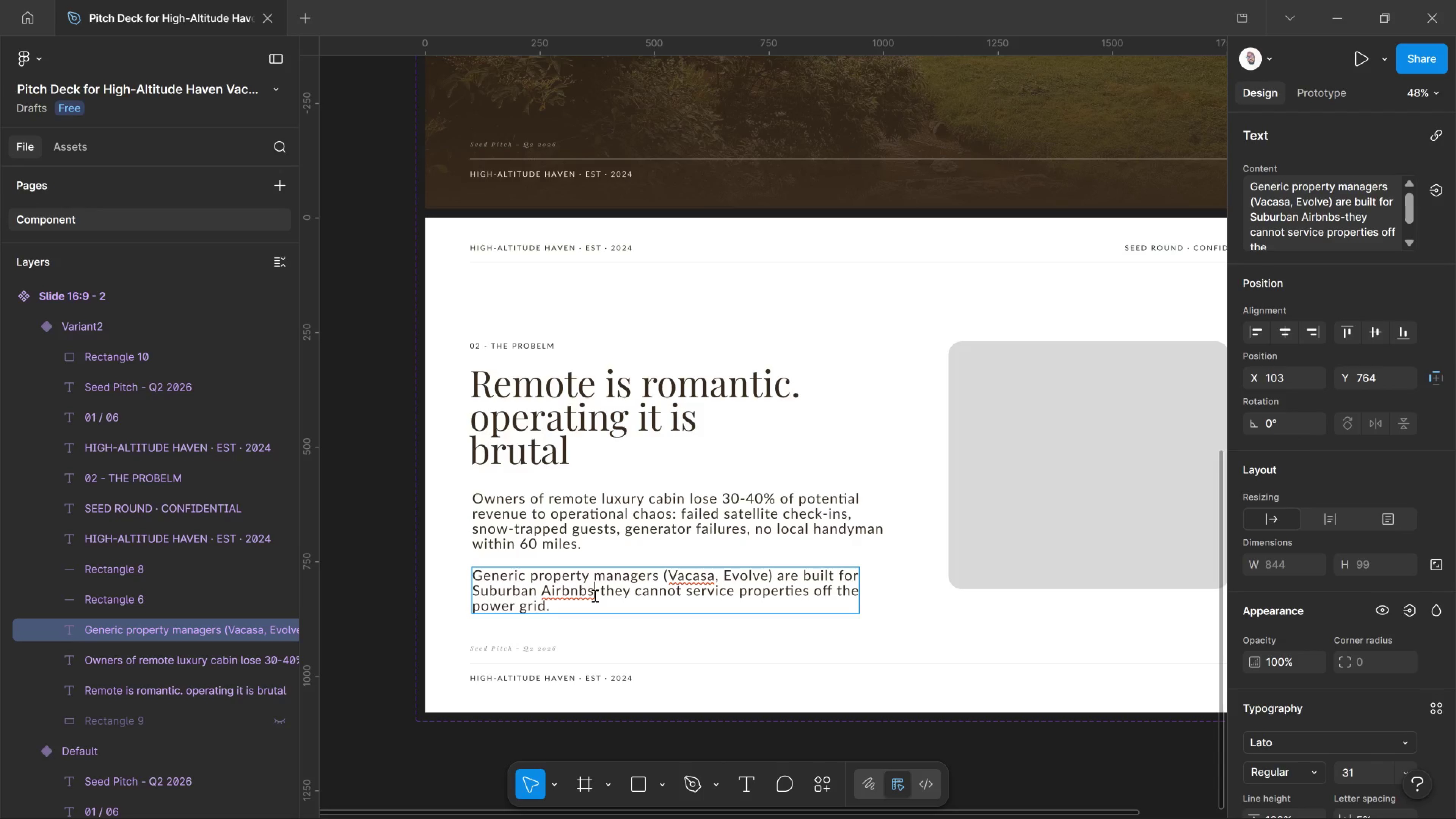 
left_click_drag(start_coordinate=[592, 595], to_coordinate=[594, 595])
 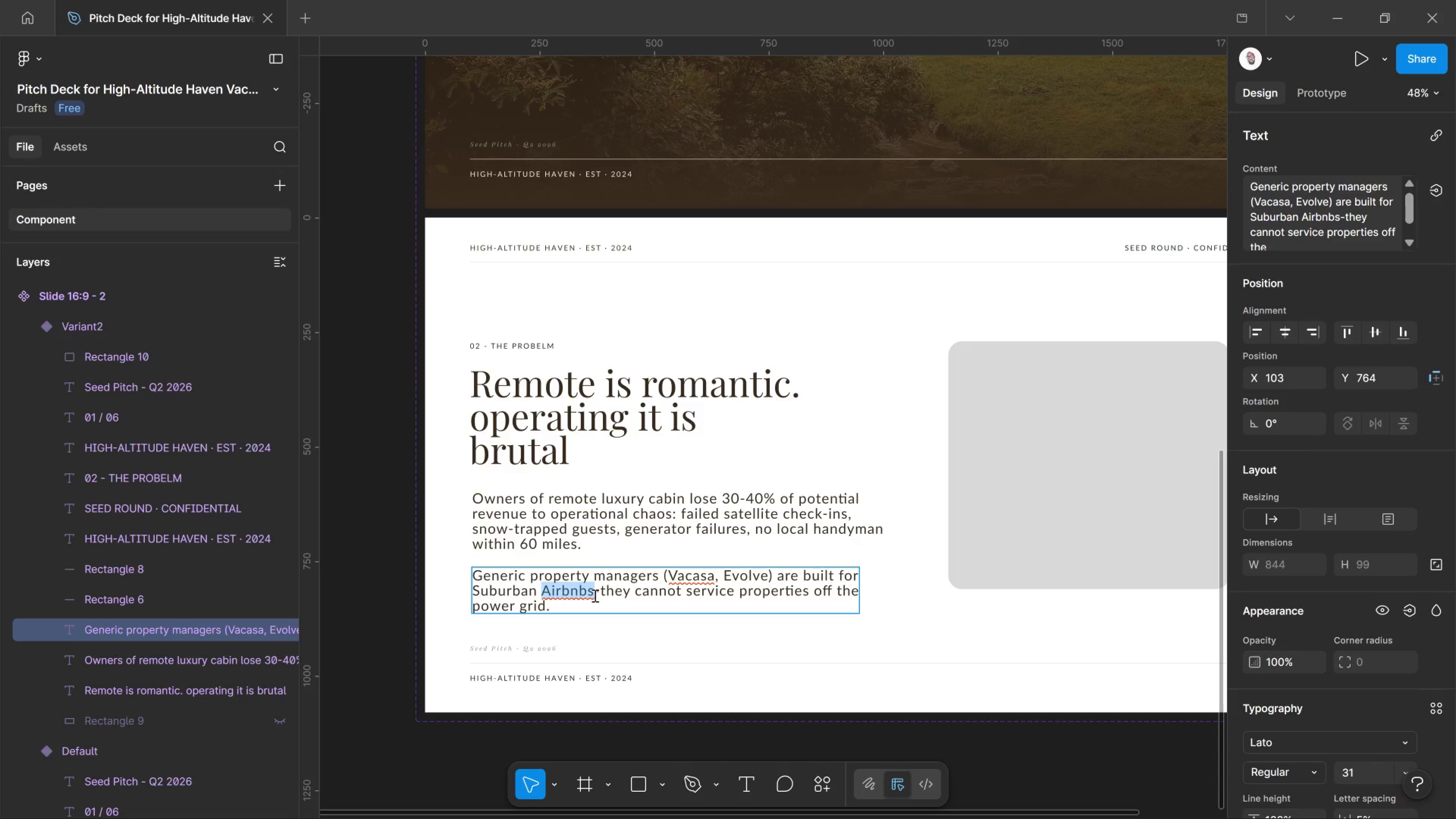 
left_click([594, 595])
 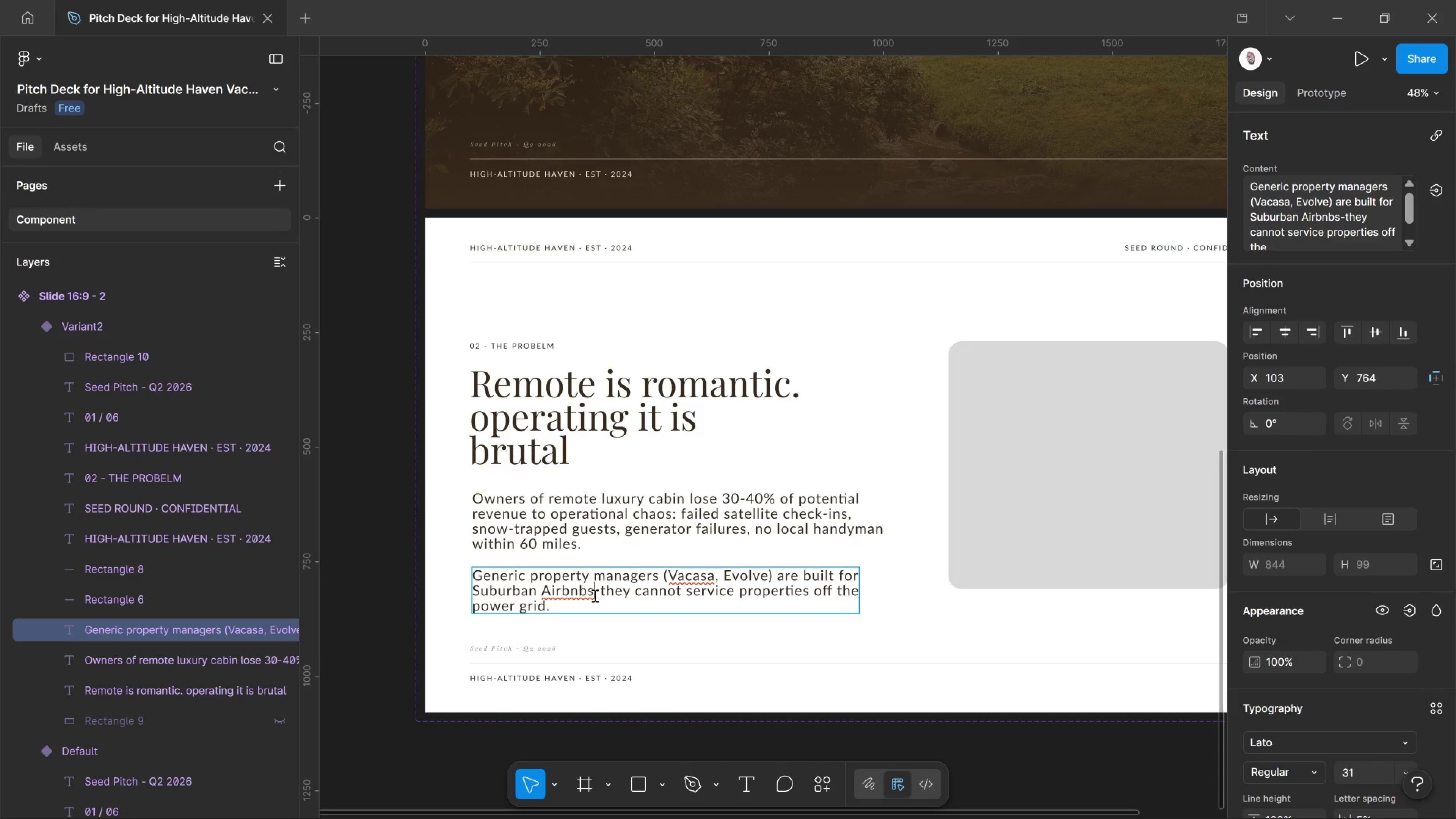 
left_click_drag(start_coordinate=[594, 595], to_coordinate=[598, 592])
 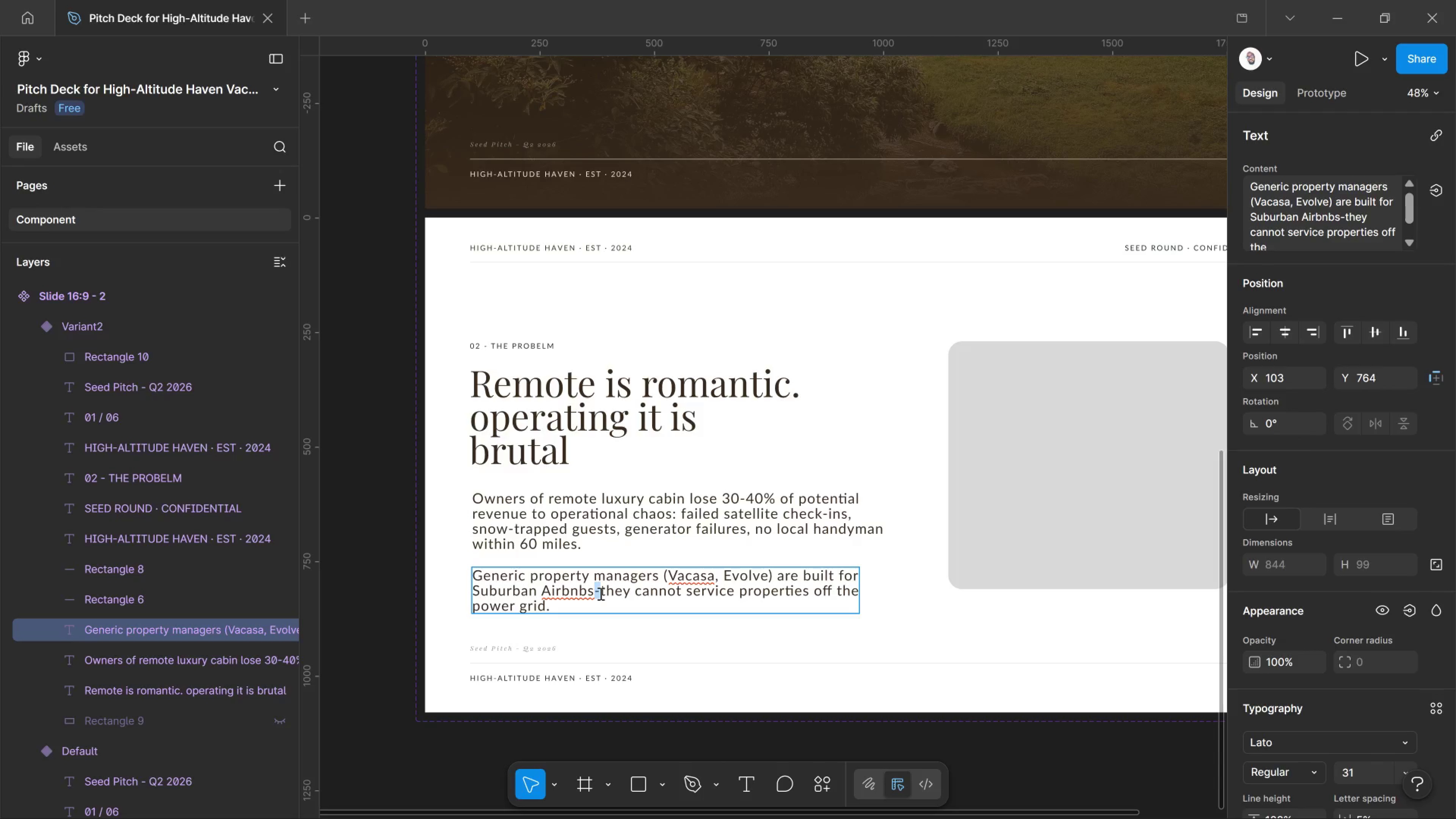 
left_click([600, 593])
 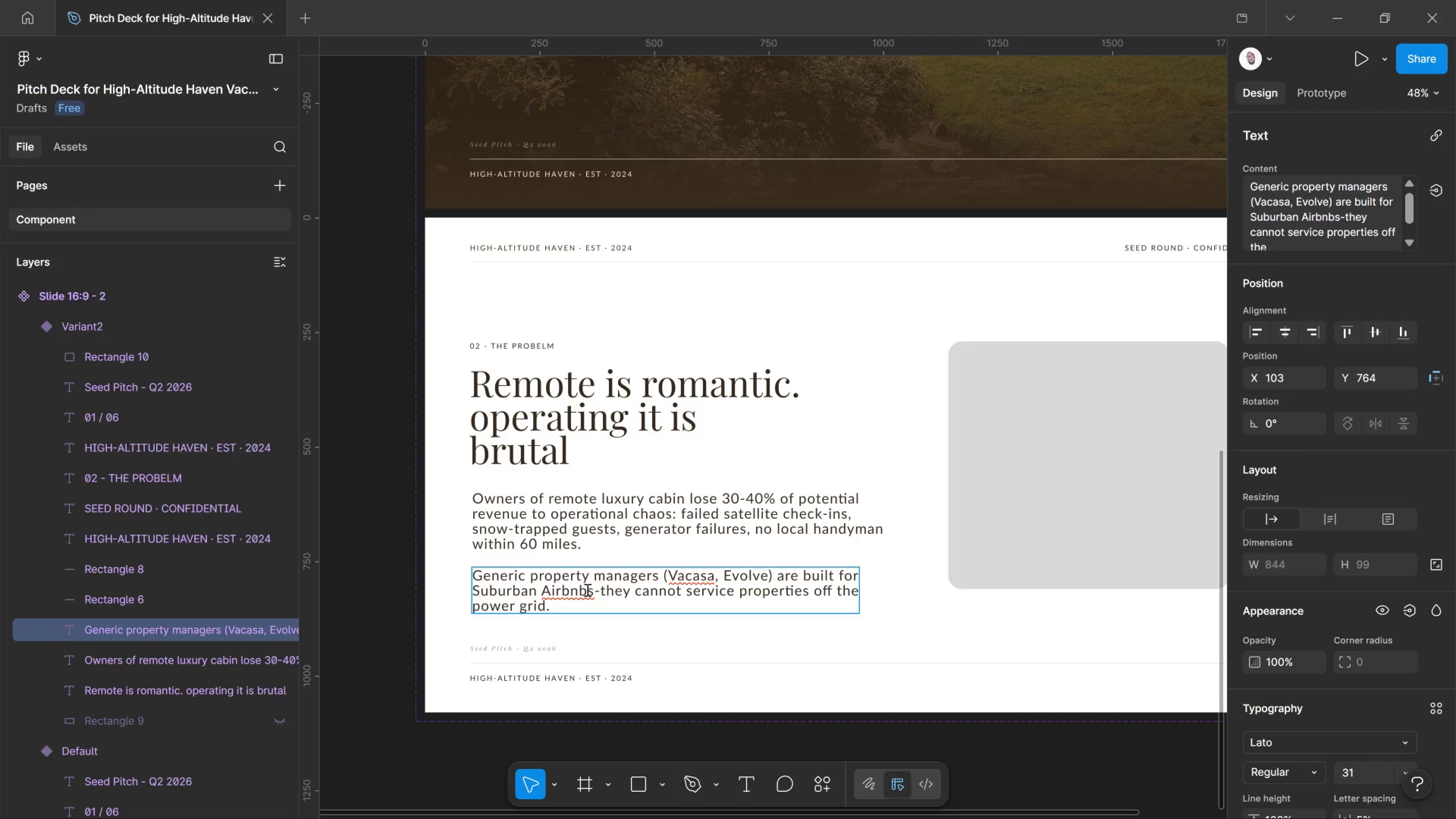 
left_click([588, 590])
 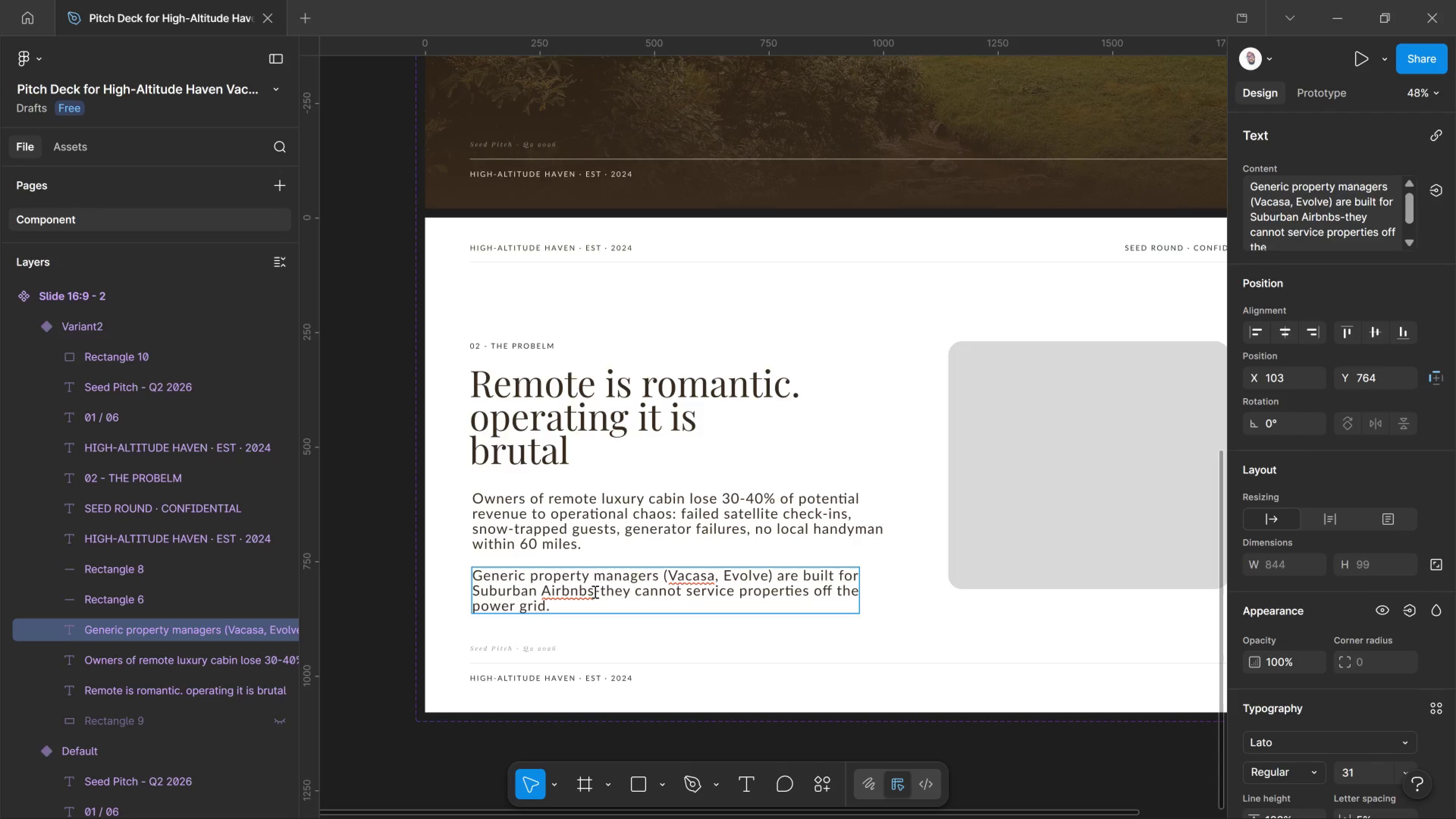 
left_click([594, 592])
 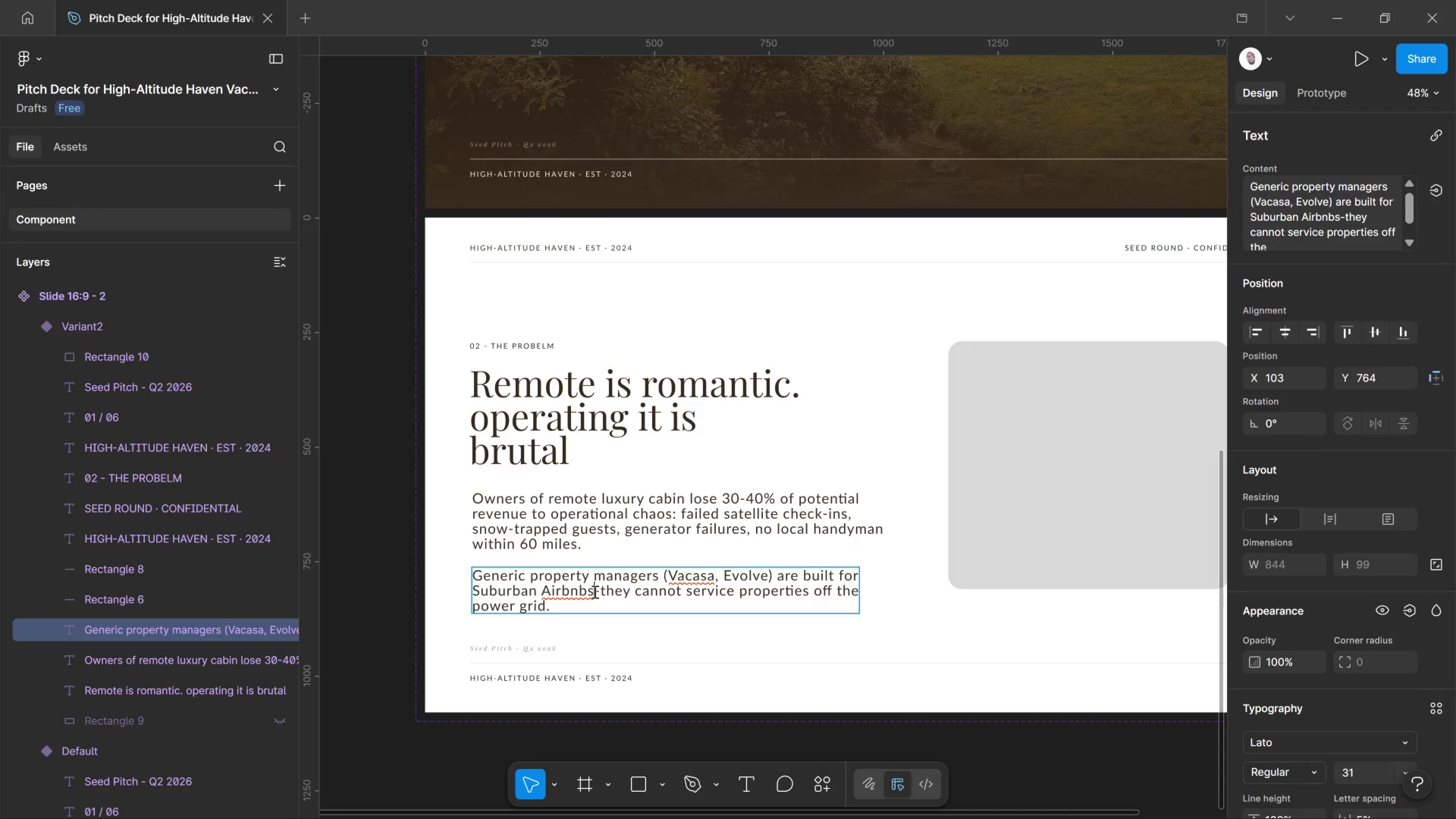 
left_click_drag(start_coordinate=[594, 592], to_coordinate=[587, 590])
 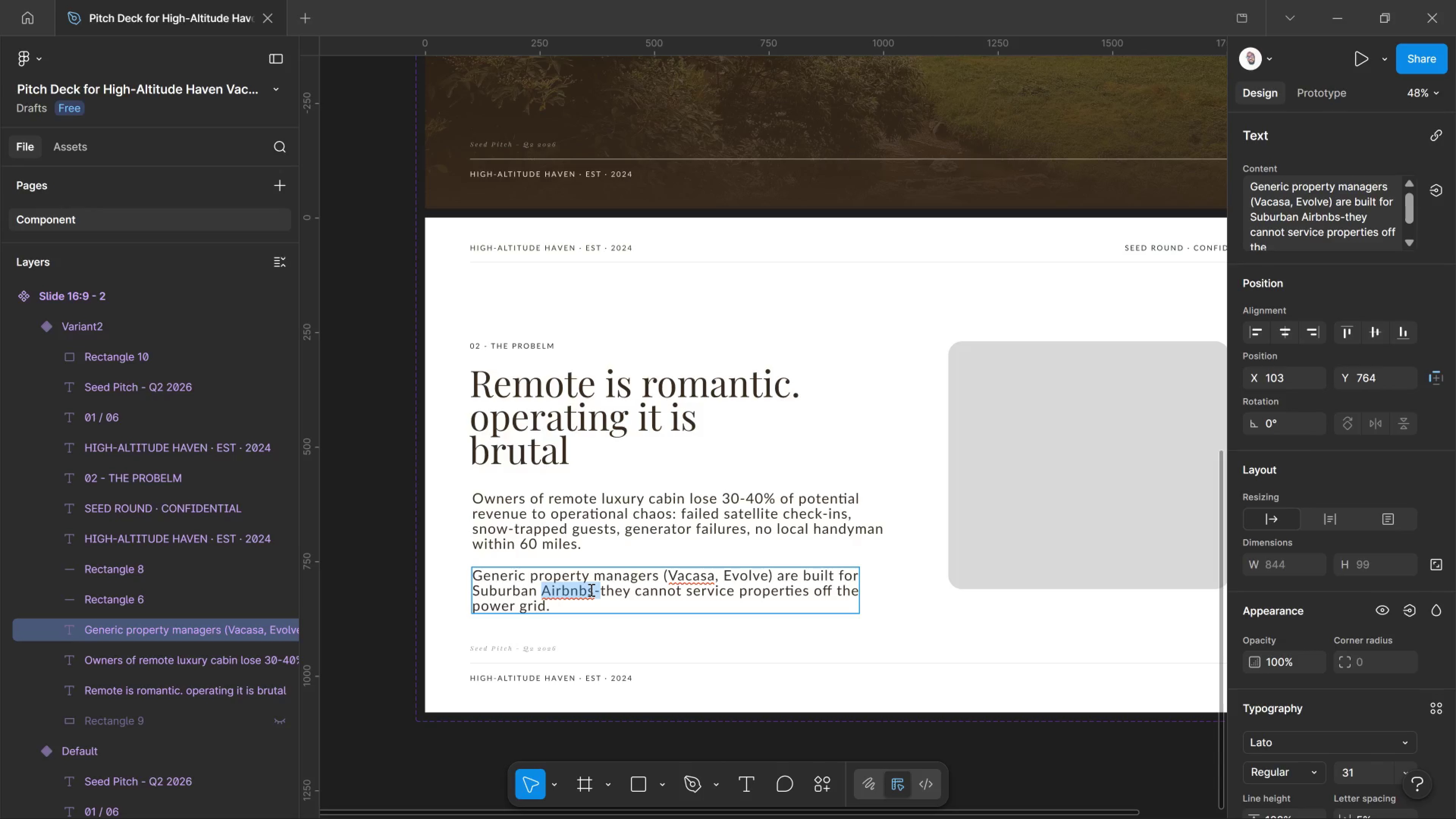 
left_click([590, 590])
 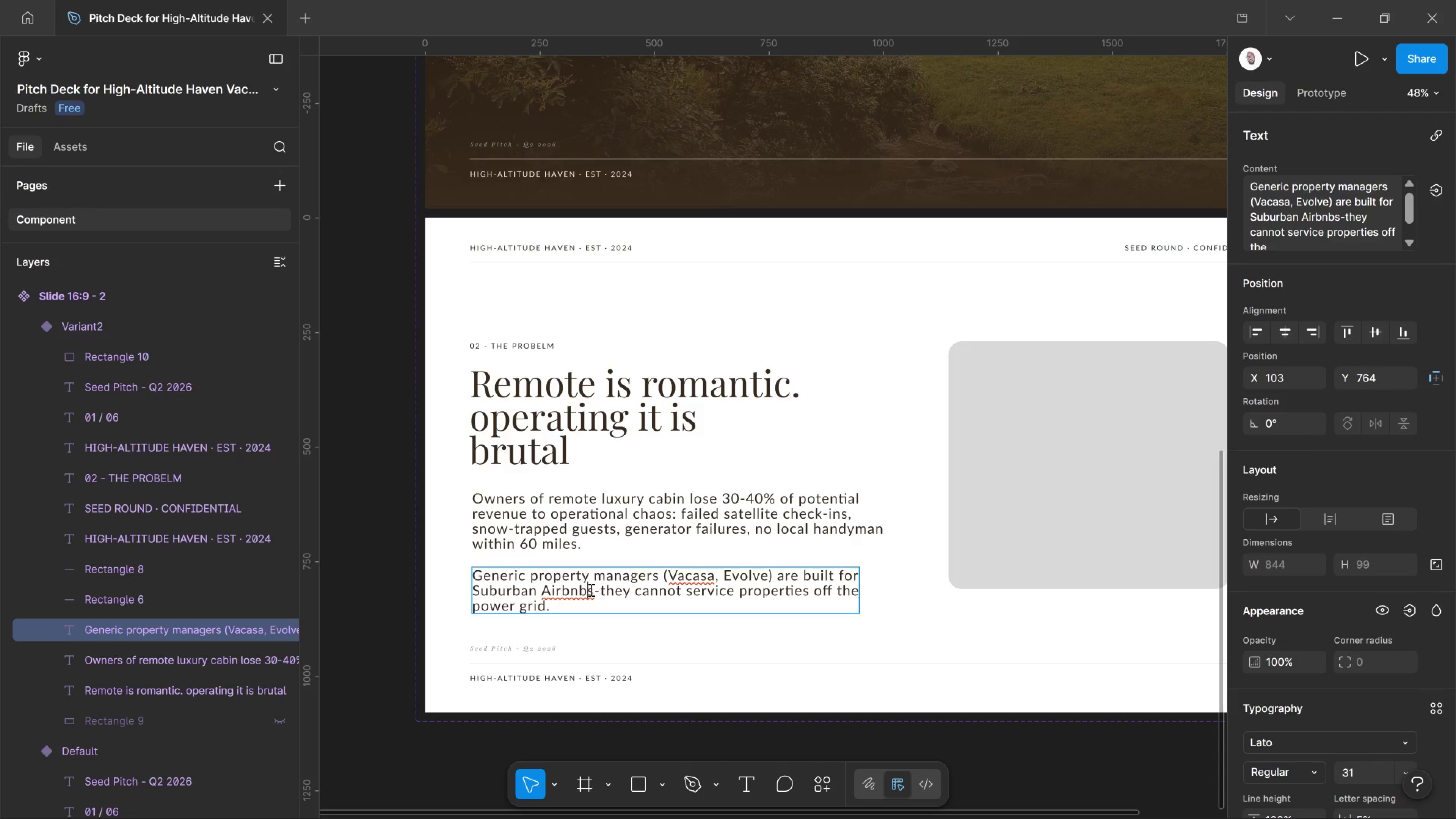 
left_click_drag(start_coordinate=[590, 590], to_coordinate=[592, 590])
 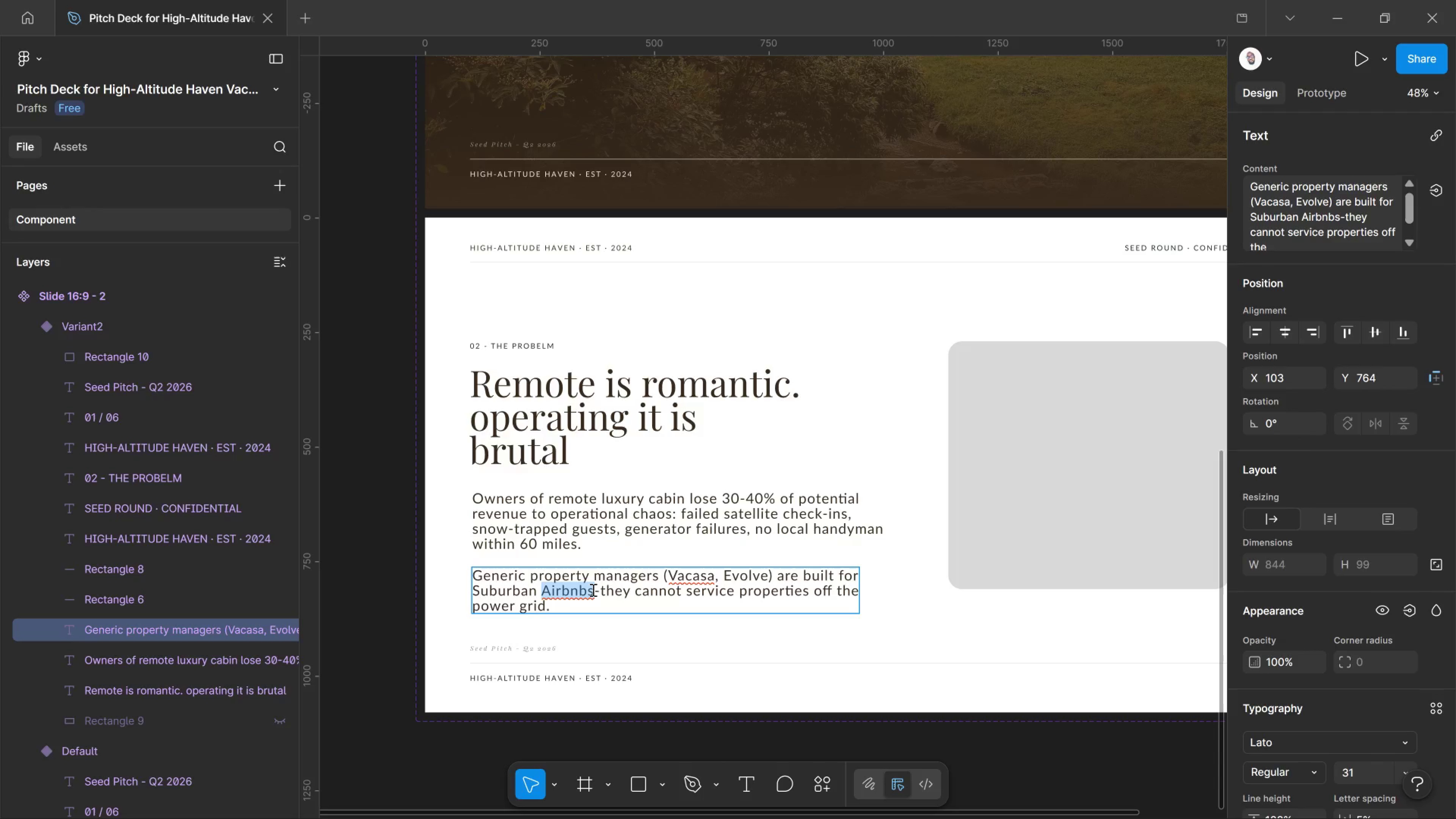 
left_click([592, 590])
 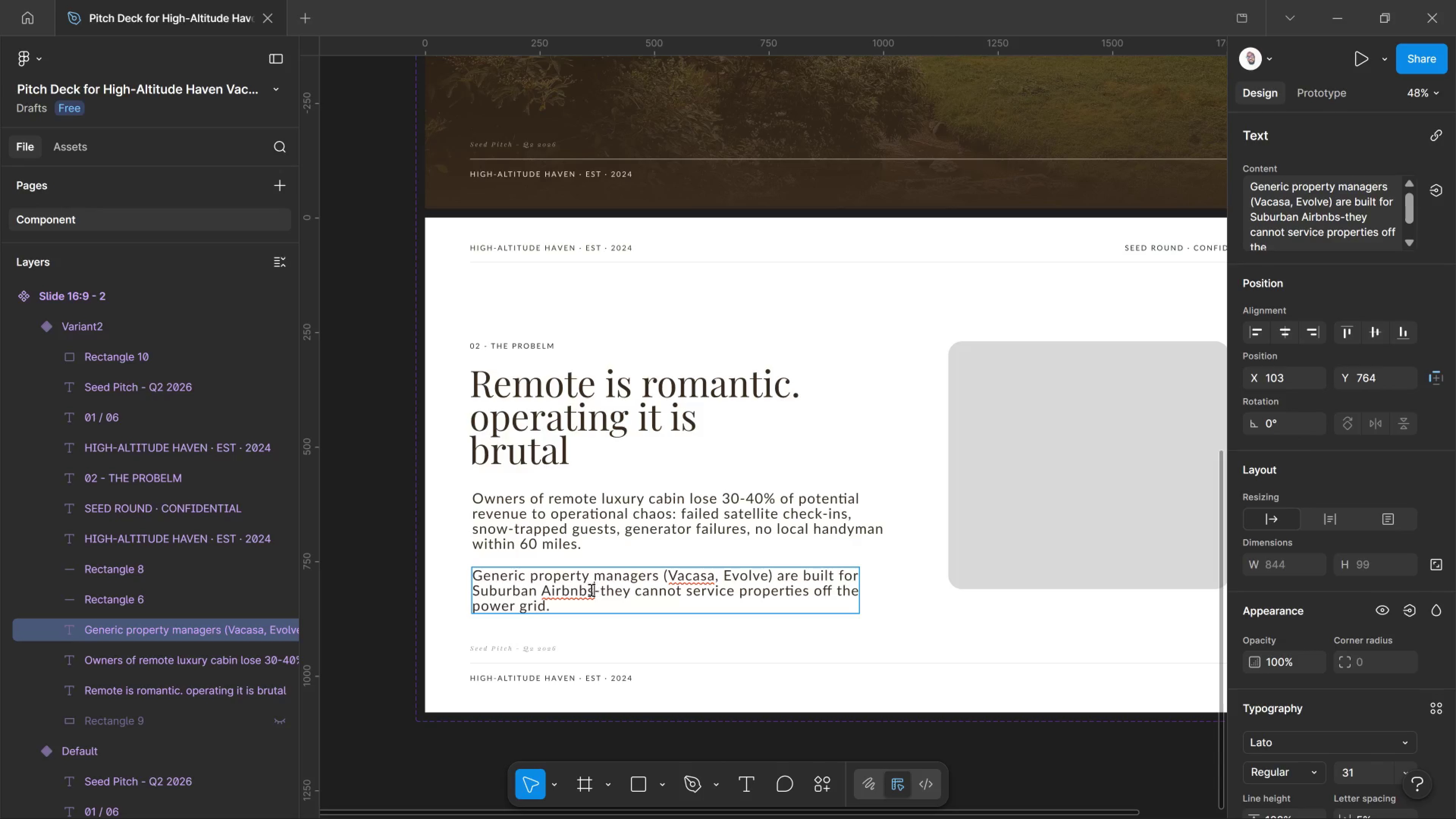 
left_click_drag(start_coordinate=[592, 590], to_coordinate=[588, 590])
 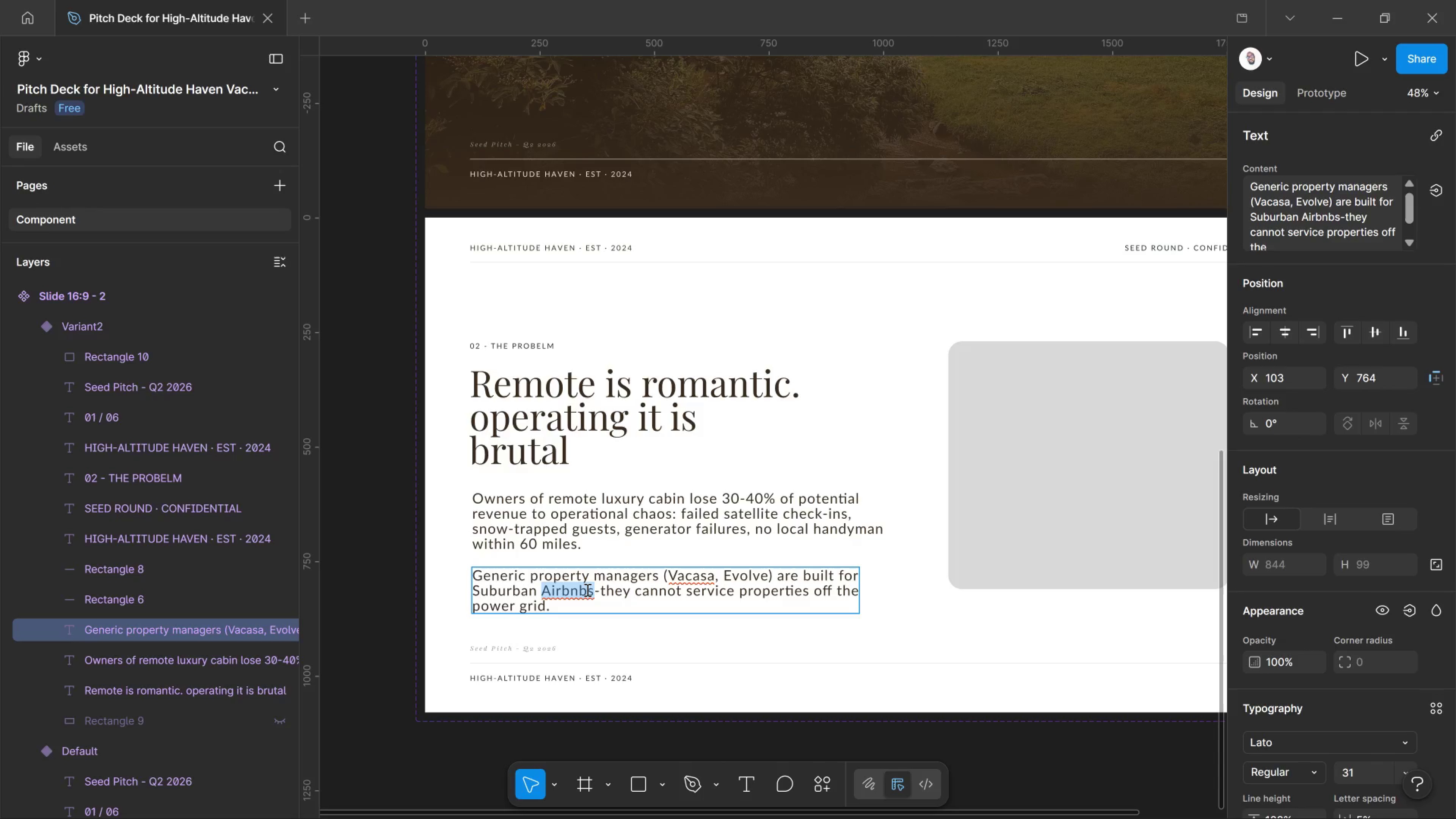 
left_click([587, 590])
 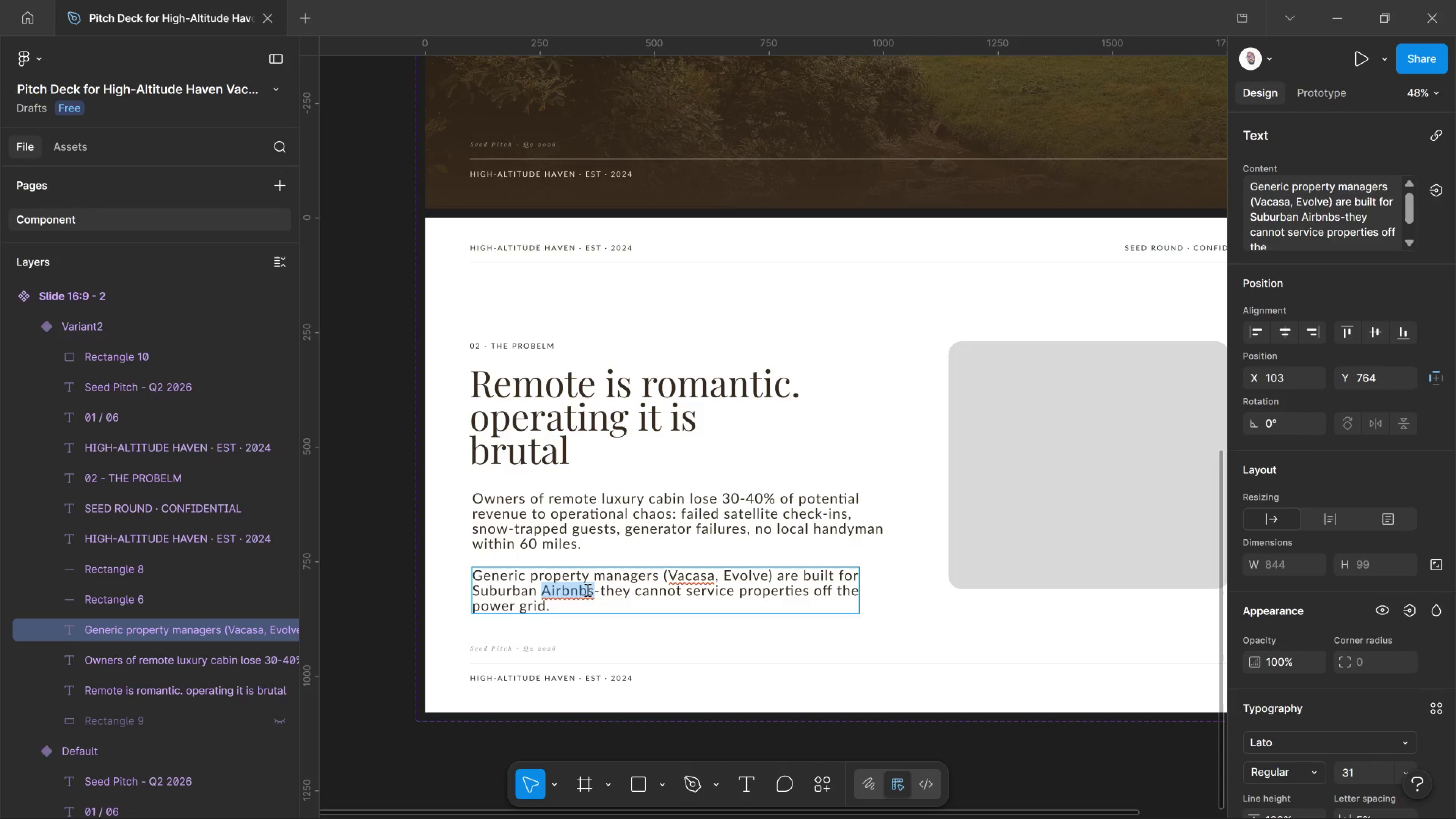 
left_click_drag(start_coordinate=[587, 590], to_coordinate=[588, 590])
 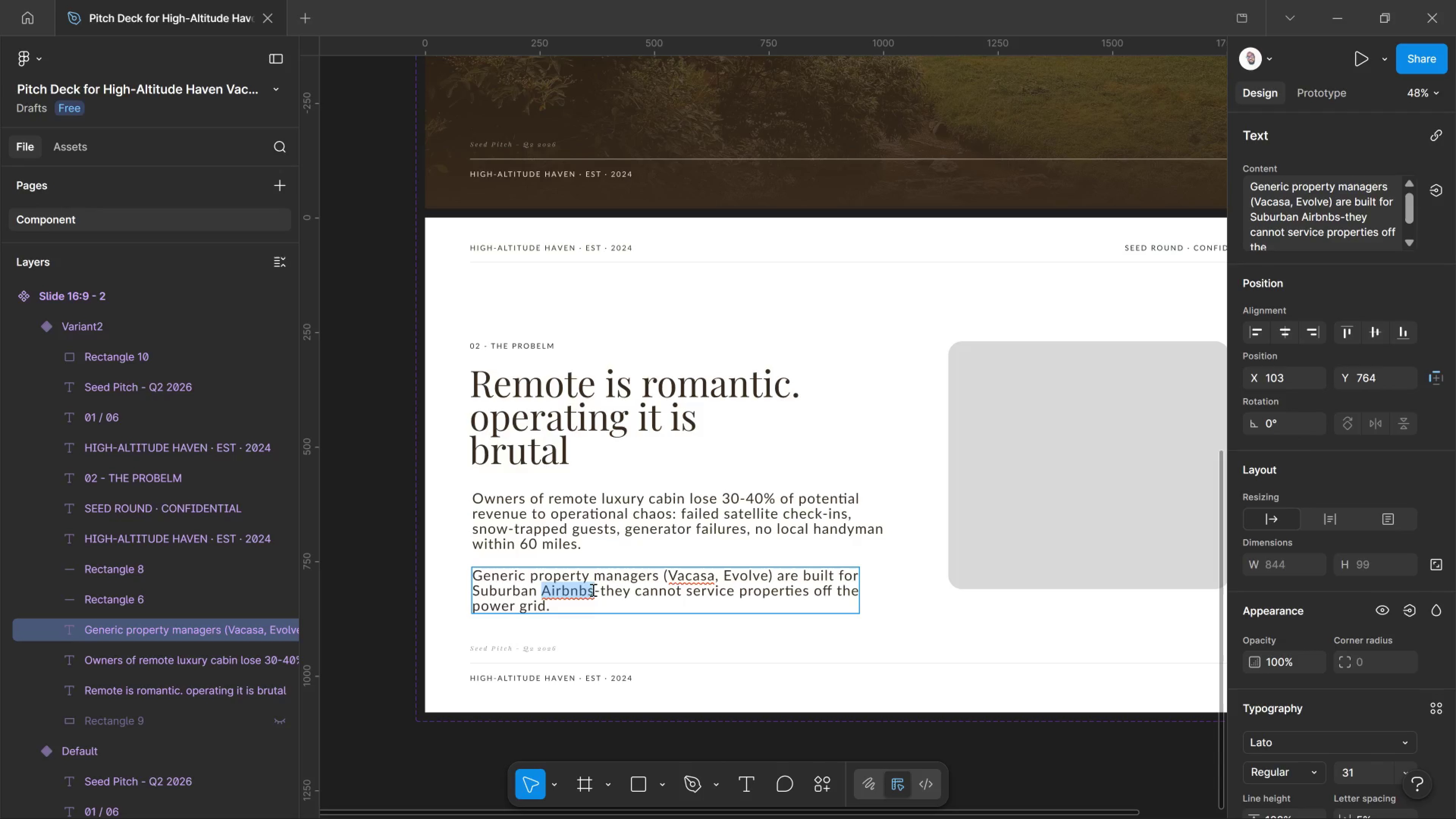 
left_click_drag(start_coordinate=[588, 590], to_coordinate=[592, 592])
 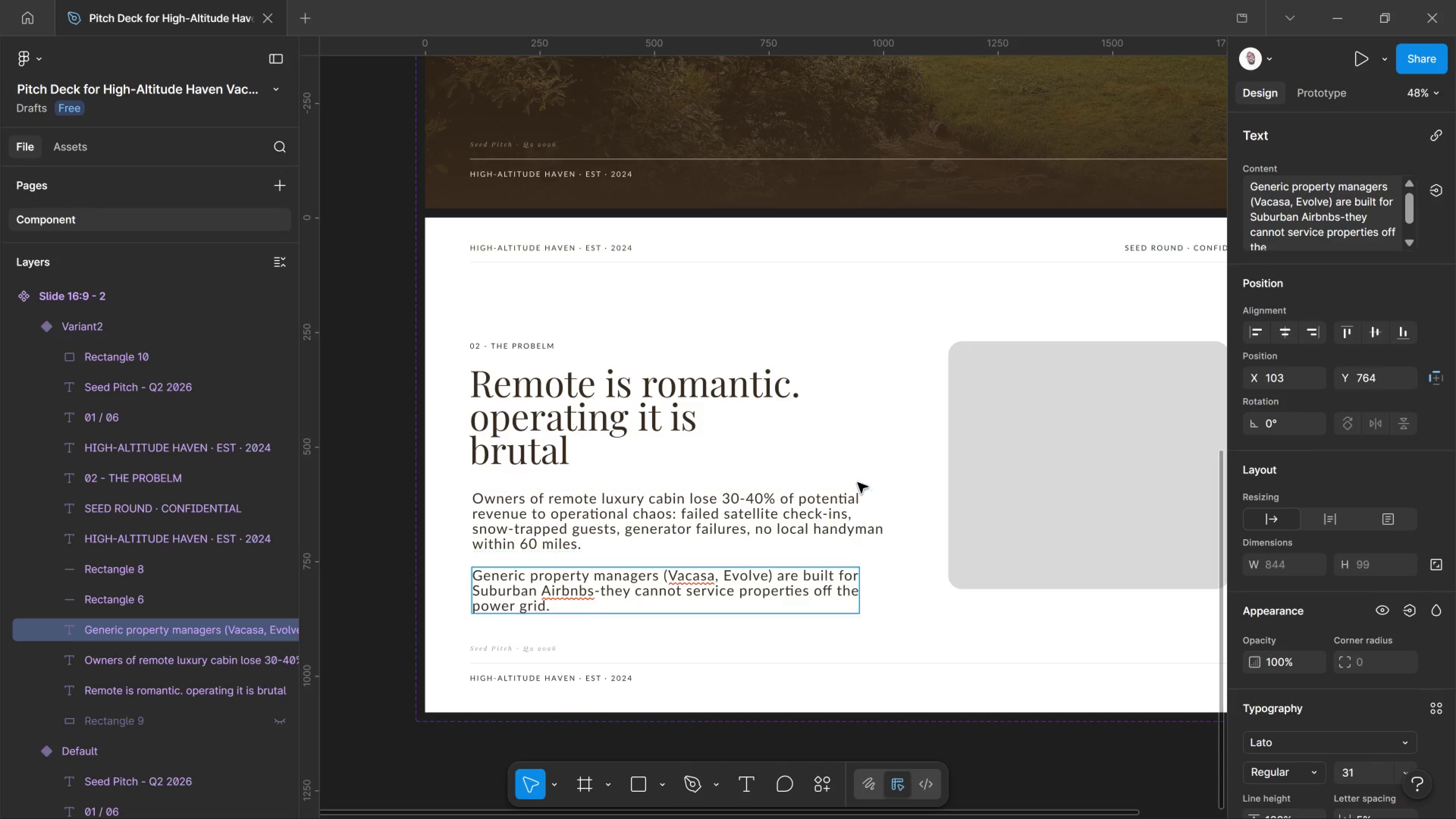 
key(Shift+ArrowRight)
 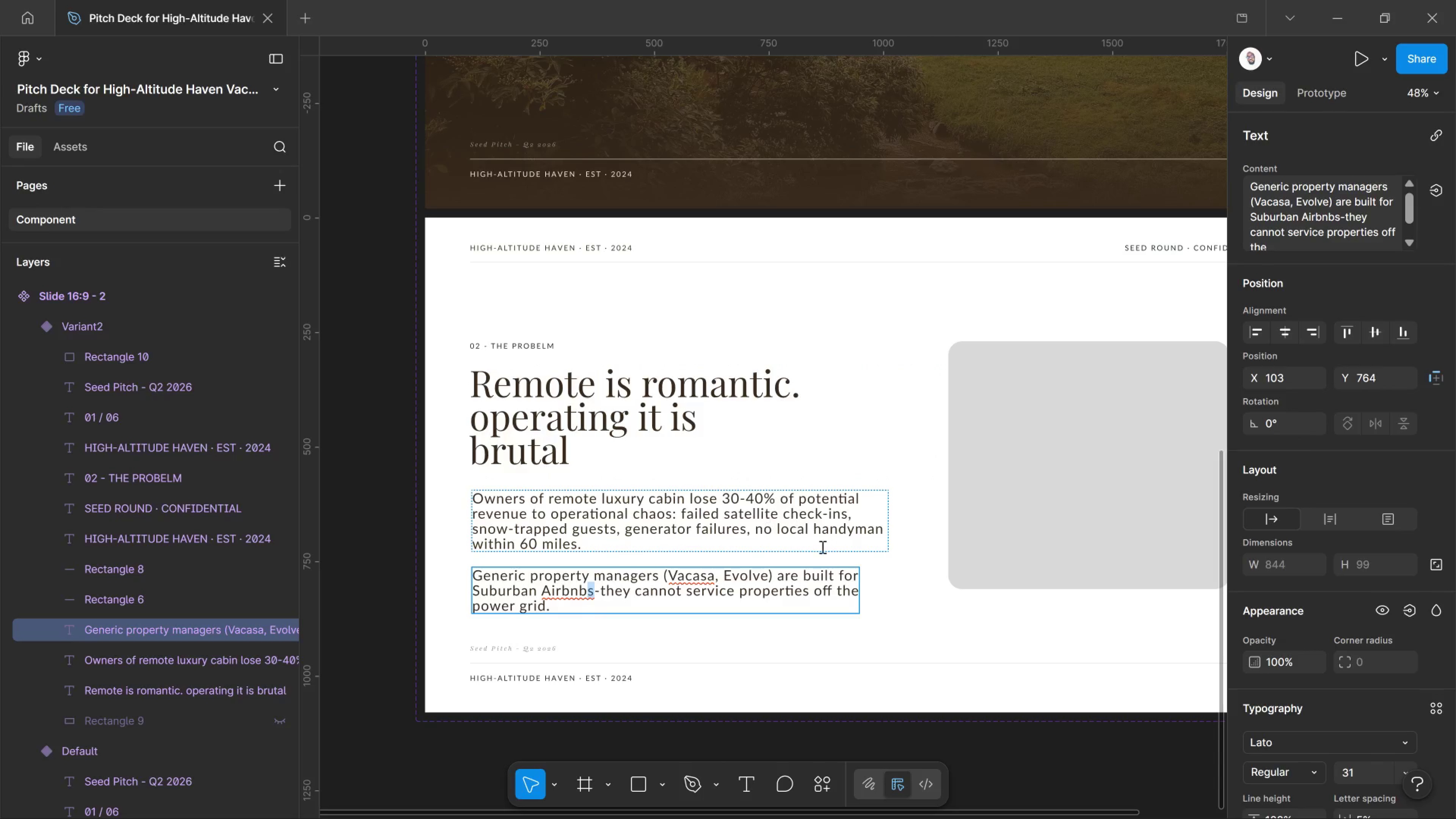 
left_click([856, 535])
 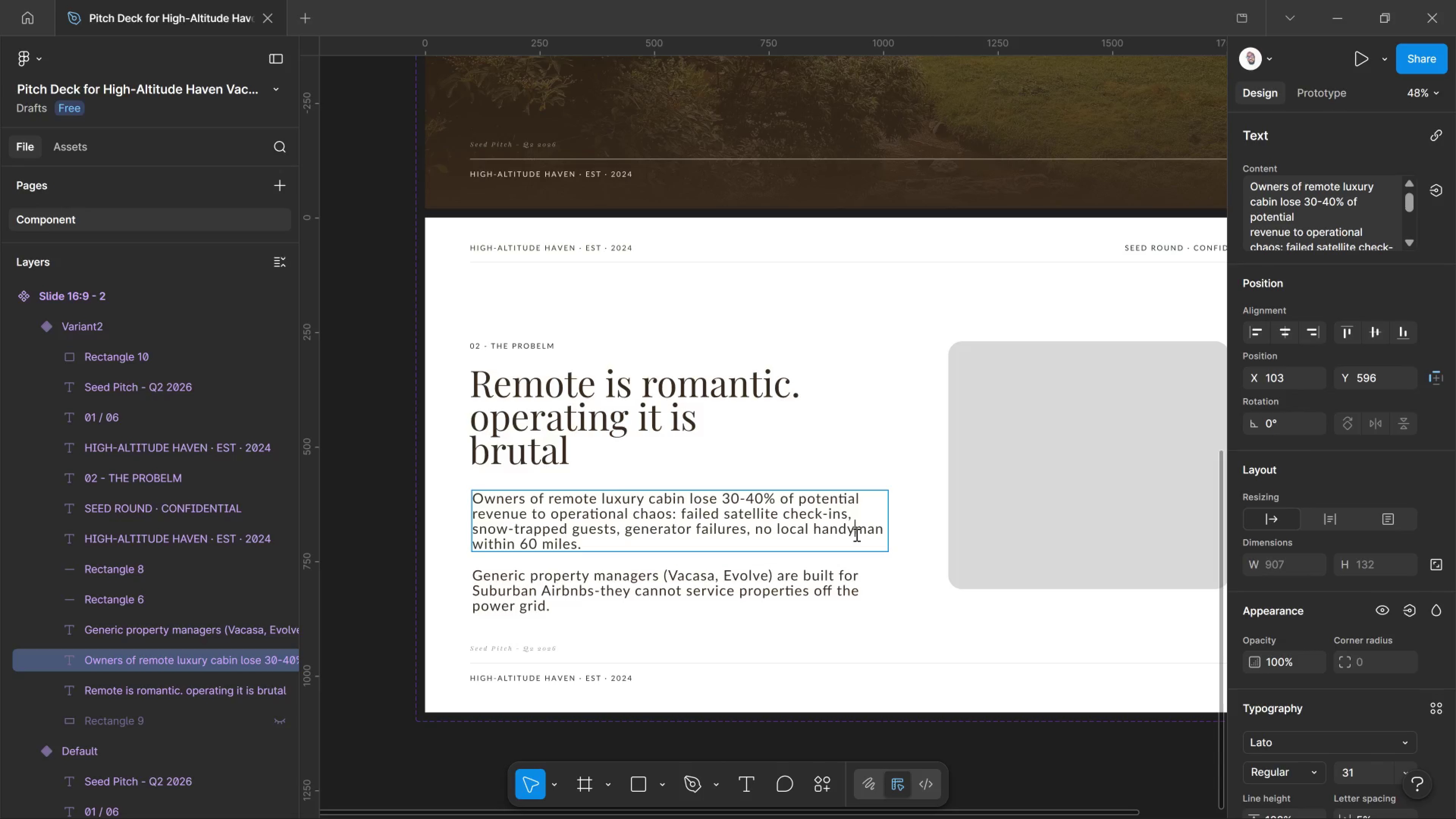 
wait(32.75)
 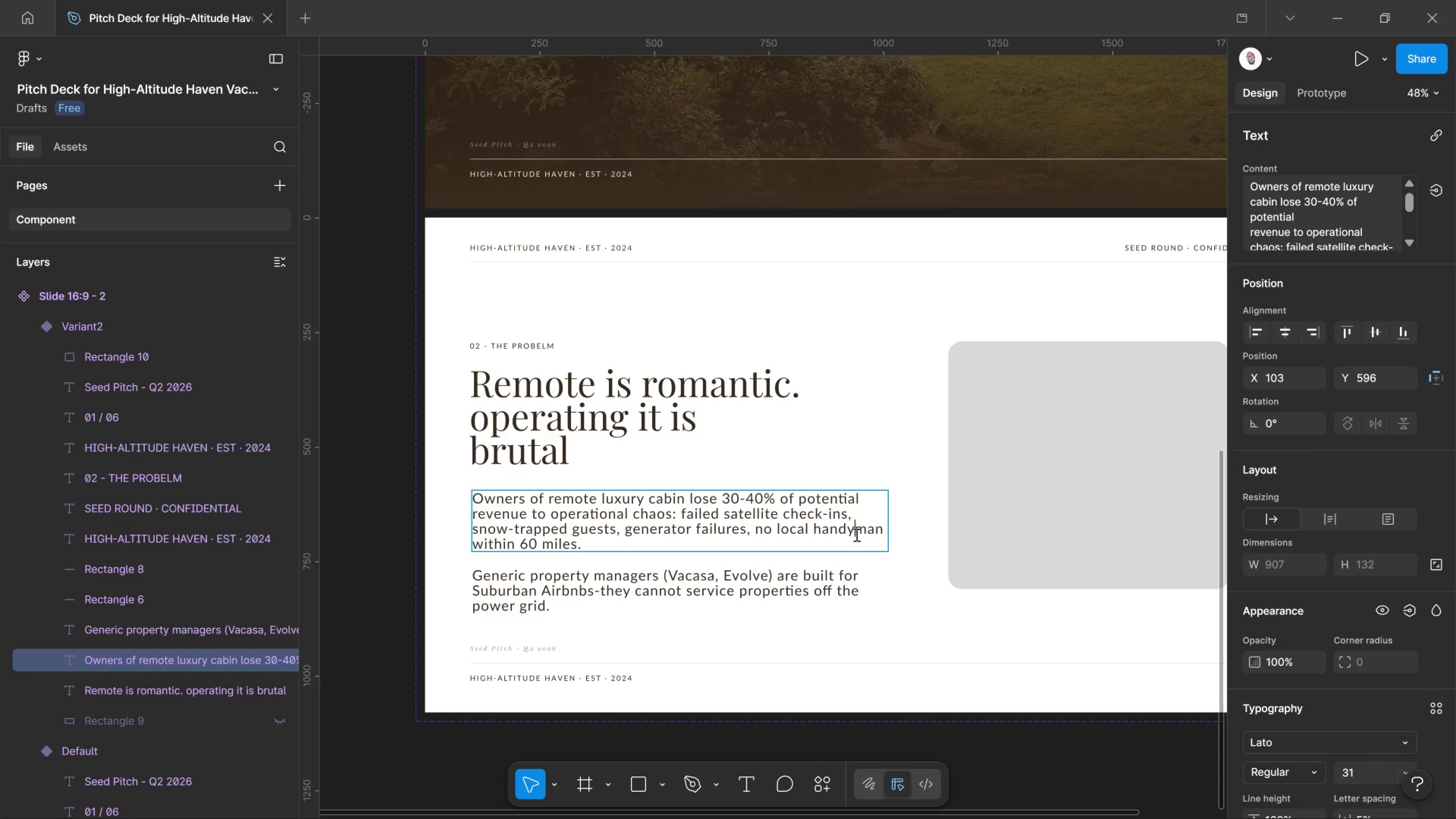 
left_click([666, 571])
 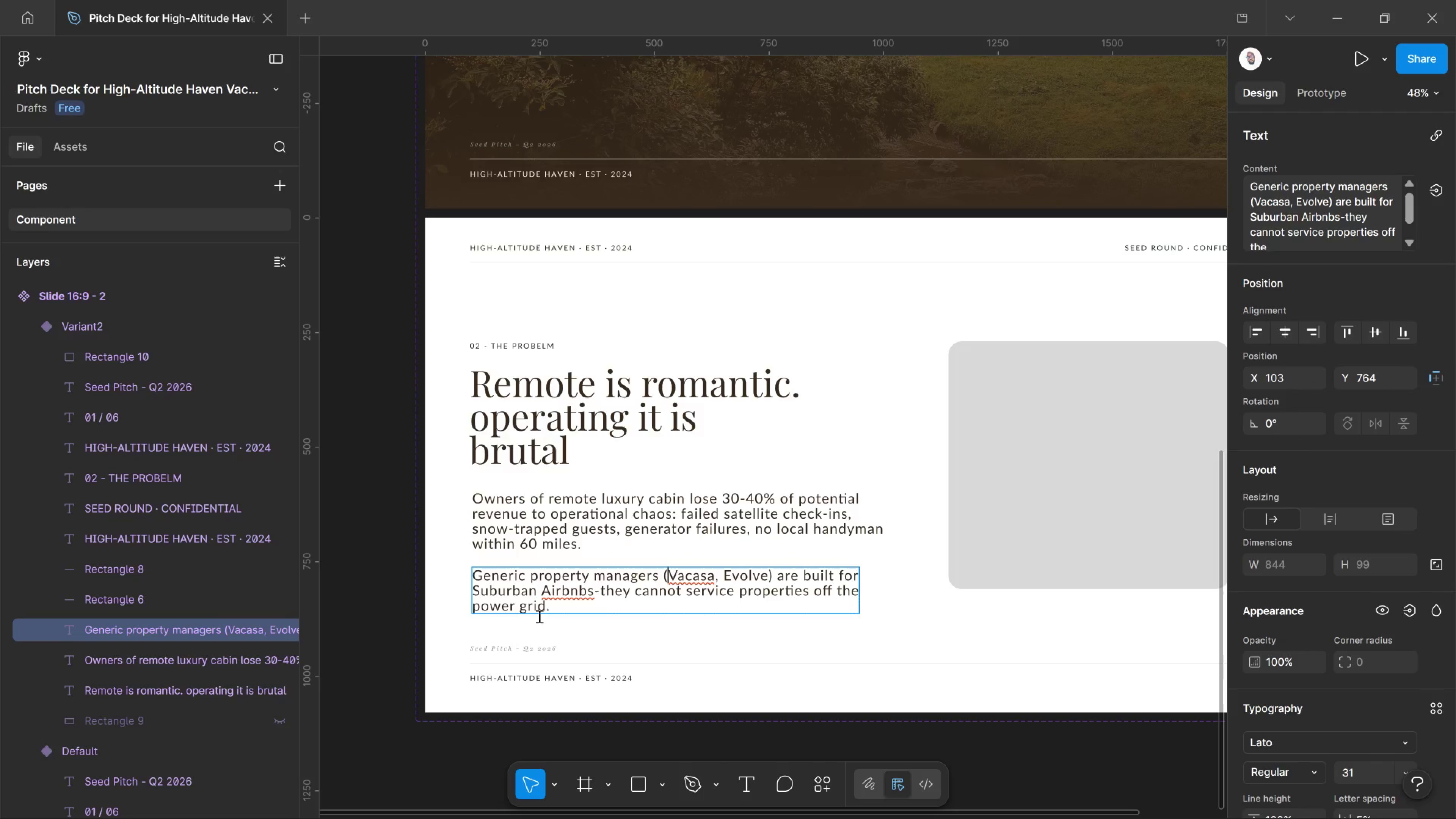 
left_click_drag(start_coordinate=[555, 610], to_coordinate=[557, 610])
 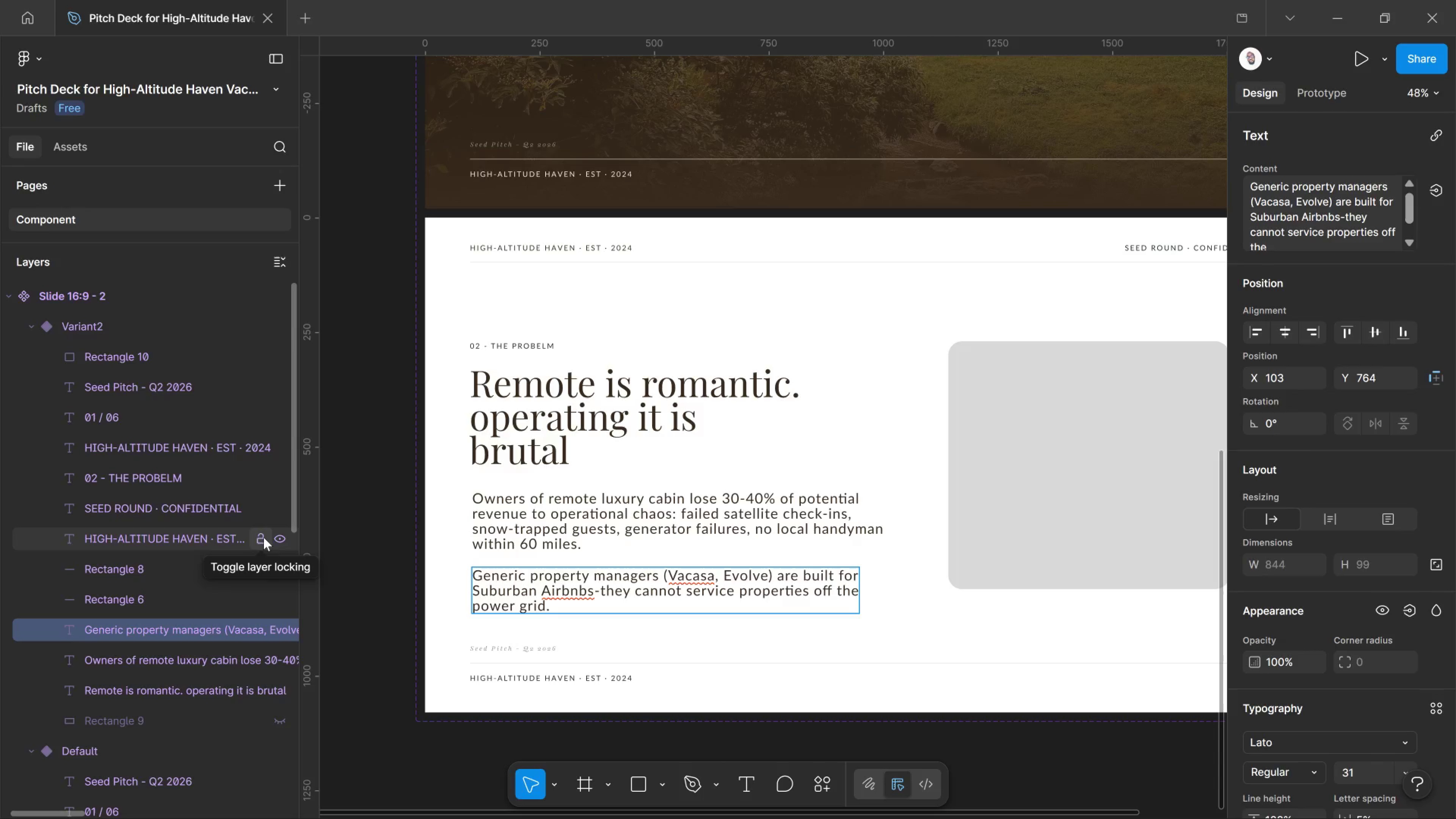 
wait(86.45)
 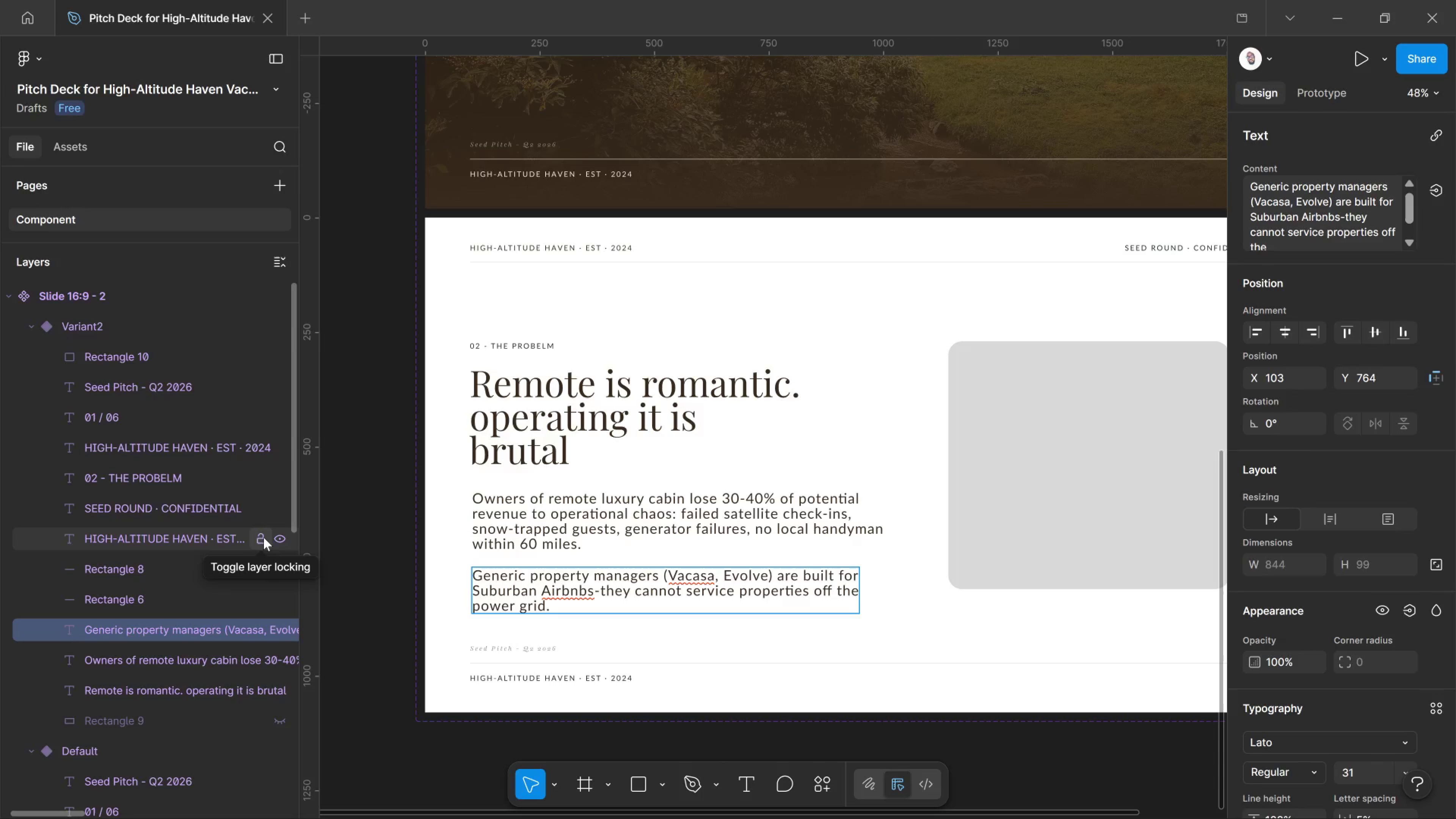 
left_click_drag(start_coordinate=[602, 590], to_coordinate=[596, 586])
 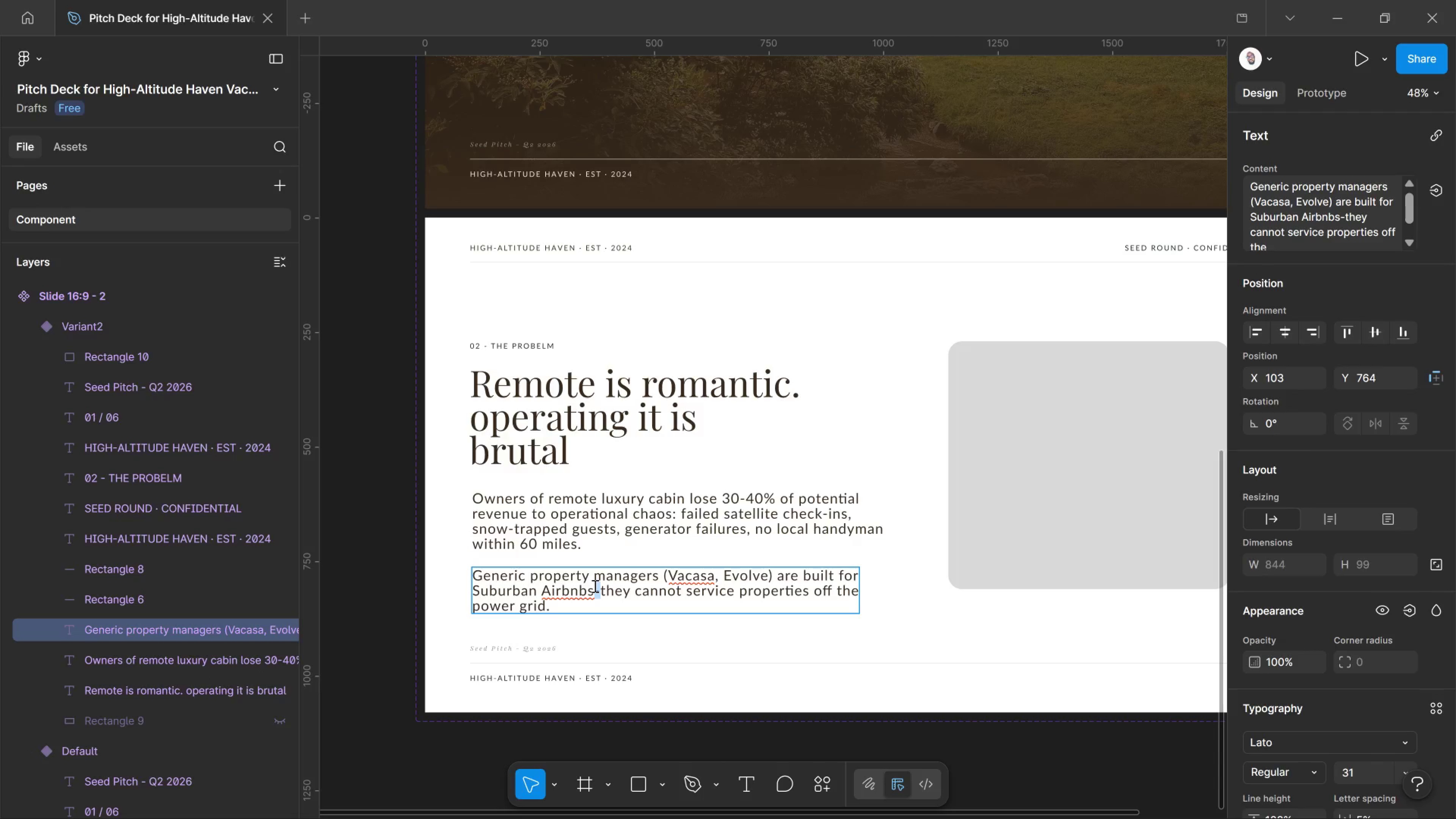 
left_click([594, 586])
 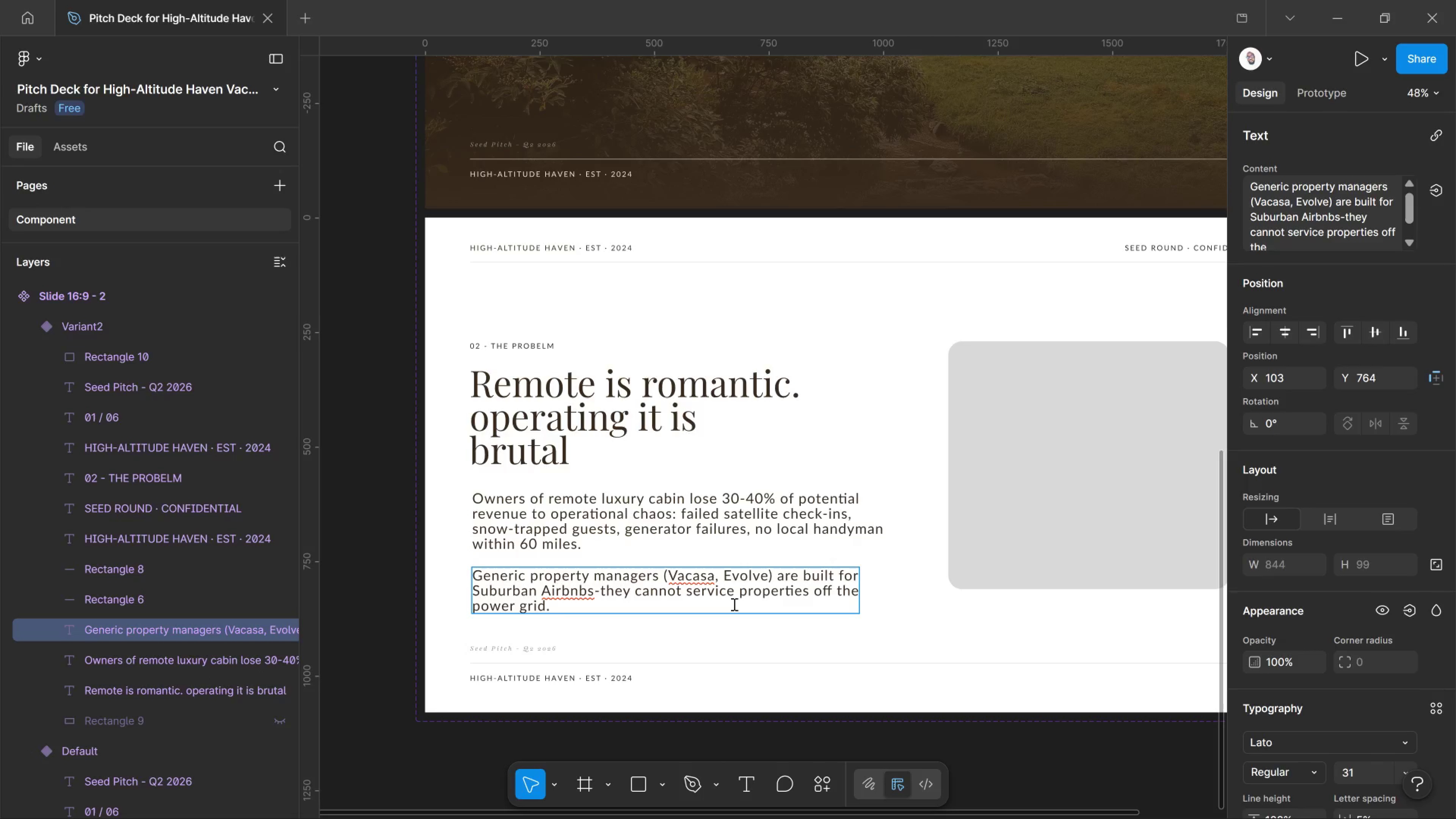 
scroll: coordinate [733, 604], scroll_direction: down, amount: 1.0
 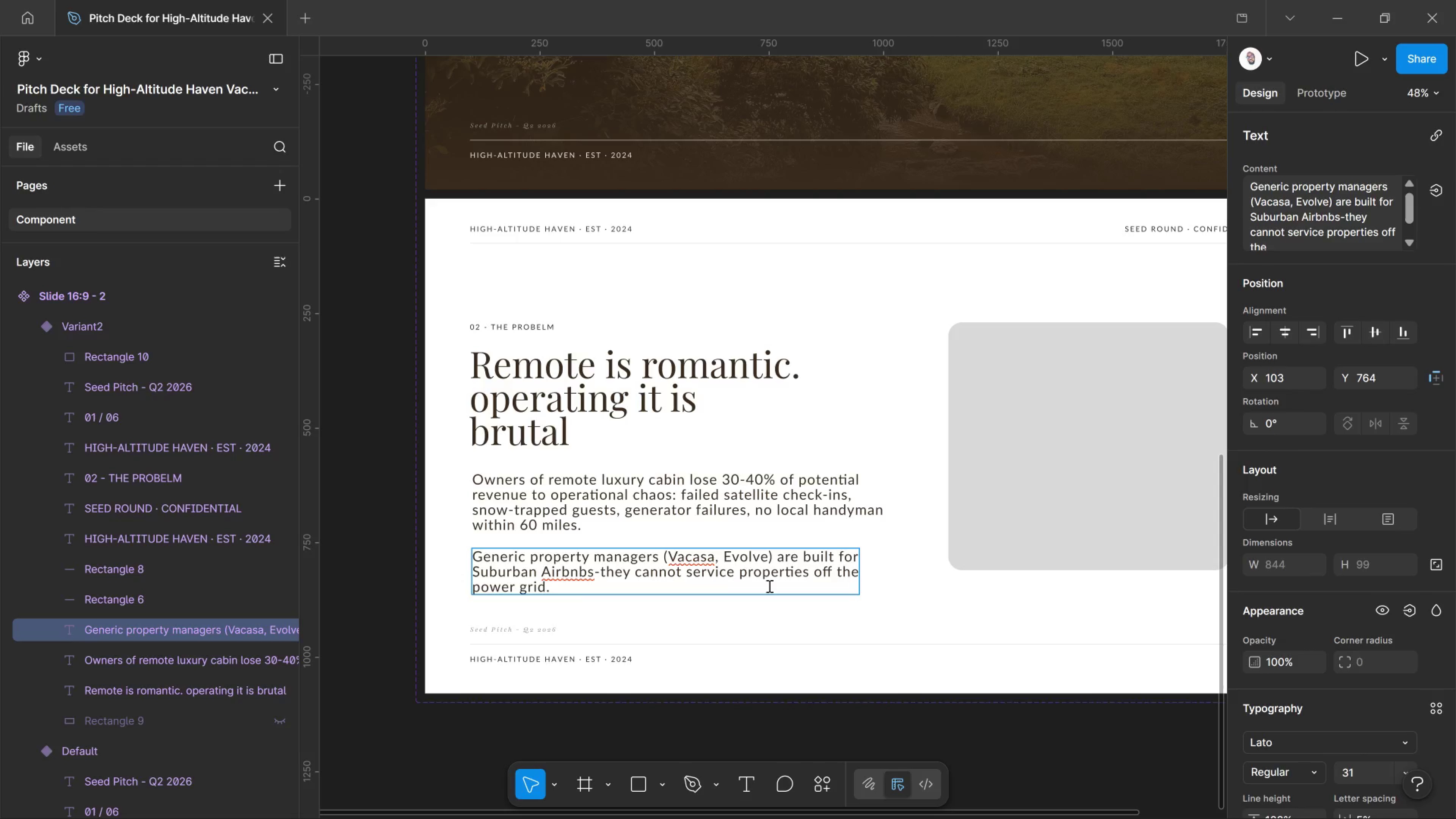 
left_click([875, 579])
 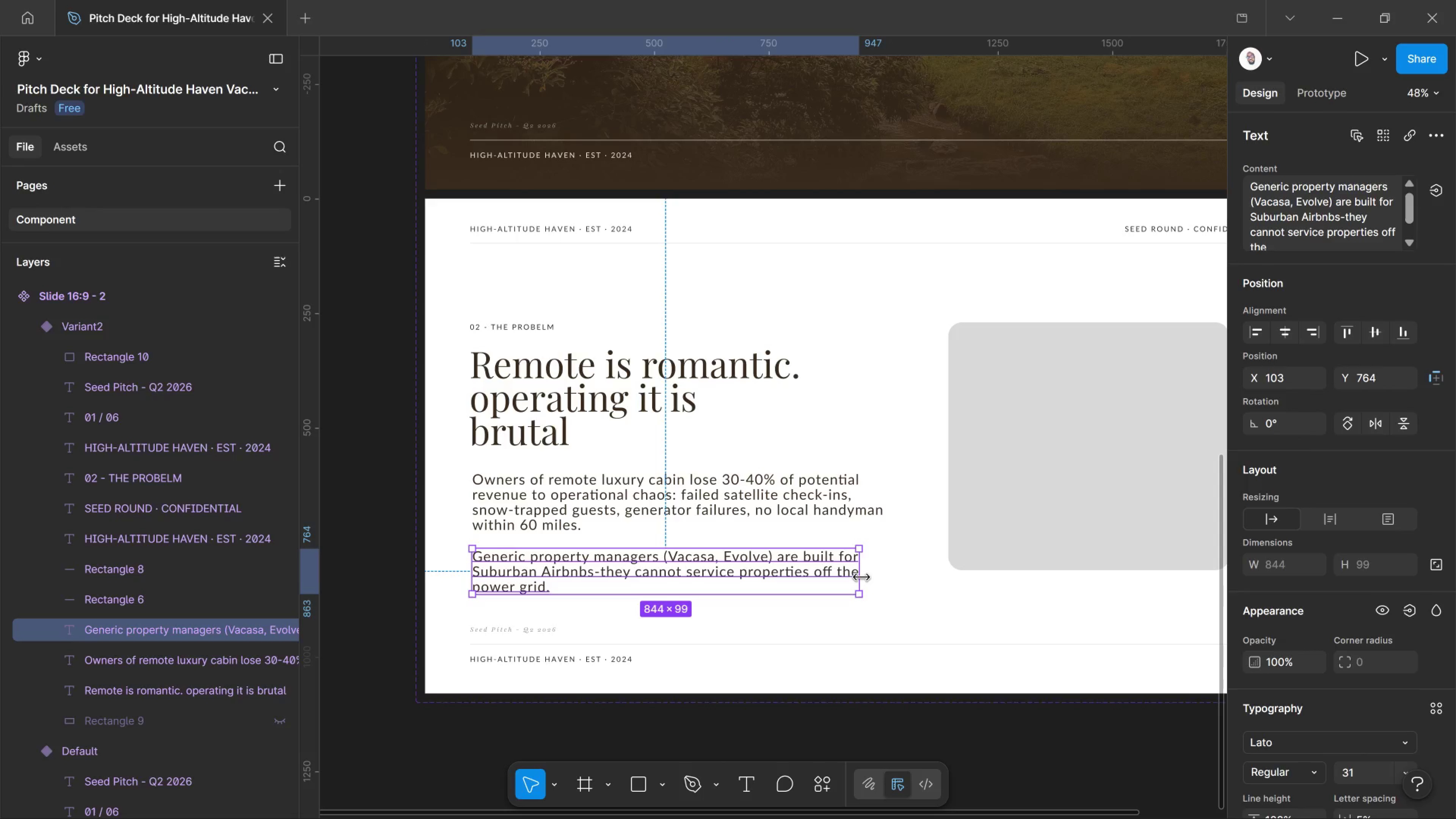 
left_click_drag(start_coordinate=[861, 577], to_coordinate=[886, 579])
 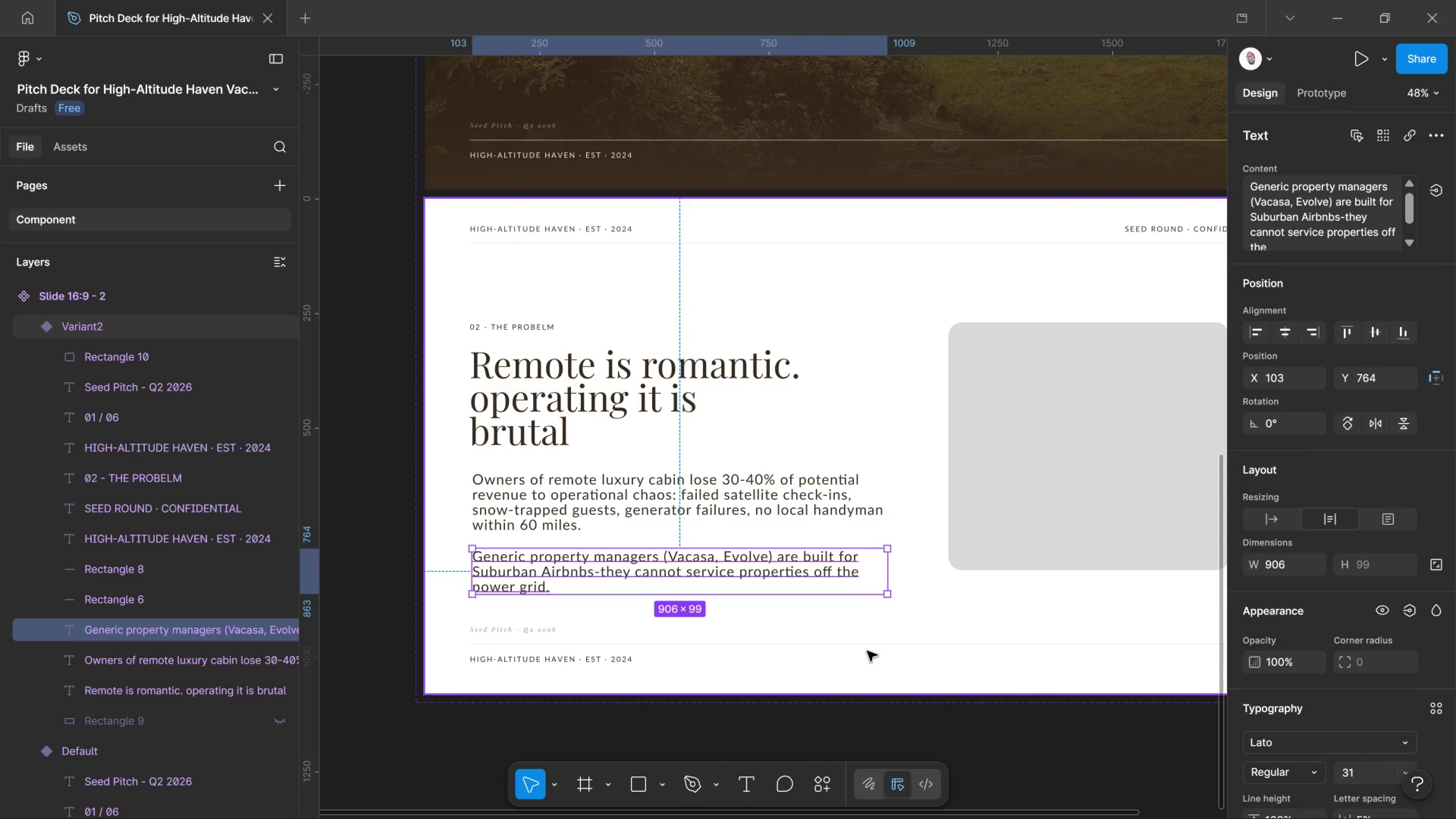 
wait(9.53)
 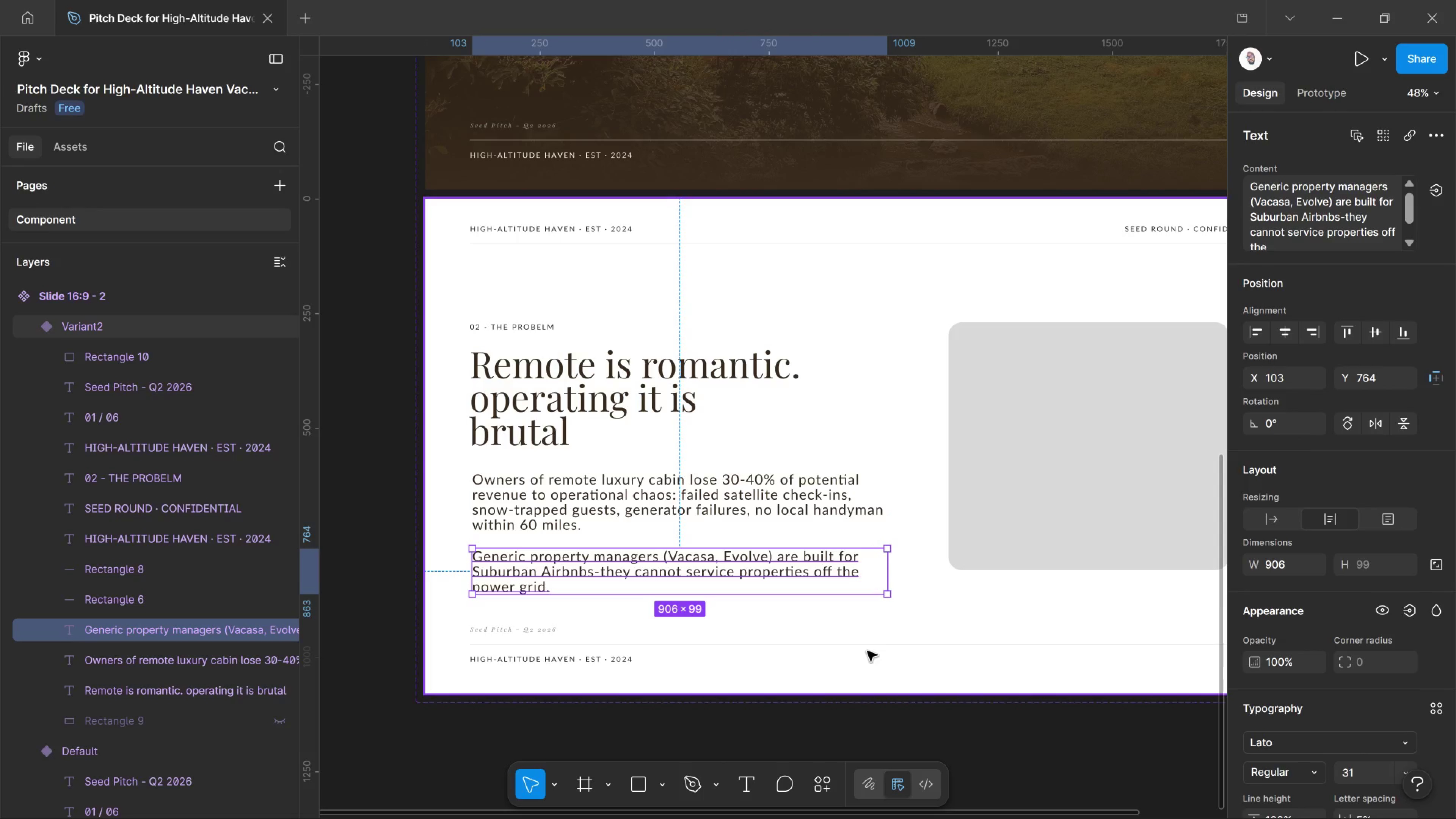 
left_click_drag(start_coordinate=[1034, 493], to_coordinate=[1028, 495])
 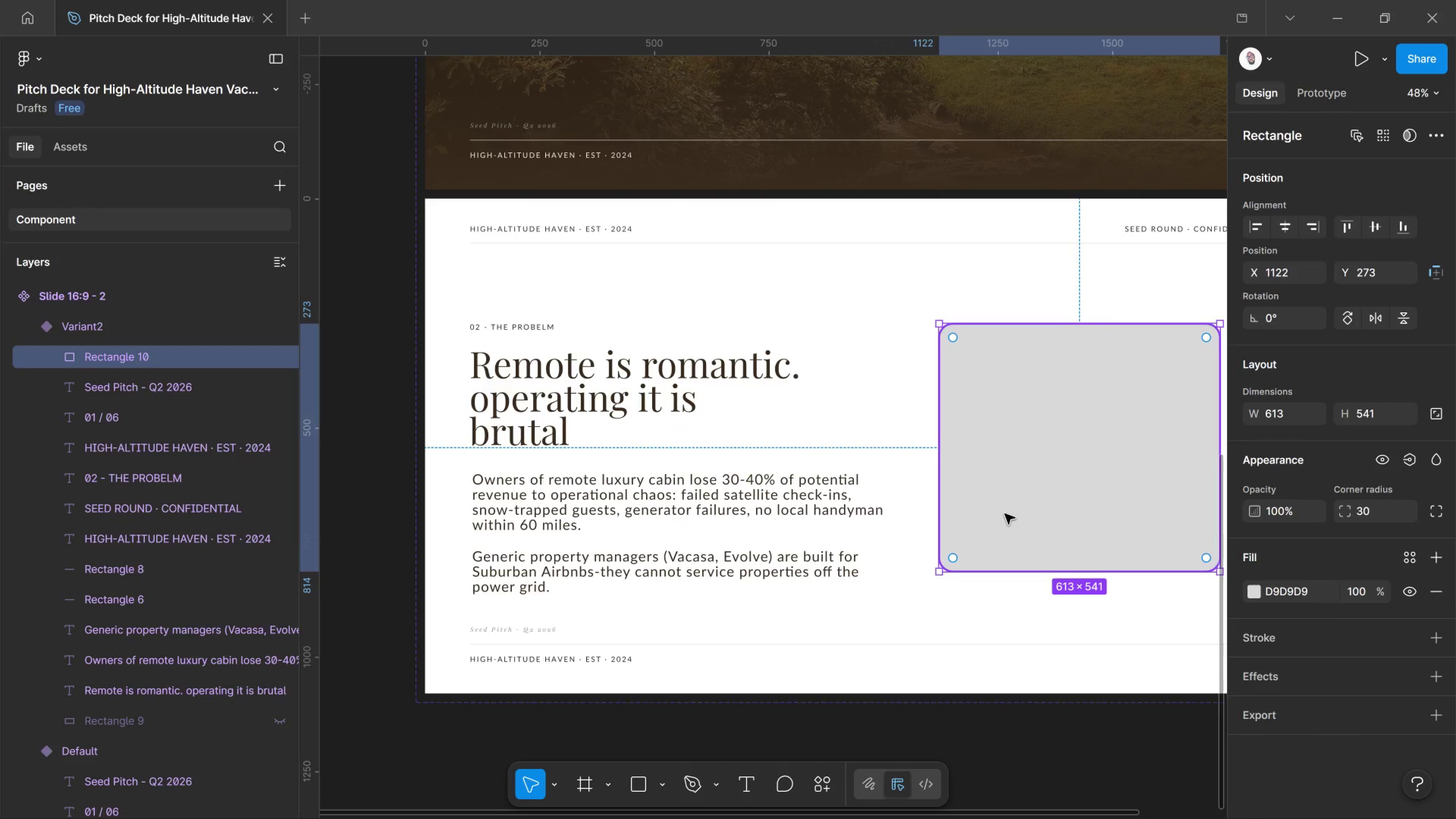 
key(Meta+MetaLeft)
 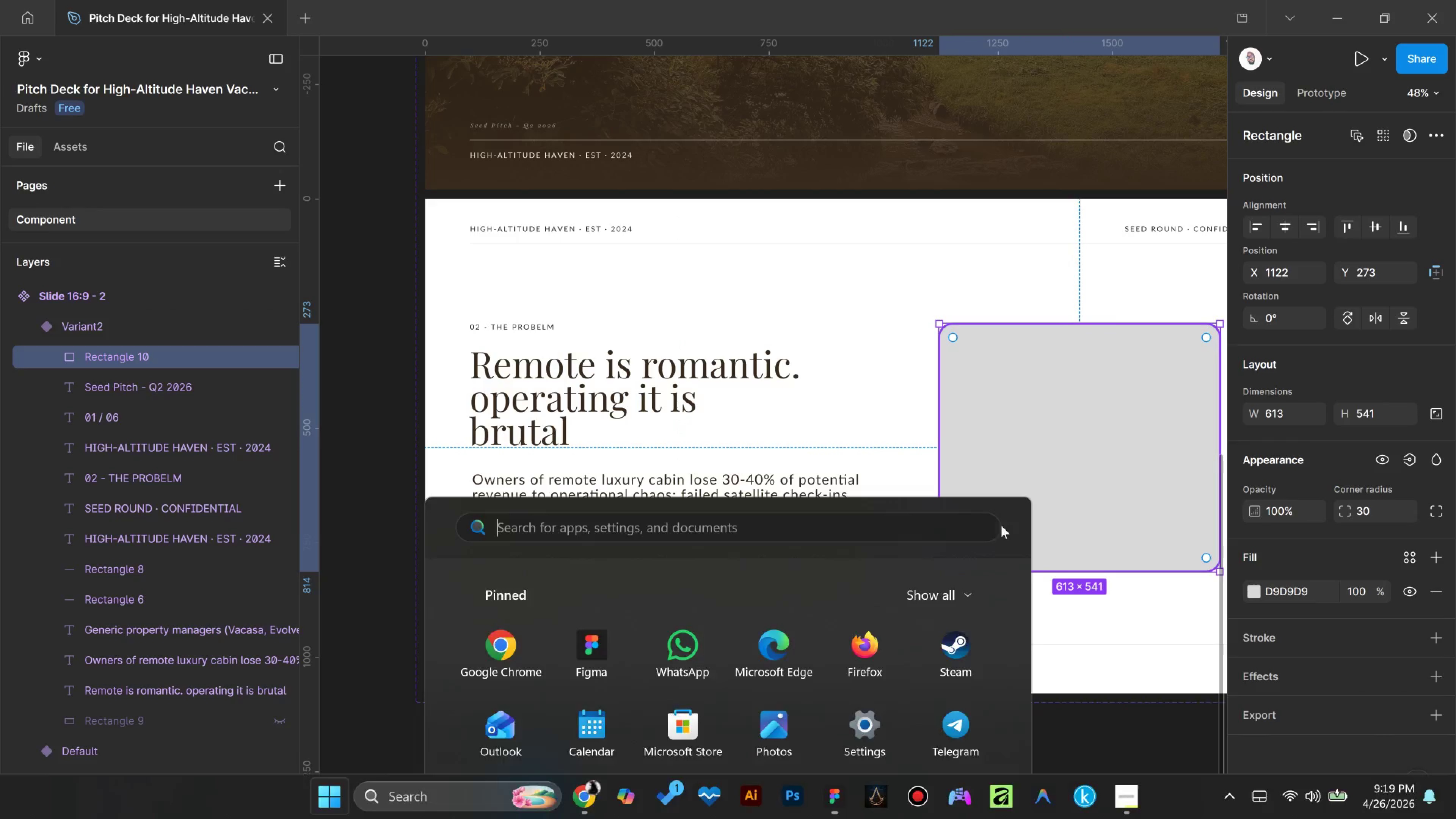 
key(Alt+Tab)
 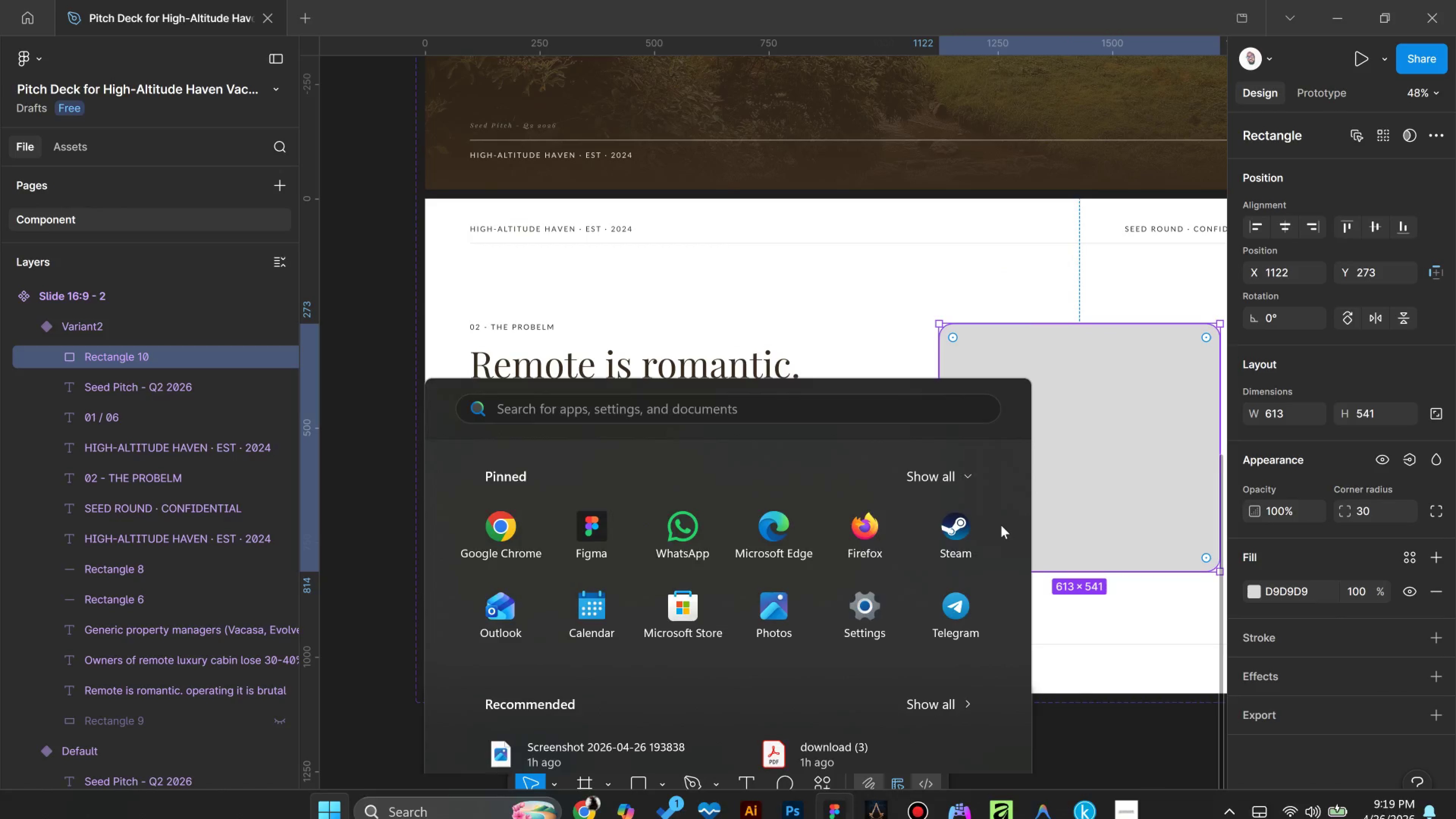 
key(Alt+Tab)
 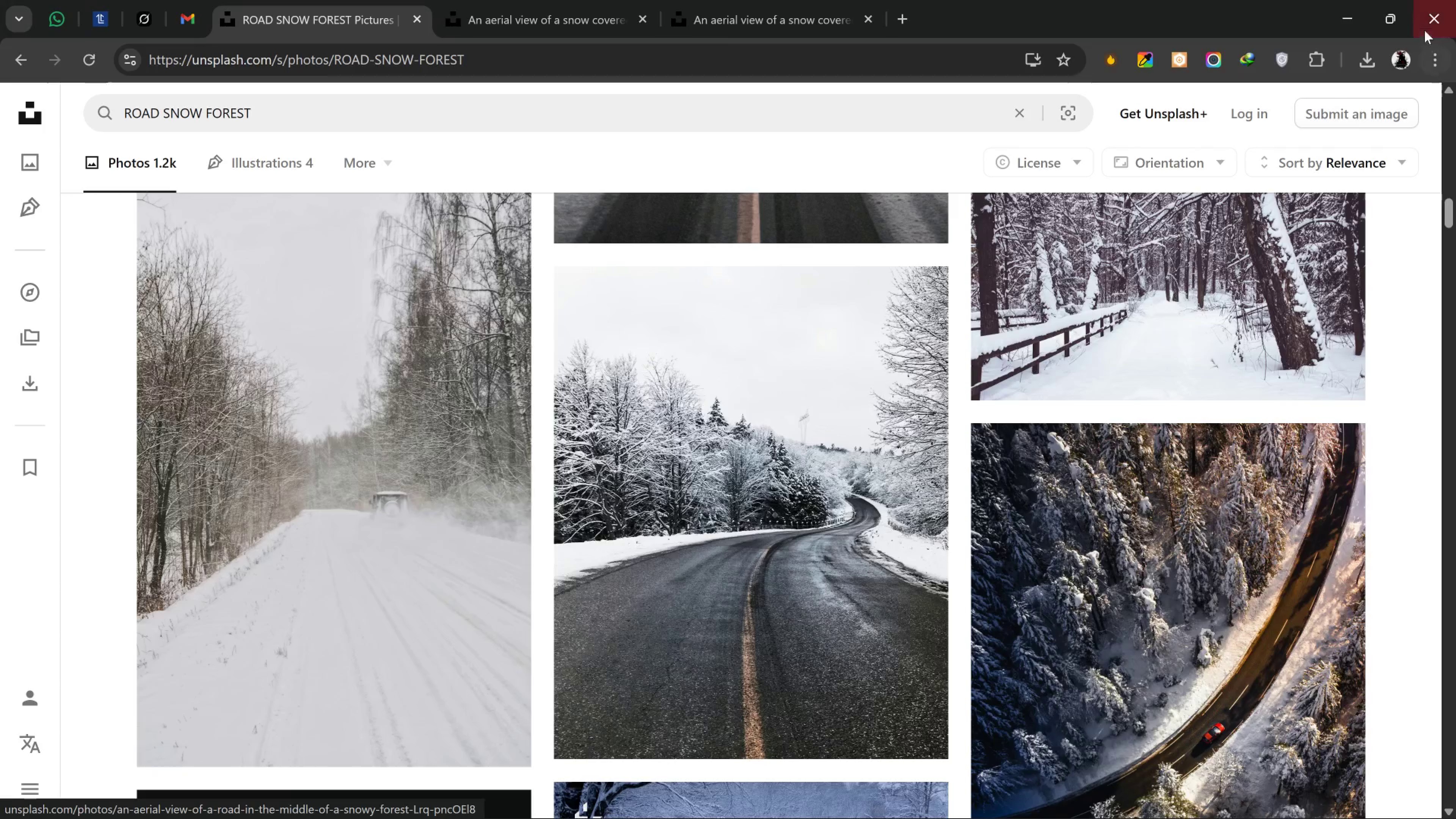 
left_click([1375, 57])
 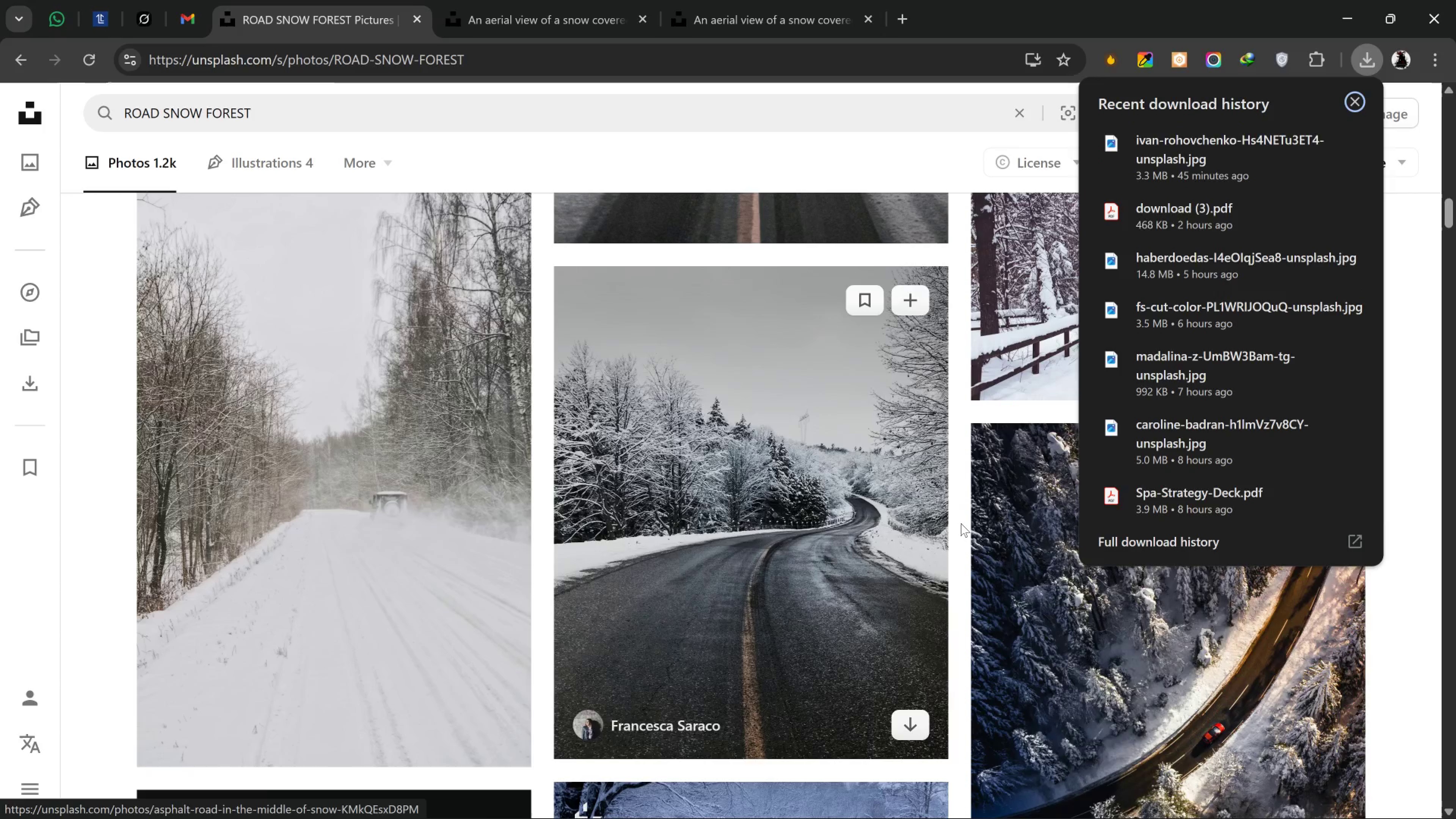 
wait(6.92)
 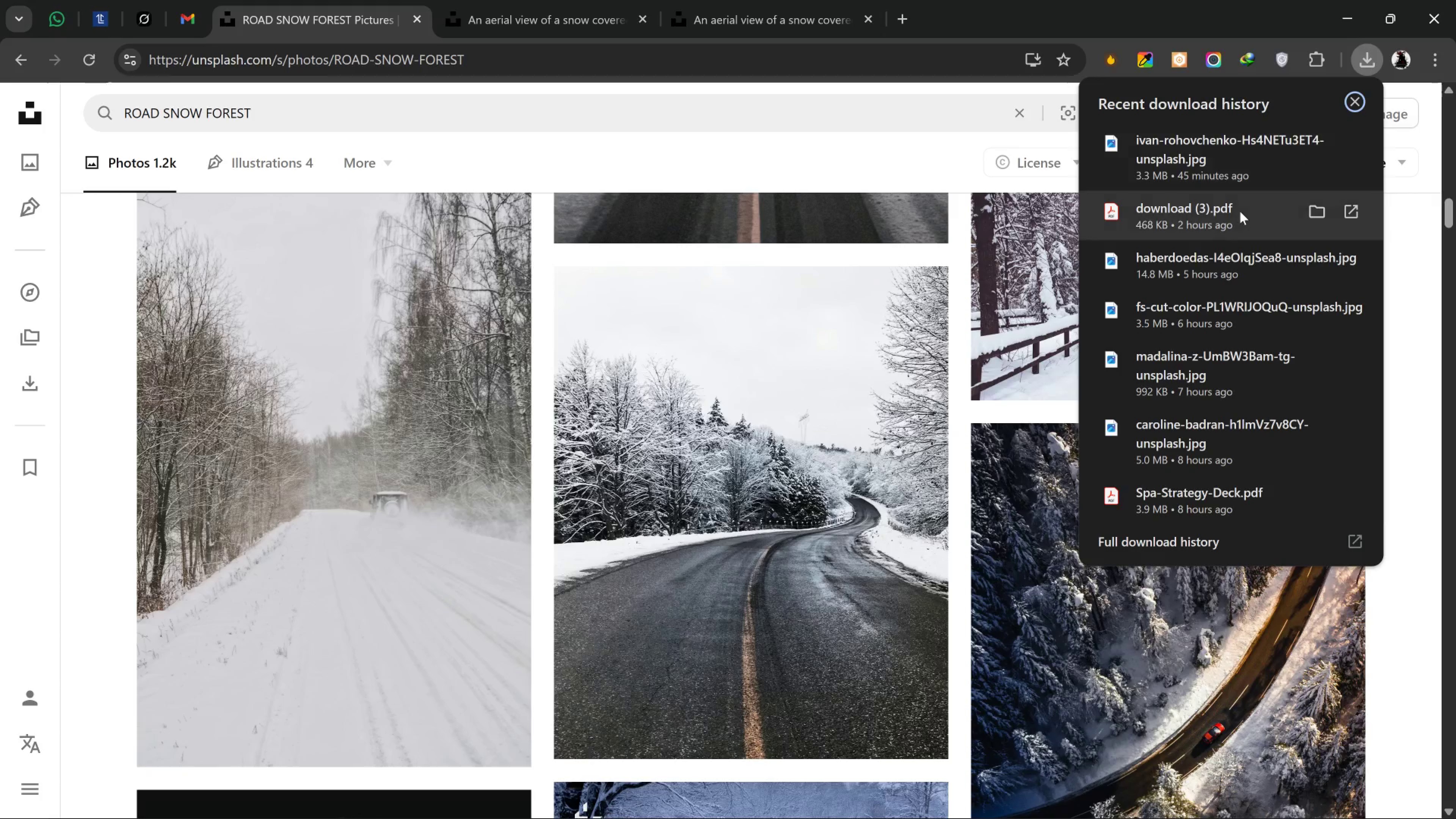 
left_click([912, 737])
 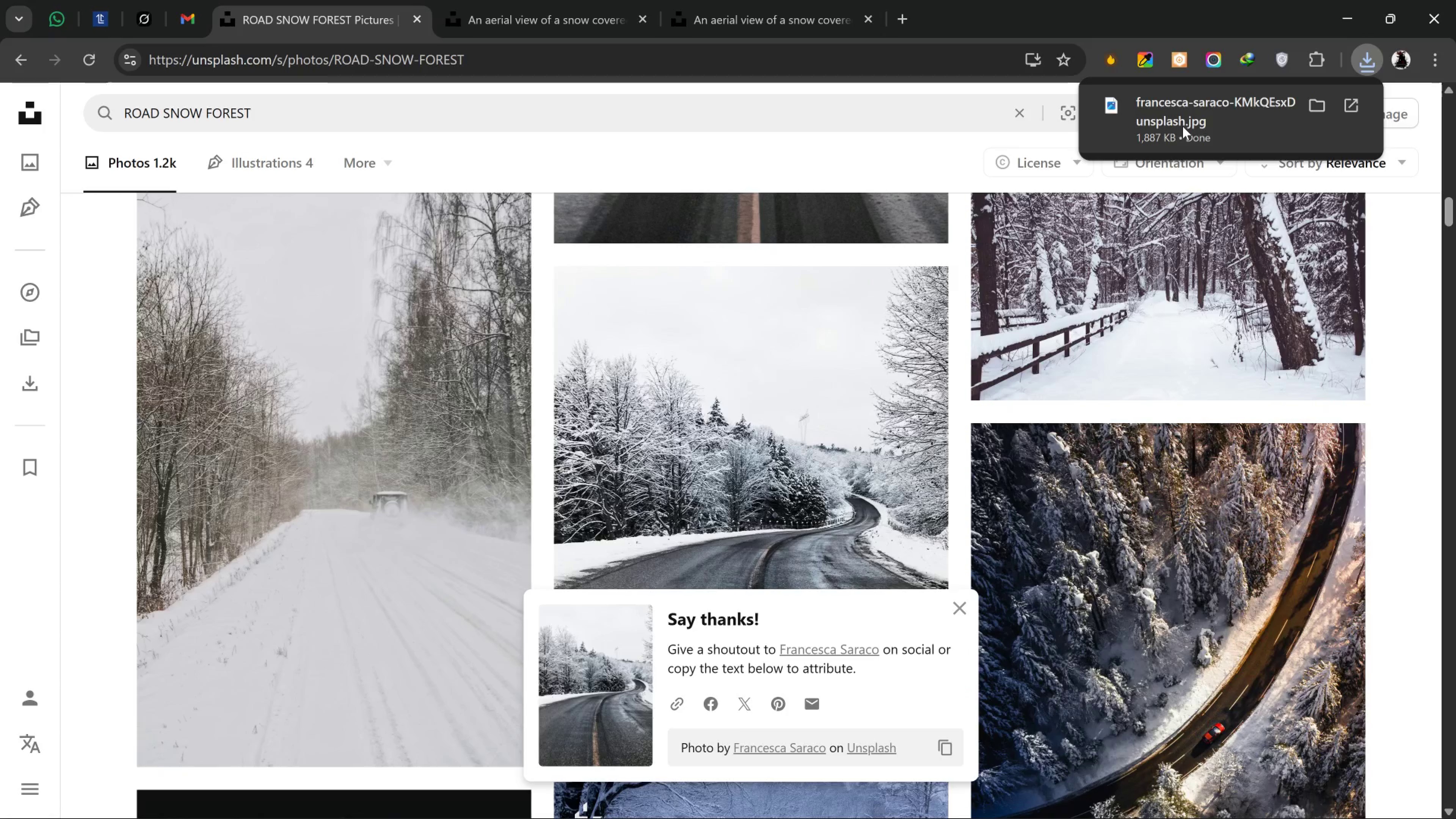 
key(Alt+AltLeft)
 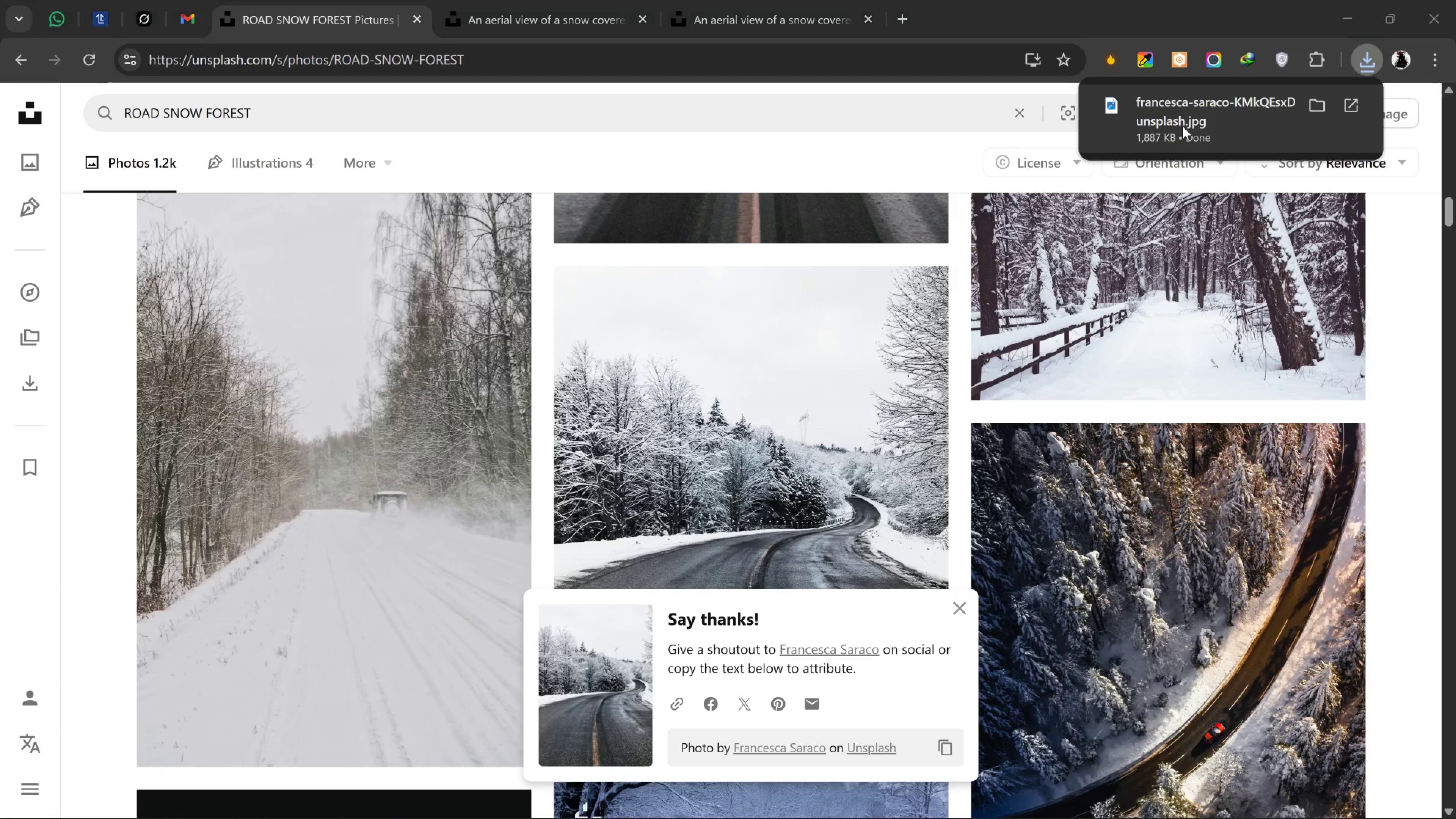 
key(Alt+Tab)
 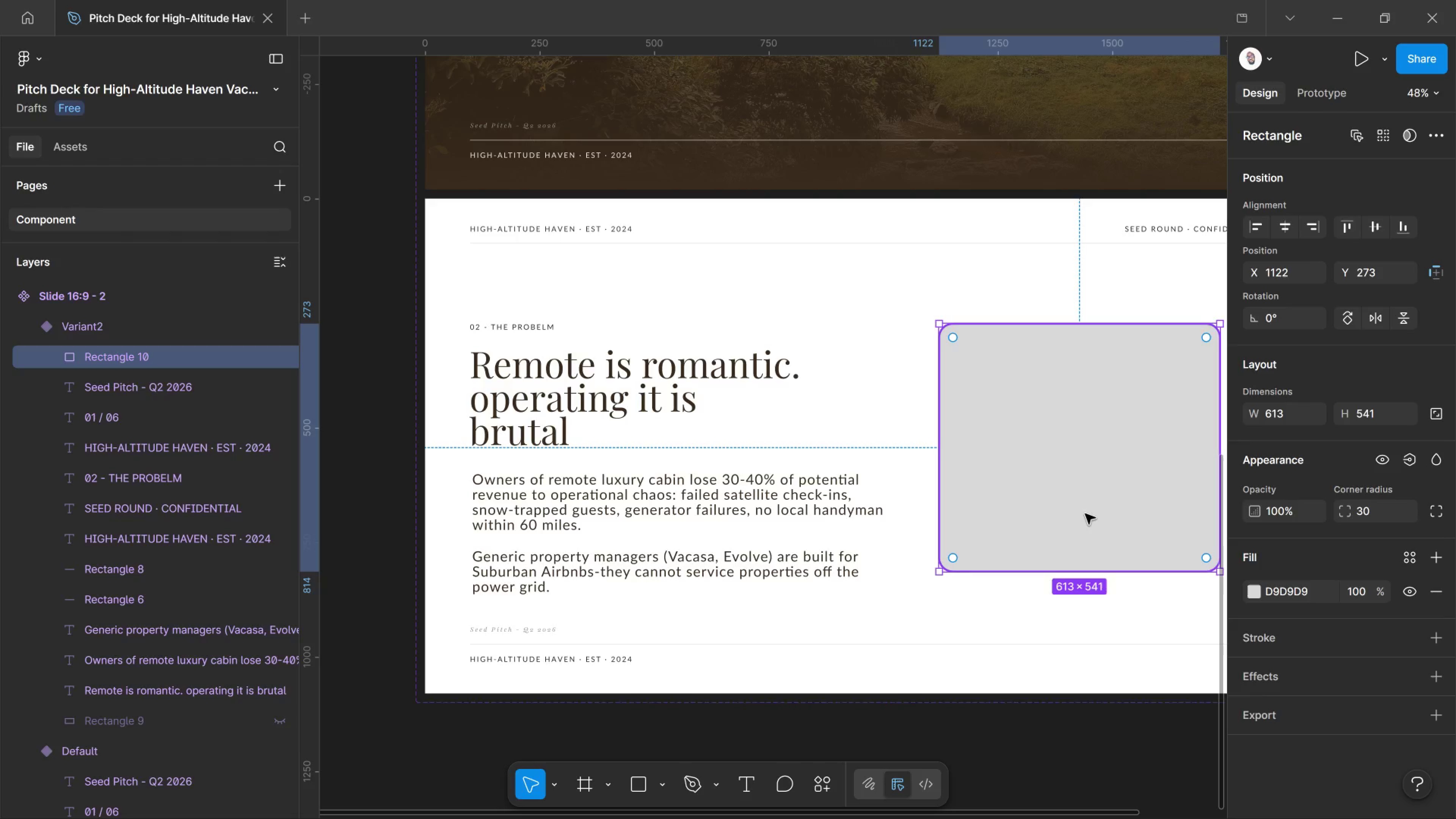 
key(Alt+AltLeft)
 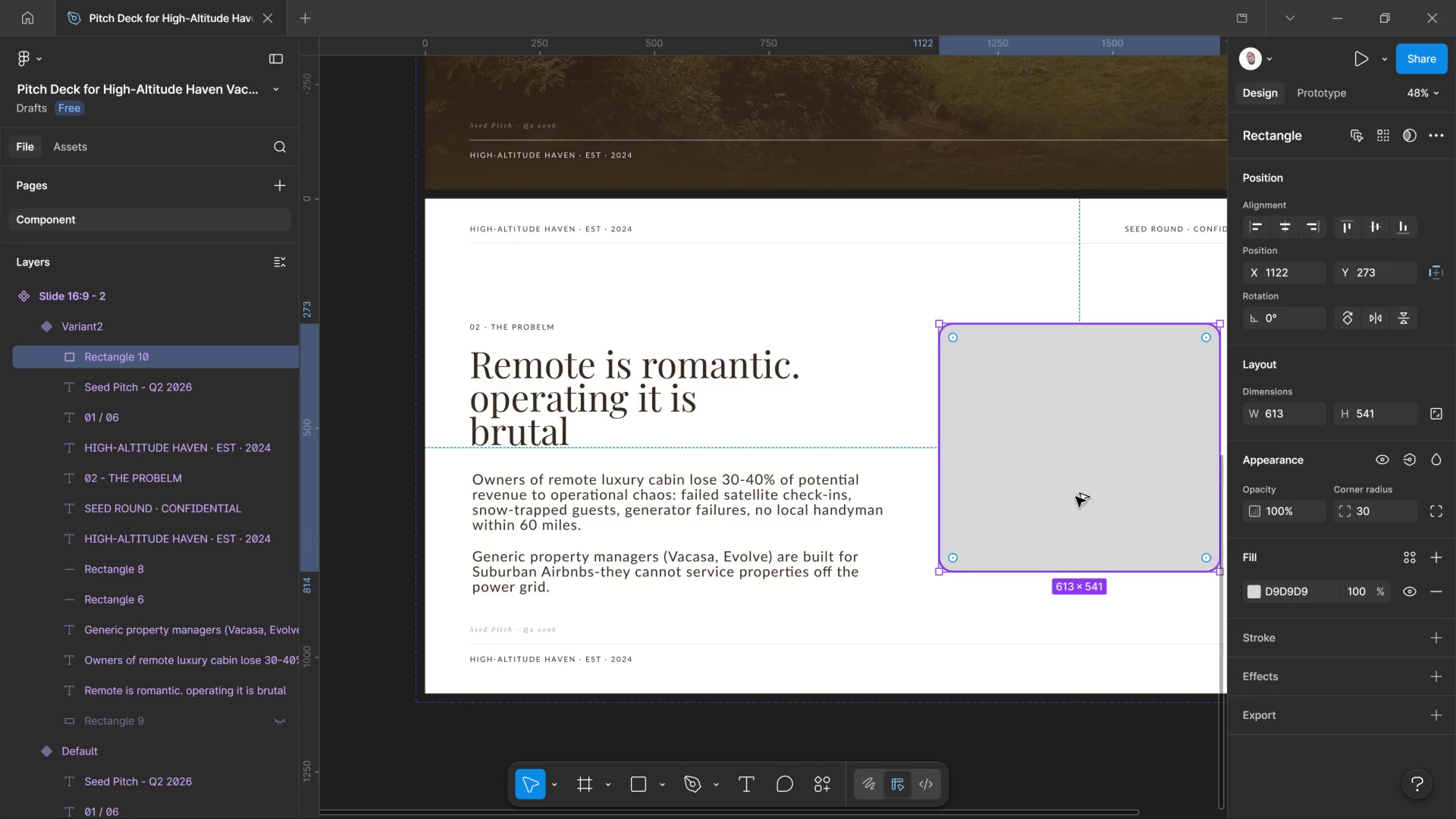 
key(Alt+Tab)
 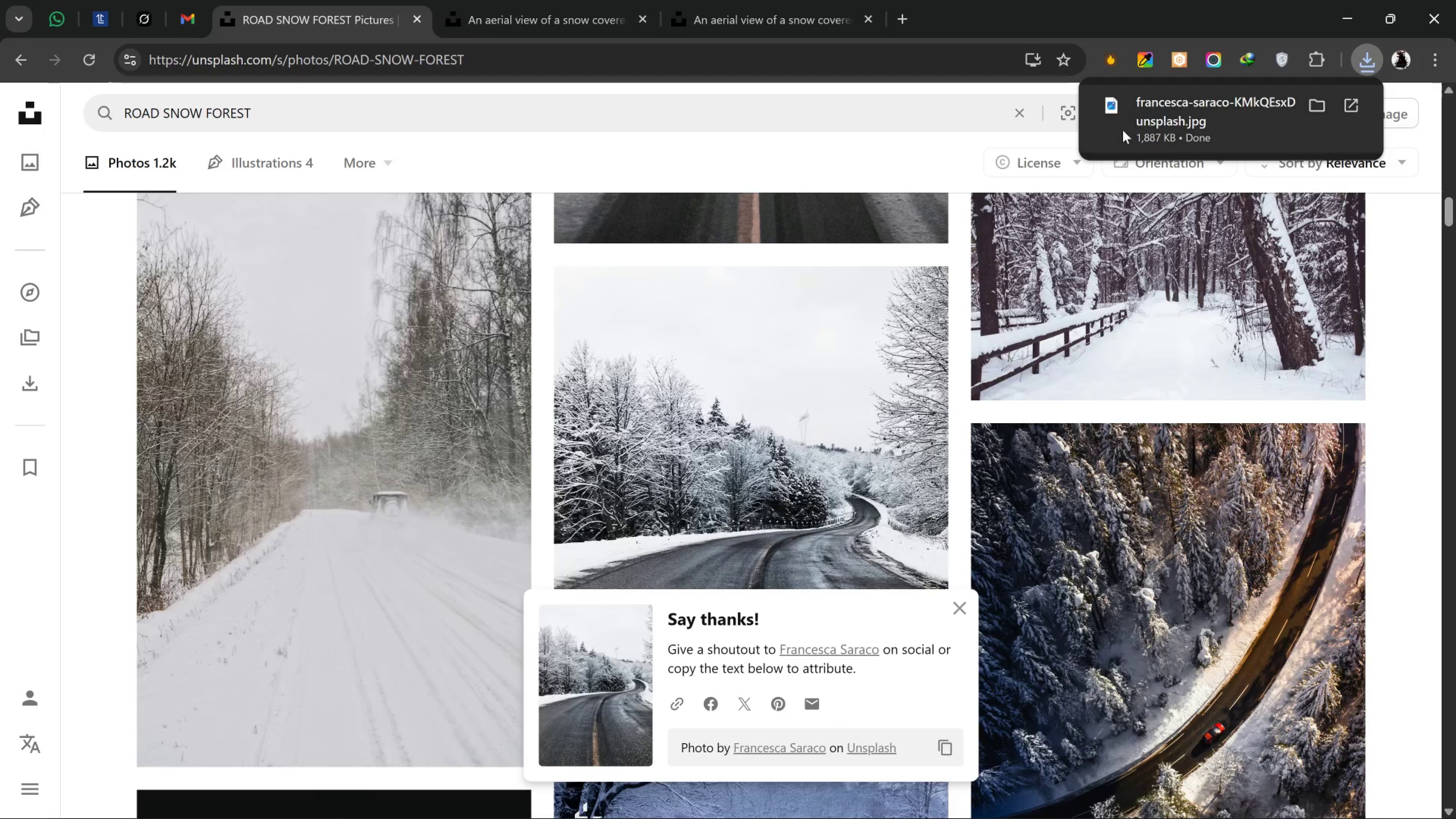 
left_click_drag(start_coordinate=[1127, 130], to_coordinate=[1040, 524])
 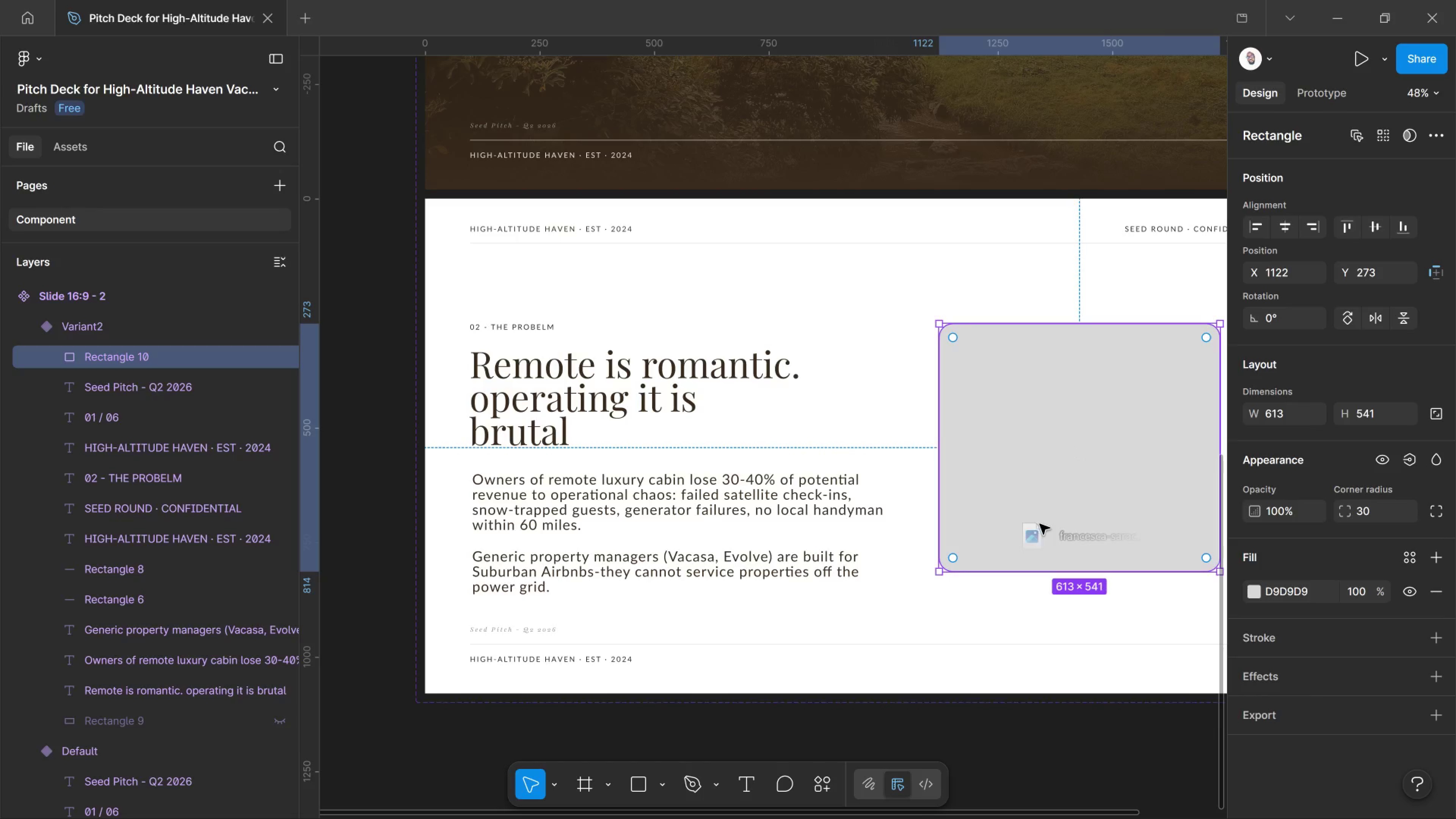 
key(Alt+AltLeft)
 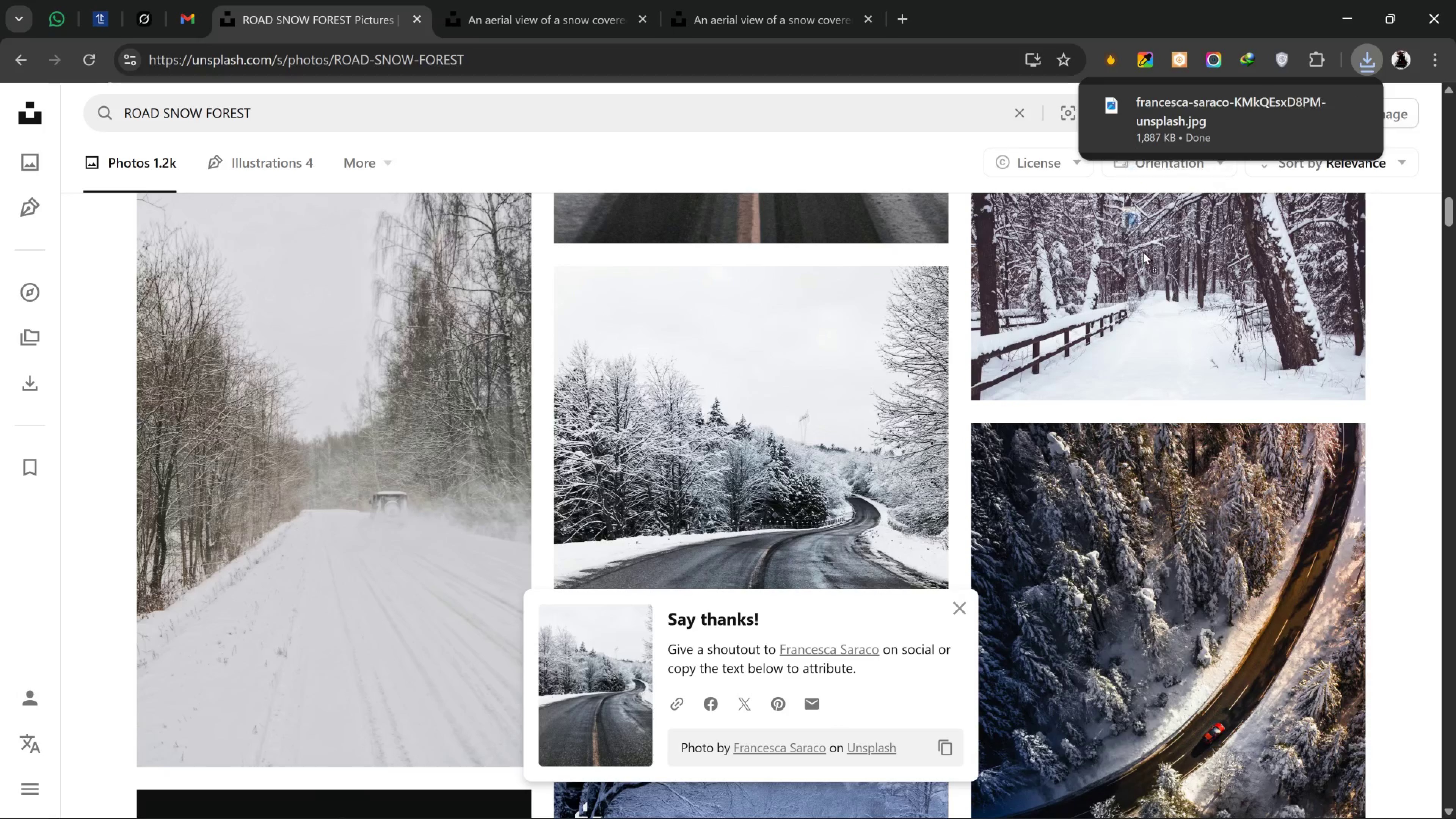 
key(Alt+Tab)
 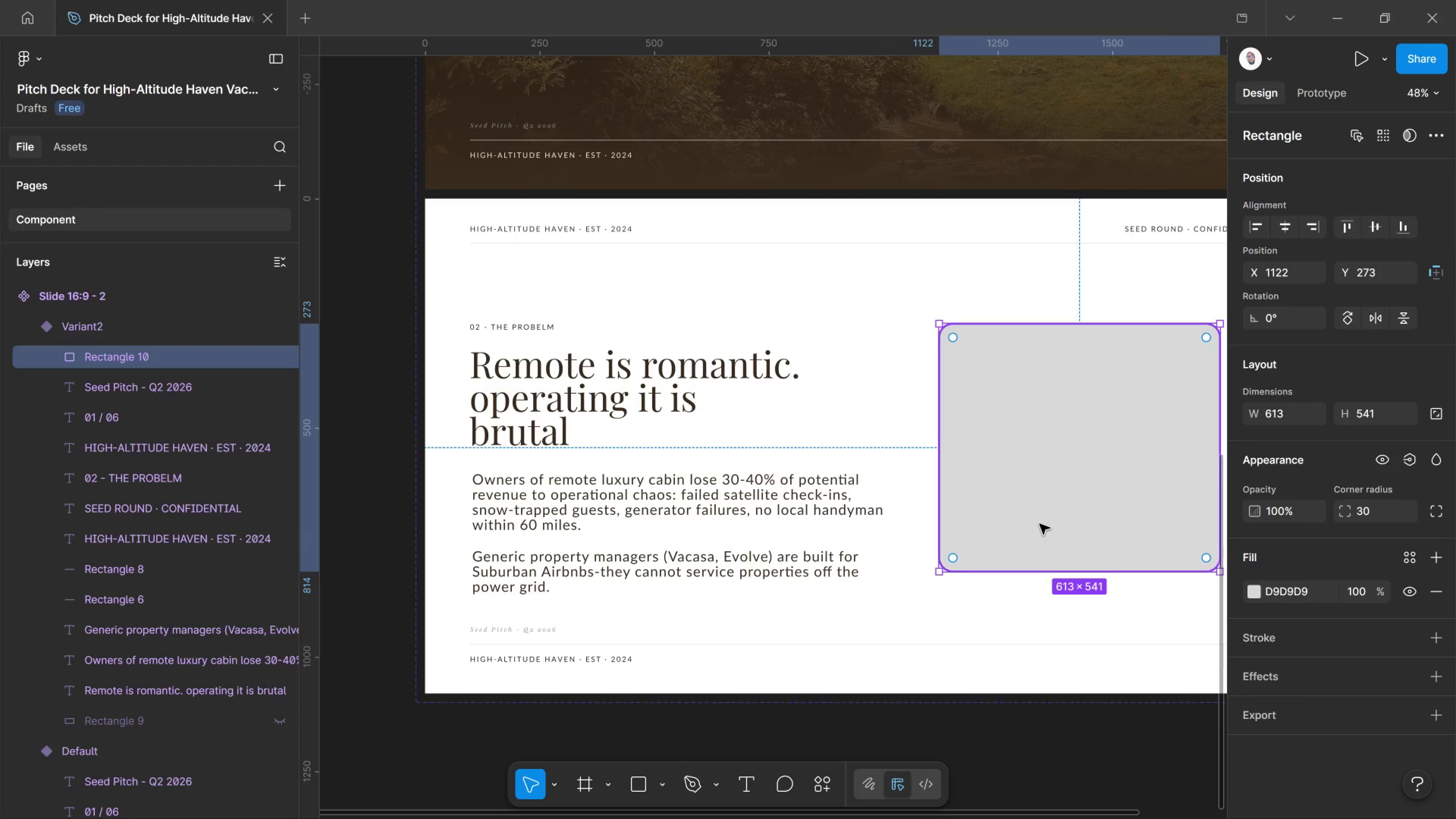 
wait(5.83)
 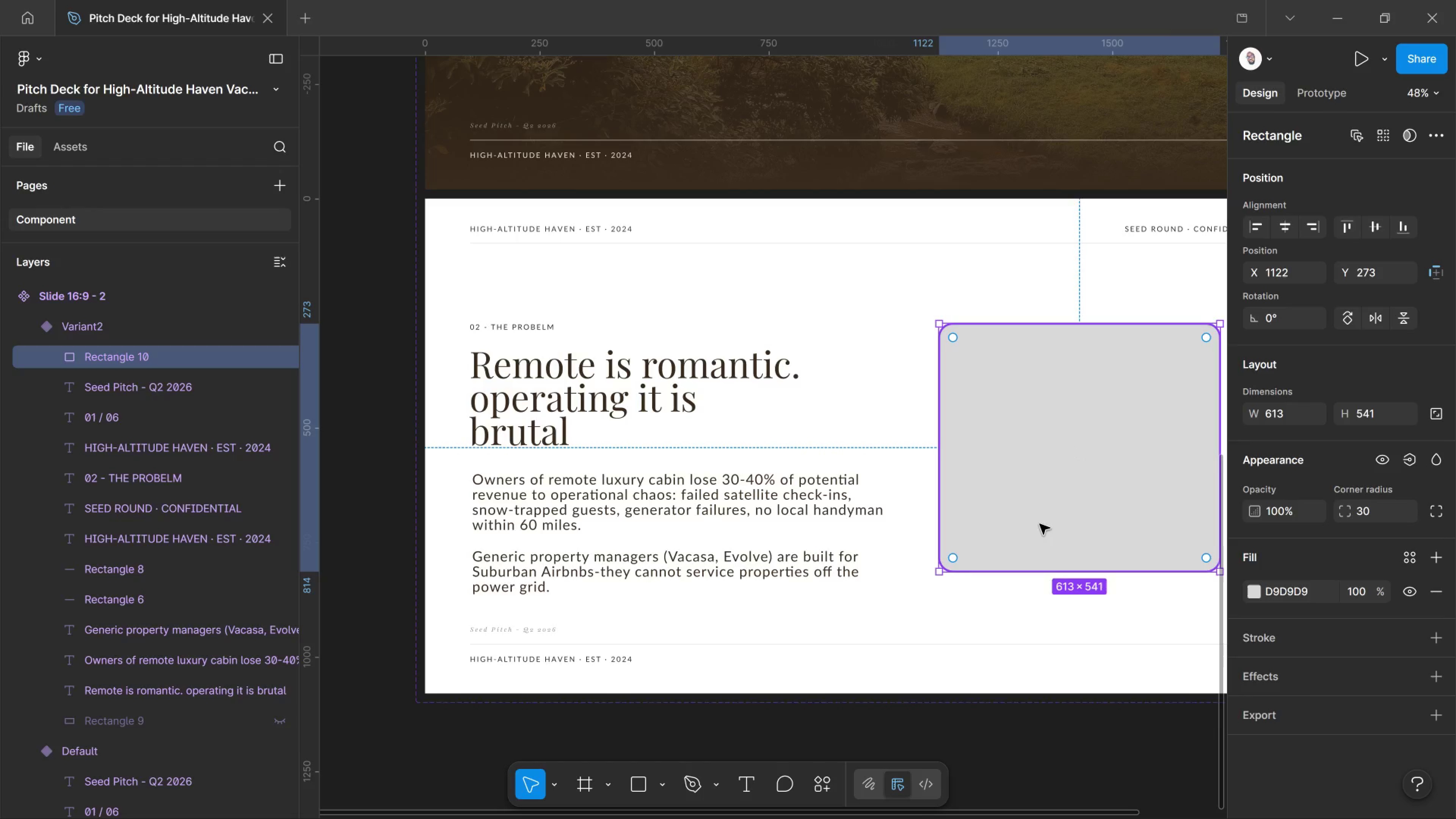 
key(Alt+AltLeft)
 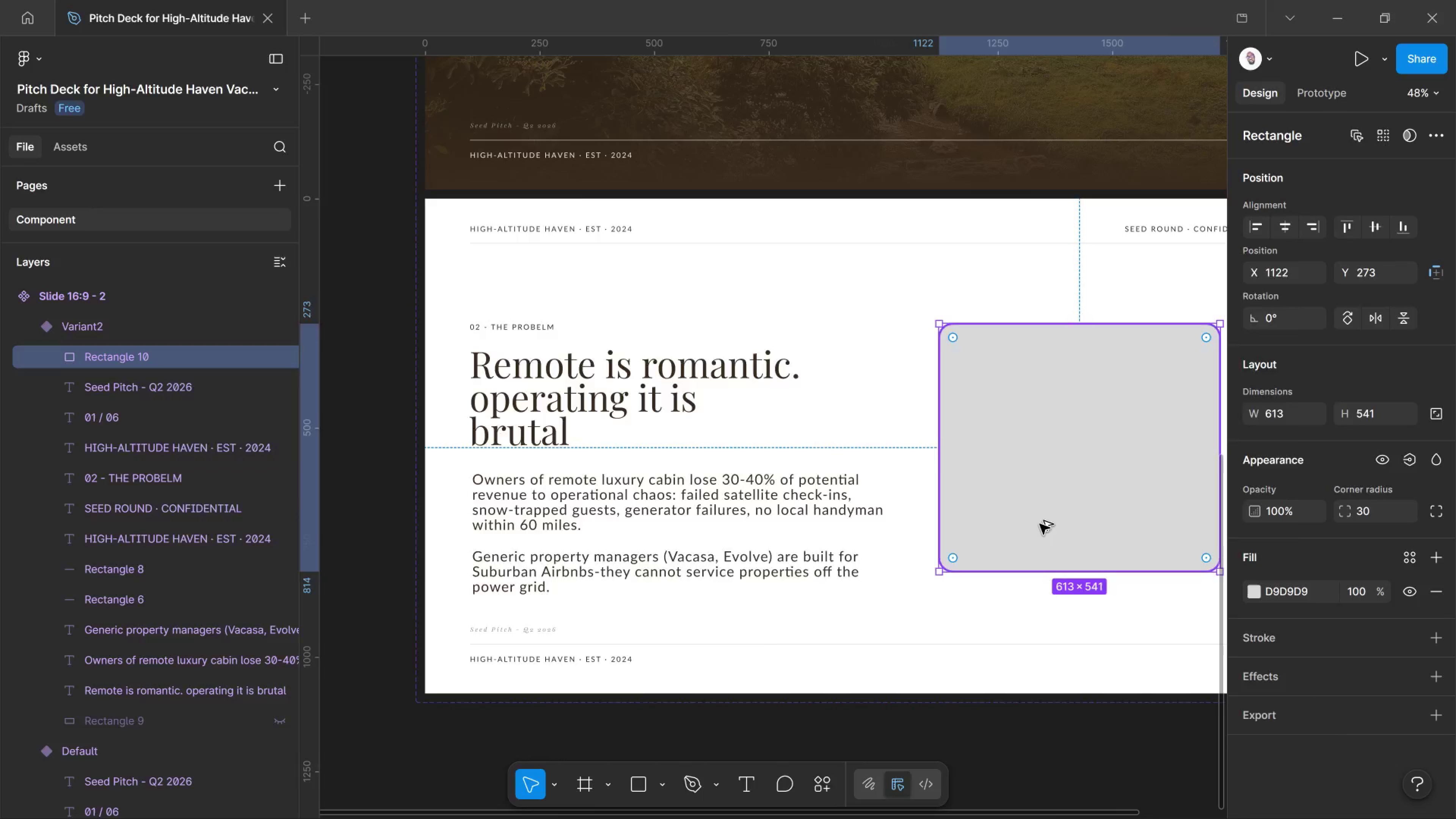 
key(Alt+Tab)
 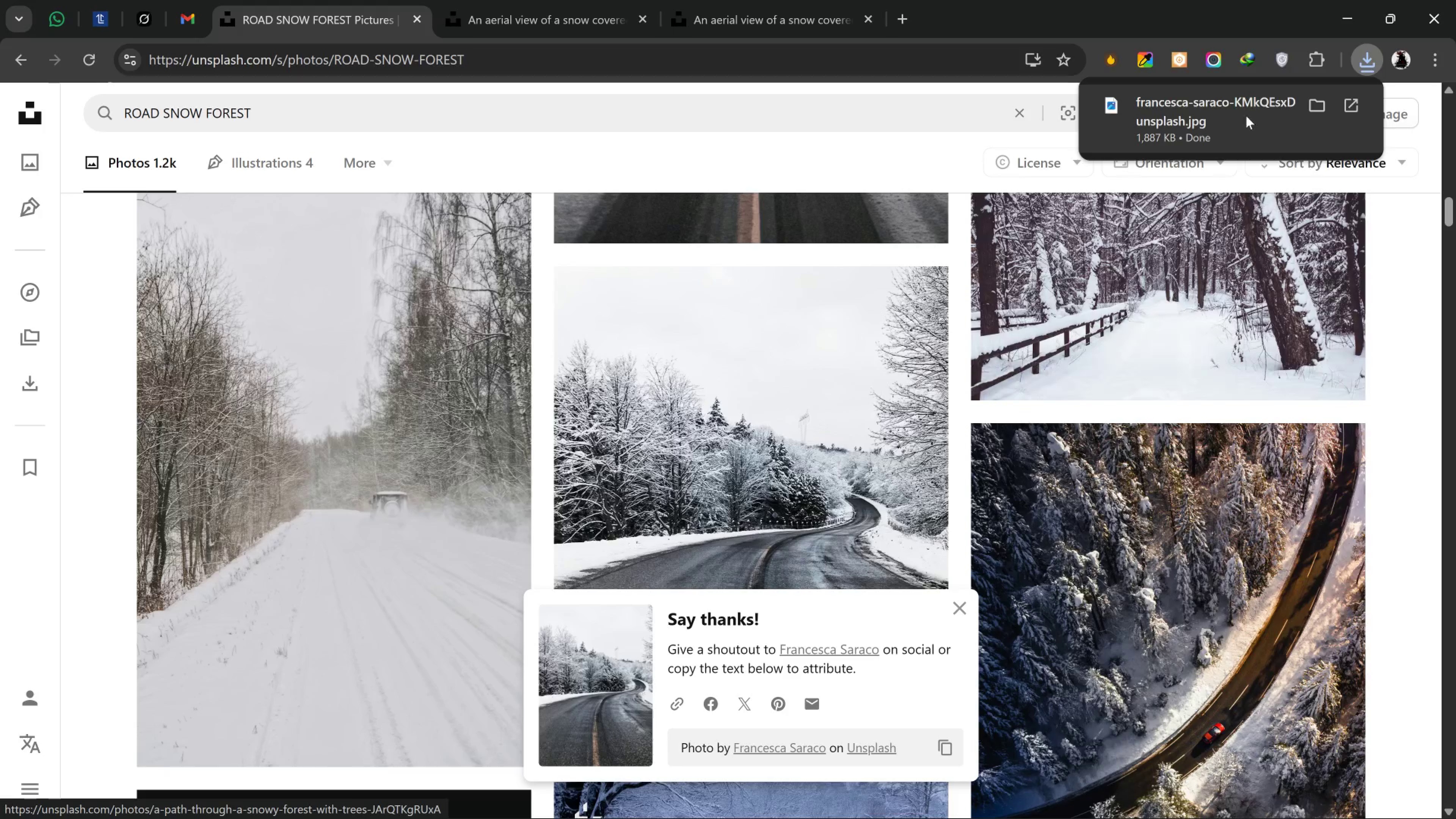 
left_click_drag(start_coordinate=[1244, 104], to_coordinate=[1026, 514])
 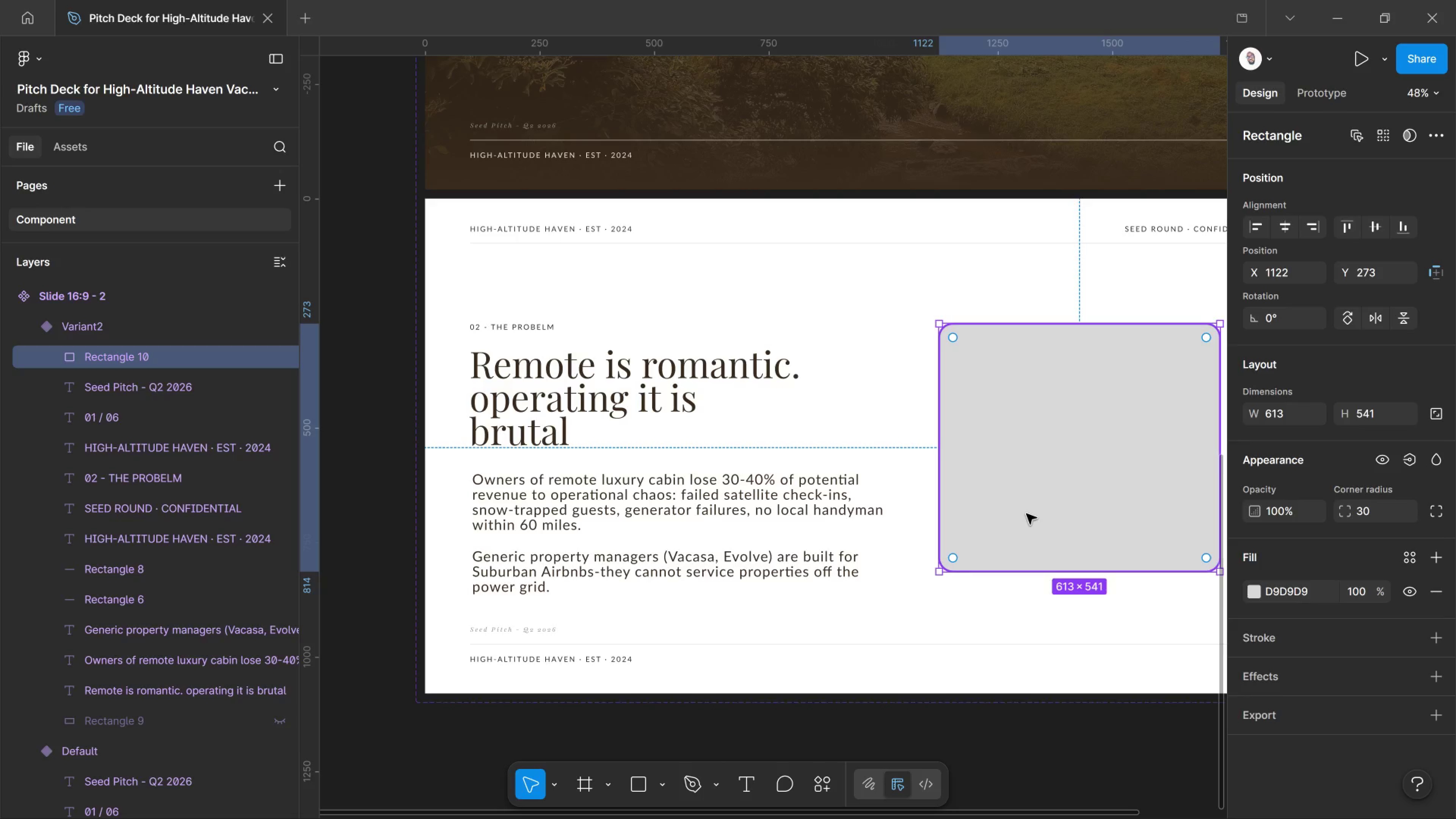 
key(Alt+AltLeft)
 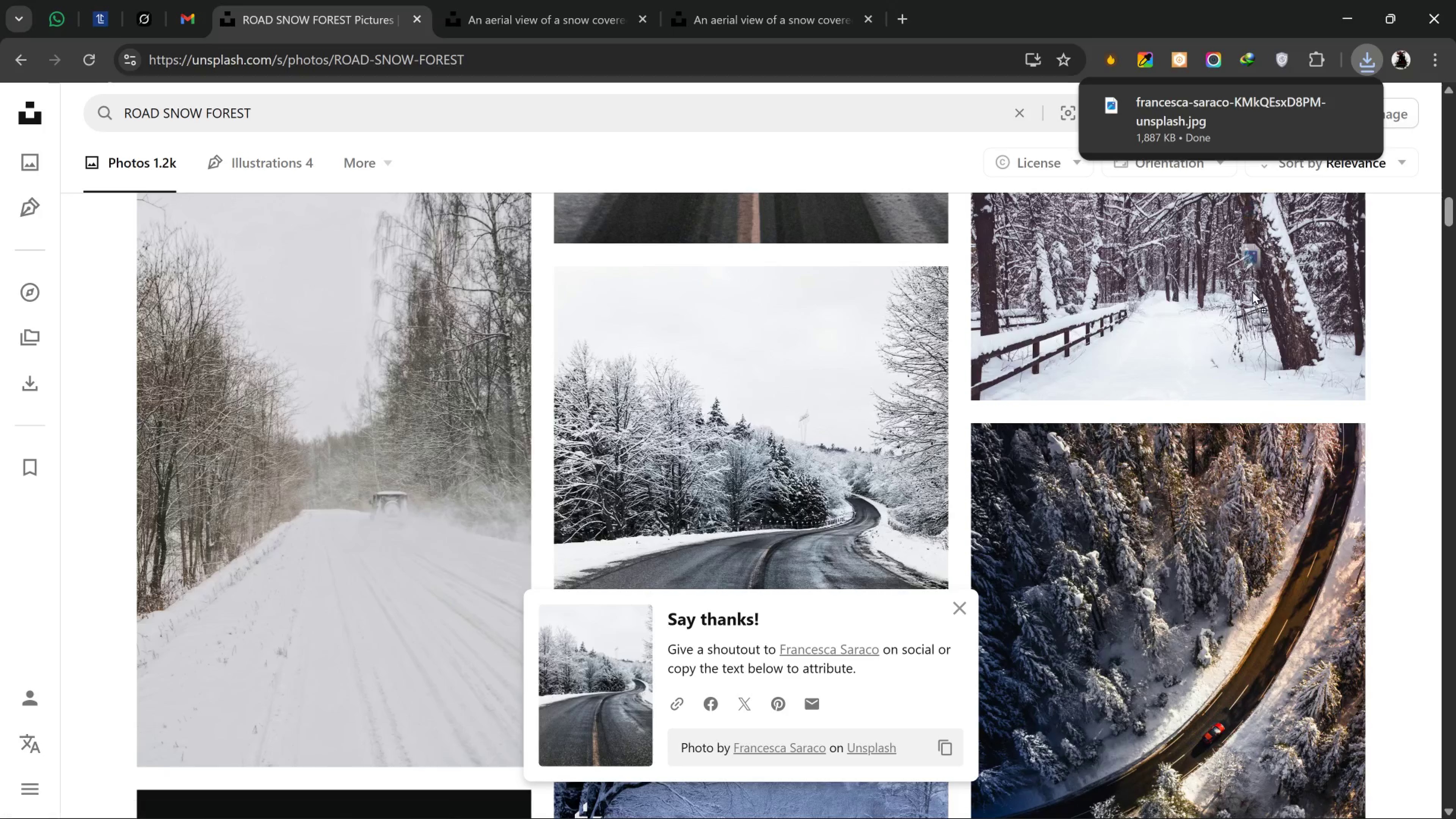 
key(Alt+Tab)
 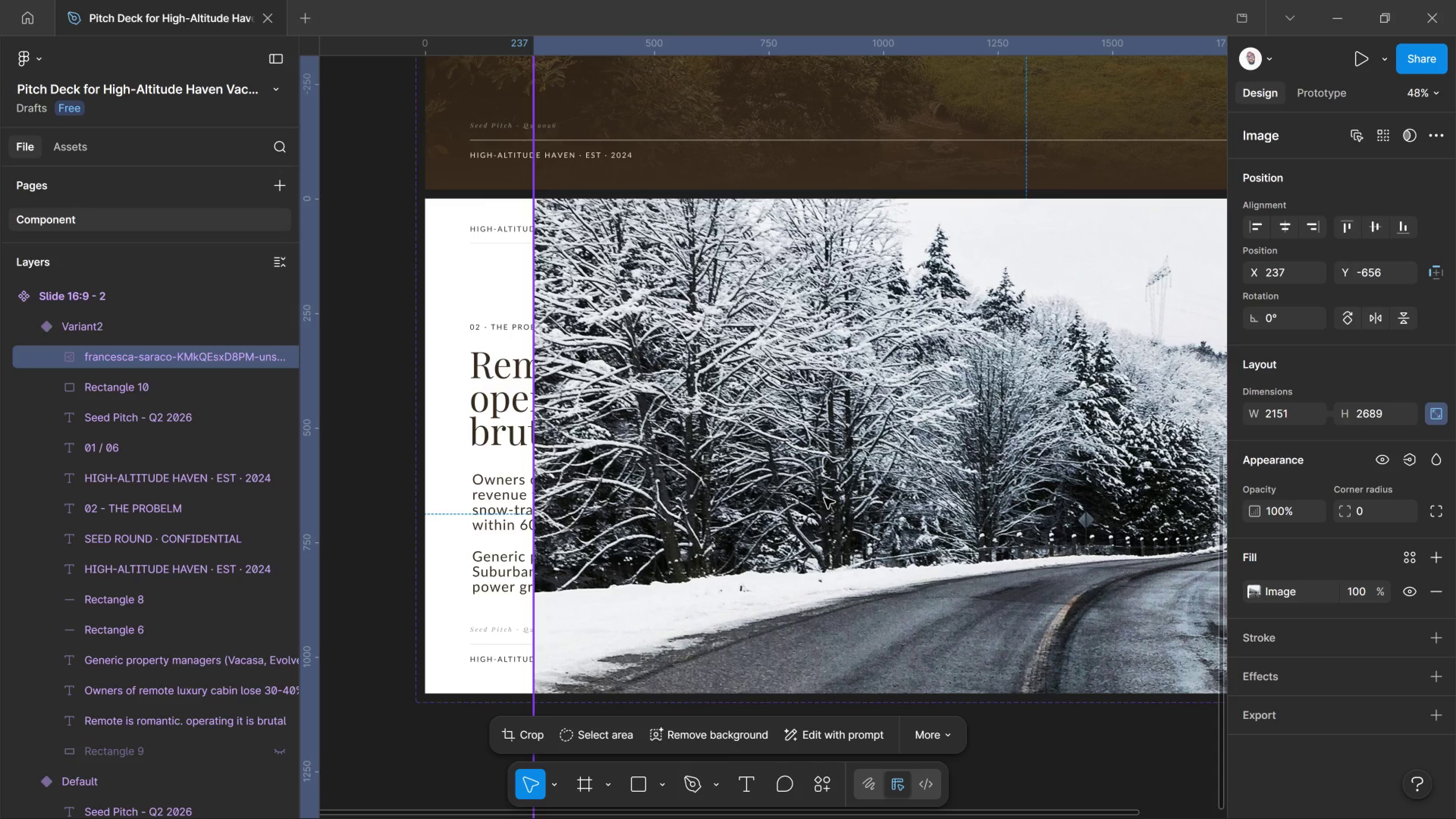 
hold_key(key=ControlLeft, duration=0.66)
left_click([160, 395])
 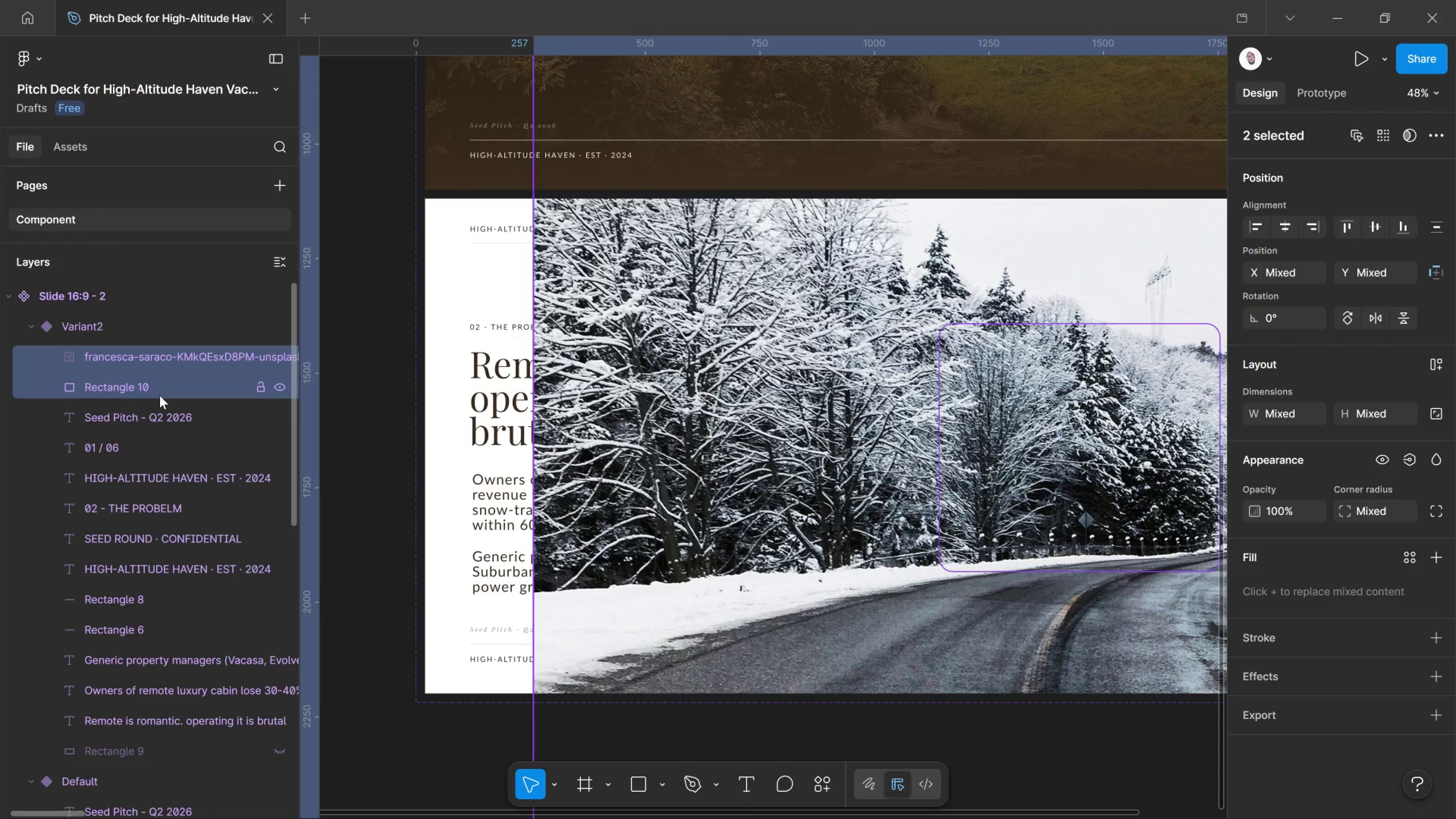 
right_click([160, 395])
 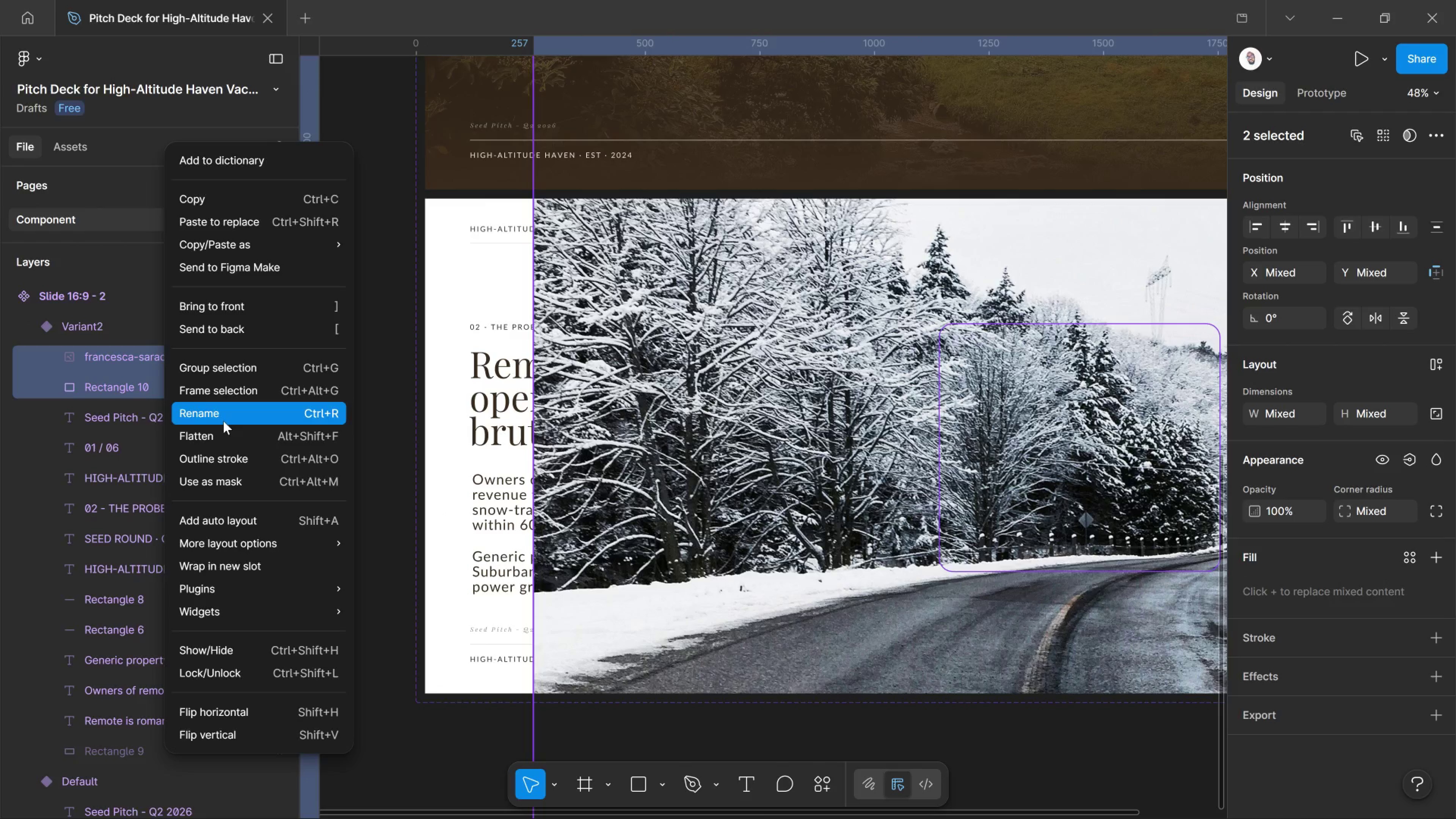 
right_click([678, 392])
 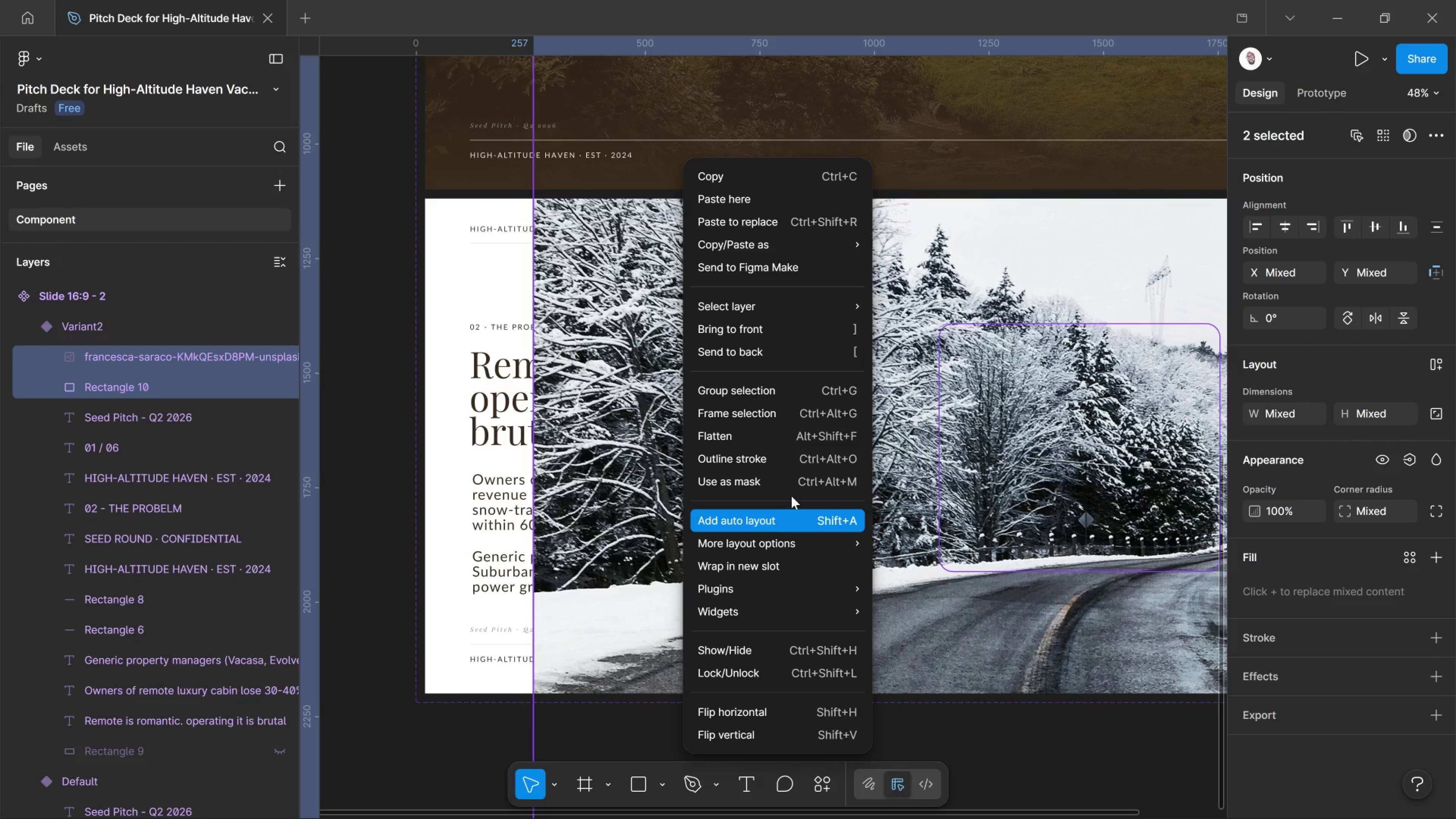 
wait(5.92)
 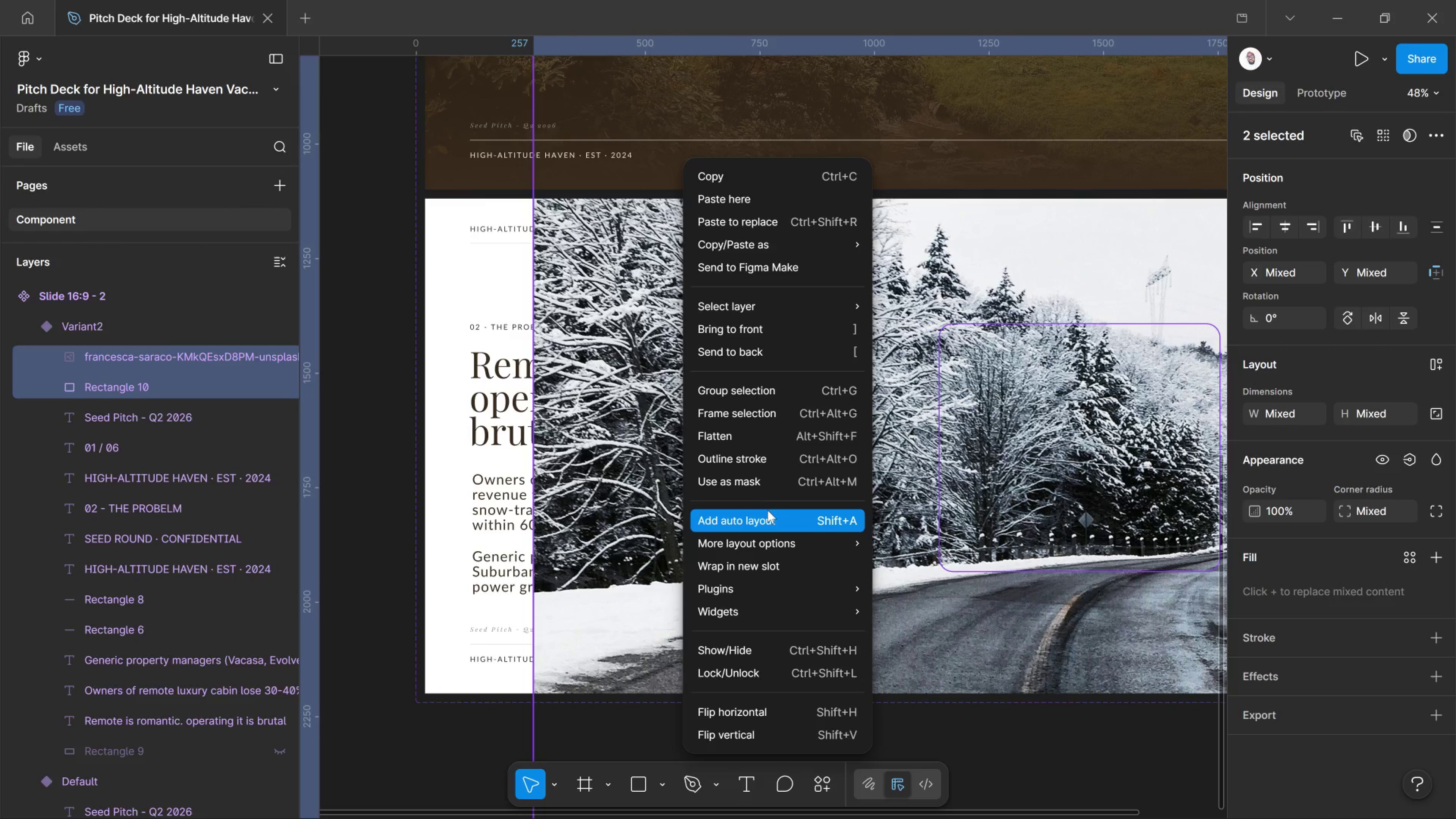 
left_click([791, 479])
 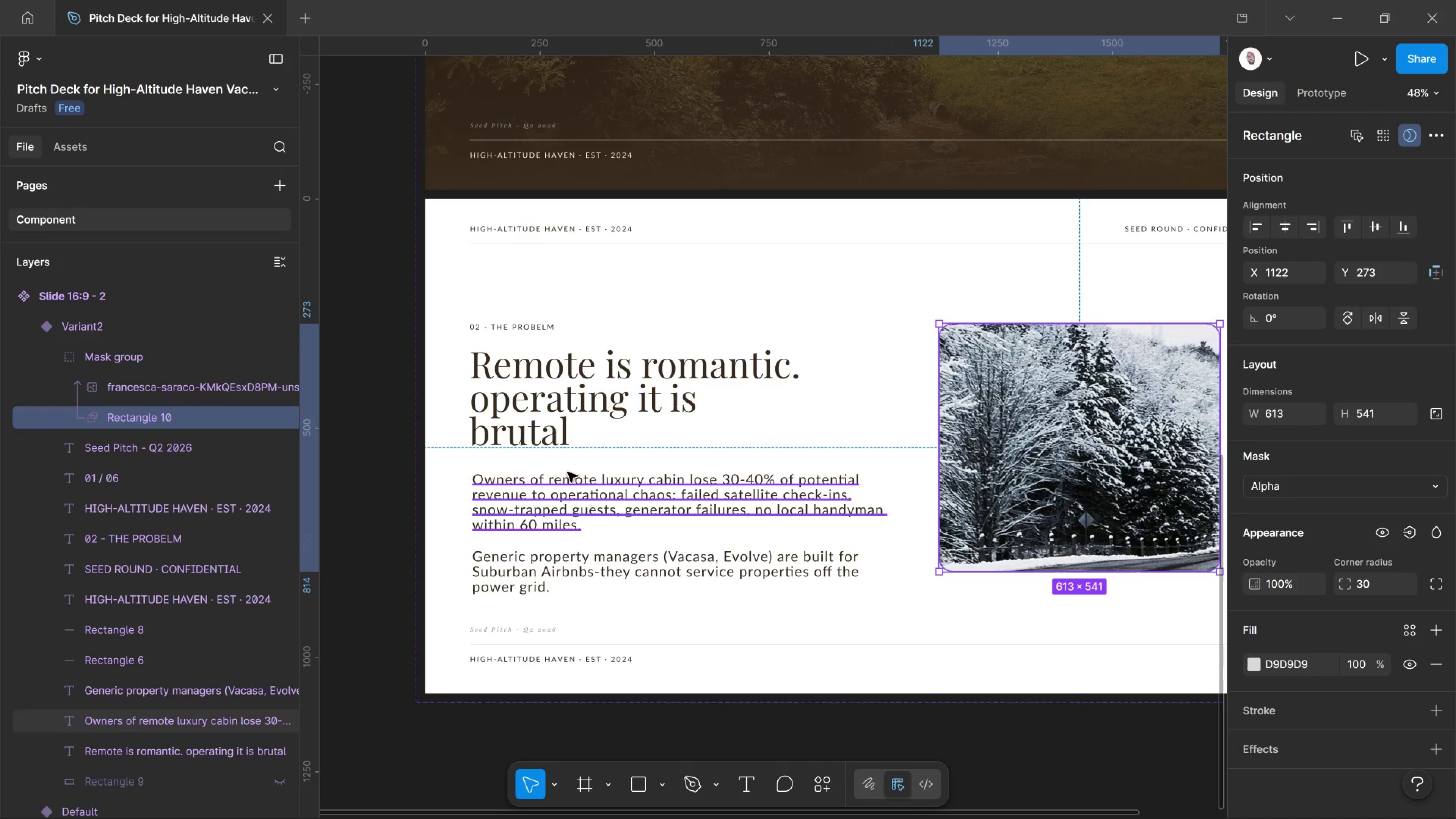 
left_click([982, 466])
 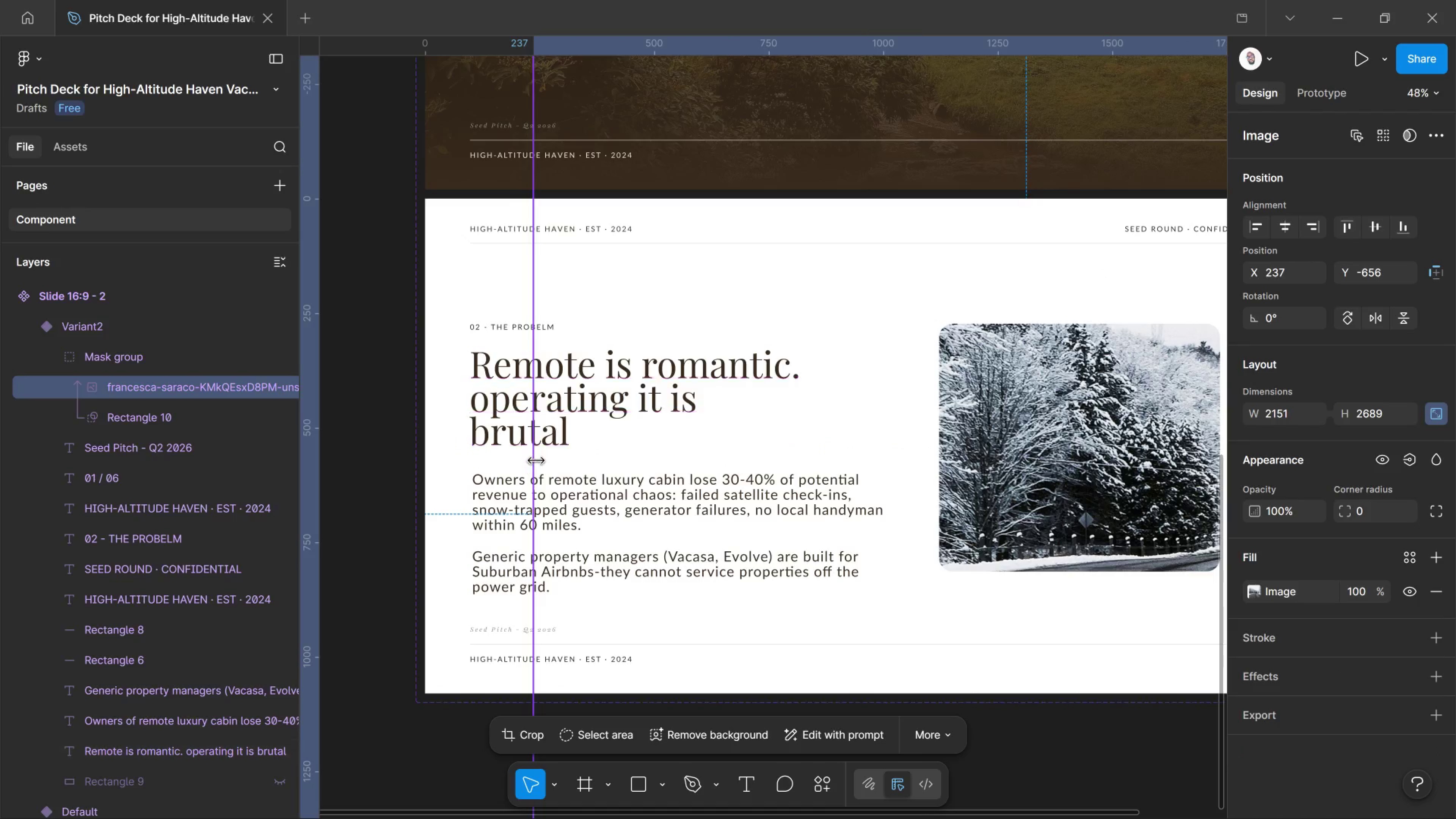 
left_click_drag(start_coordinate=[536, 460], to_coordinate=[844, 438])
 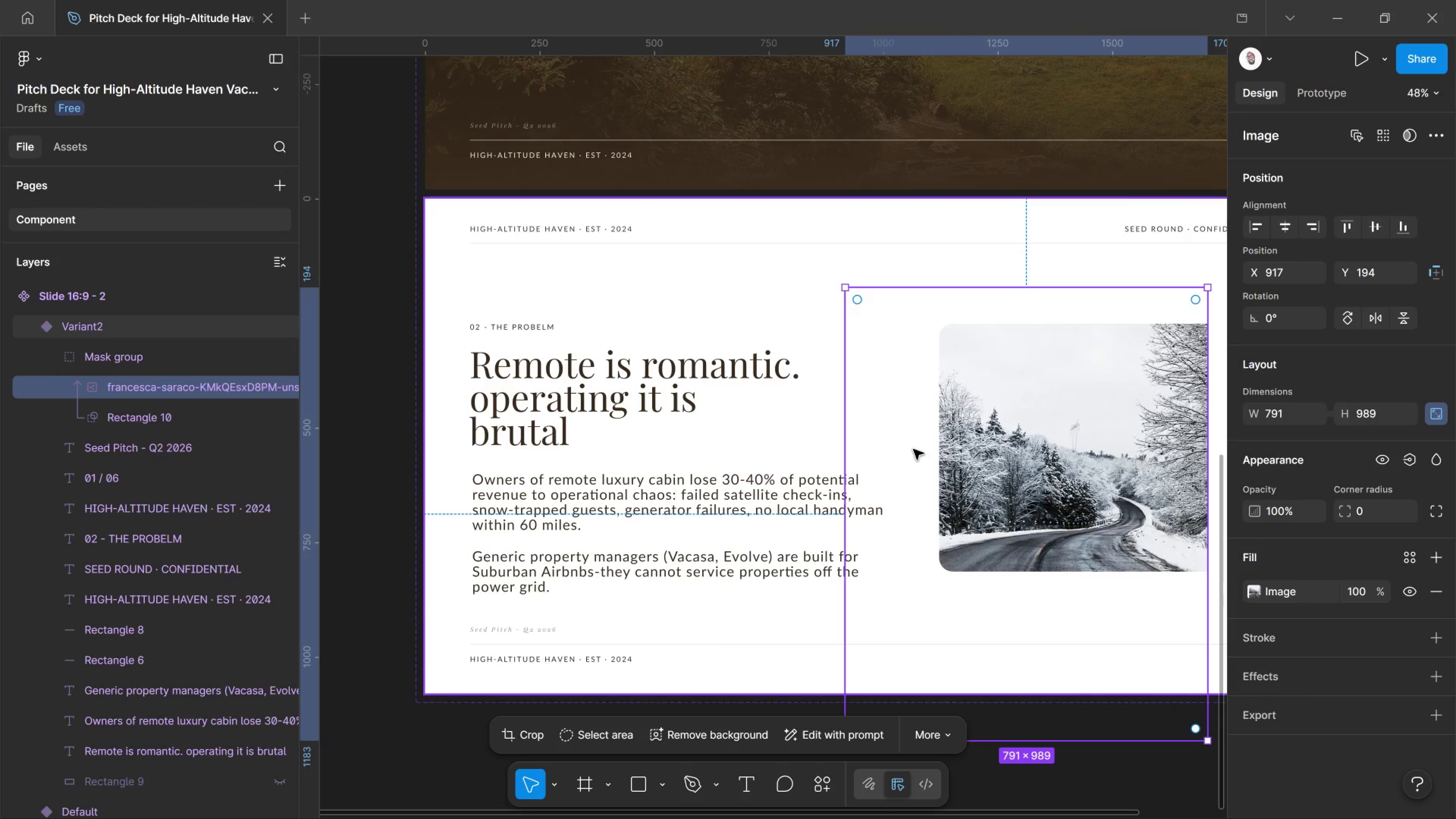 
hold_key(key=ShiftLeft, duration=4.84)
 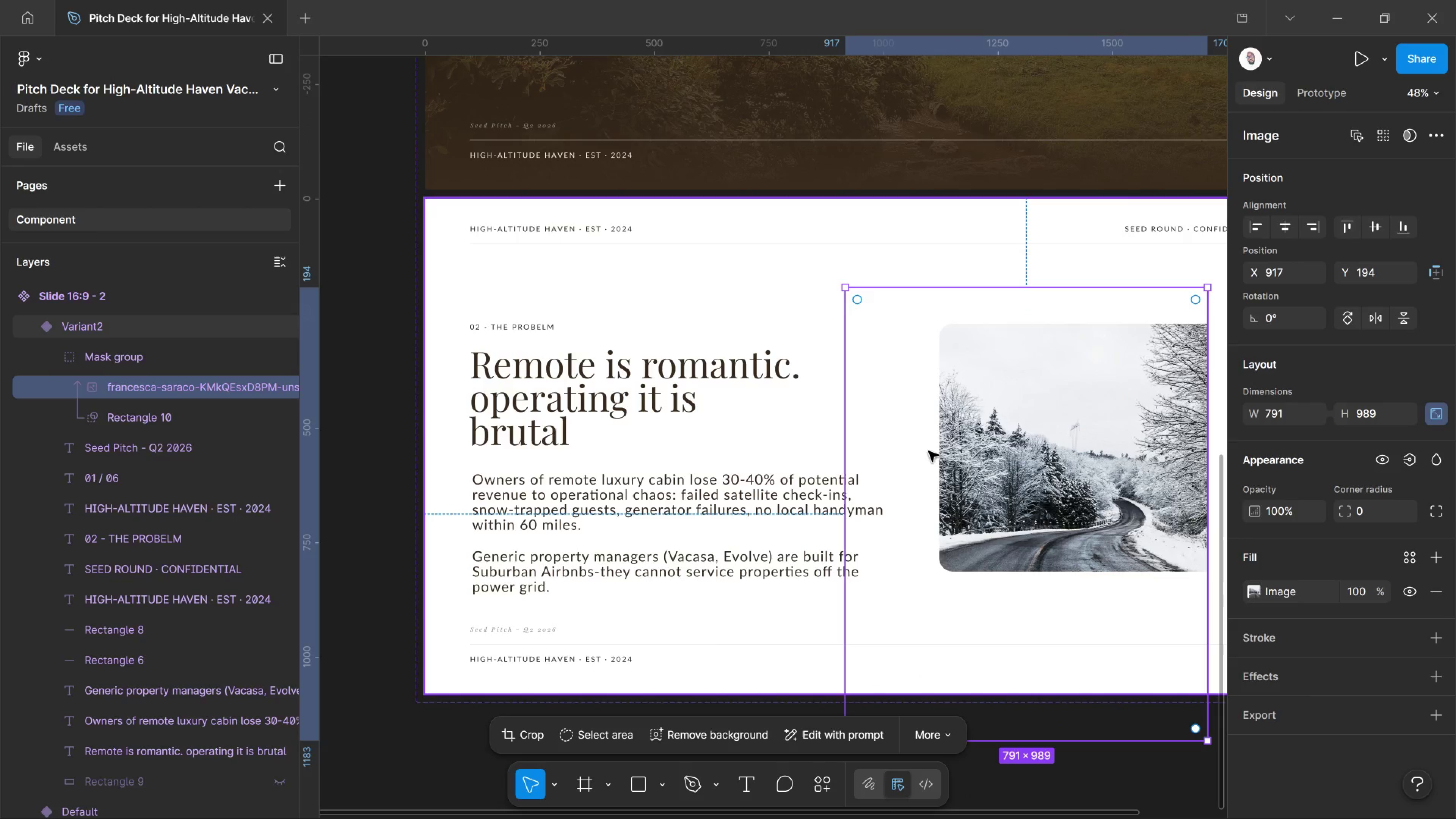 
hold_key(key=AltLeft, duration=3.36)
 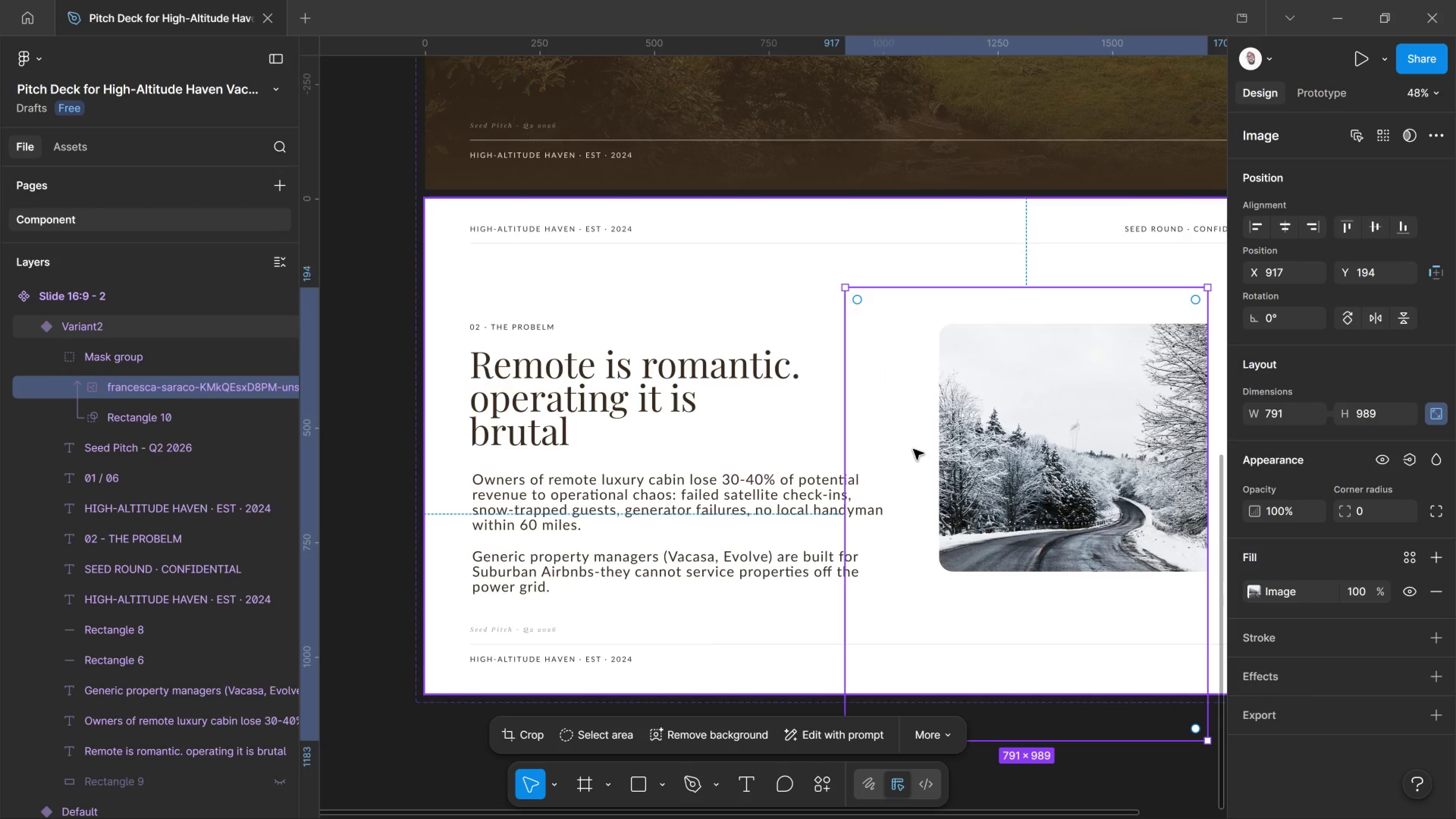 
hold_key(key=ControlLeft, duration=2.36)
left_click_drag(start_coordinate=[946, 453], to_coordinate=[970, 453])
 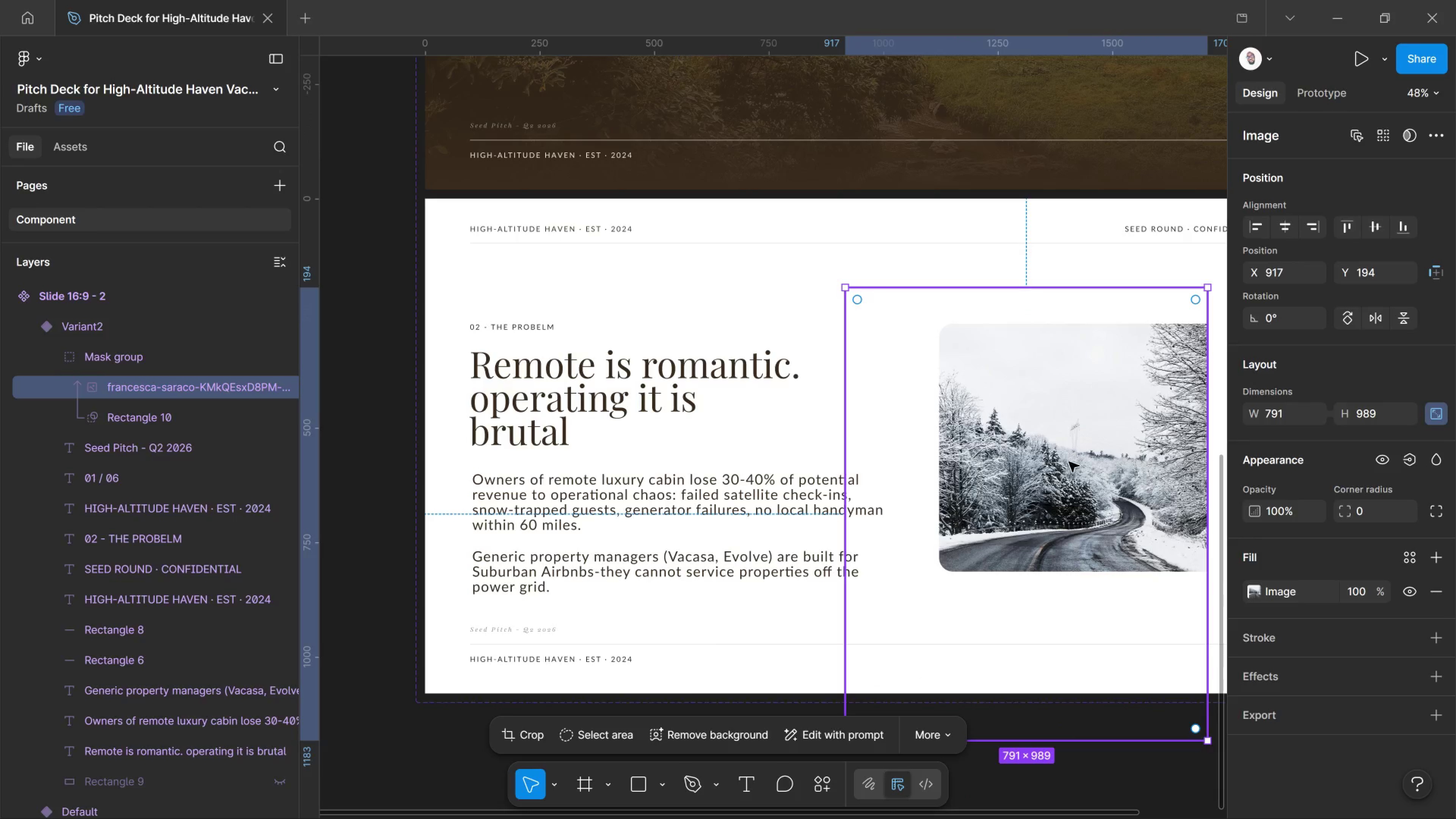 
hold_key(key=Space, duration=0.95)
 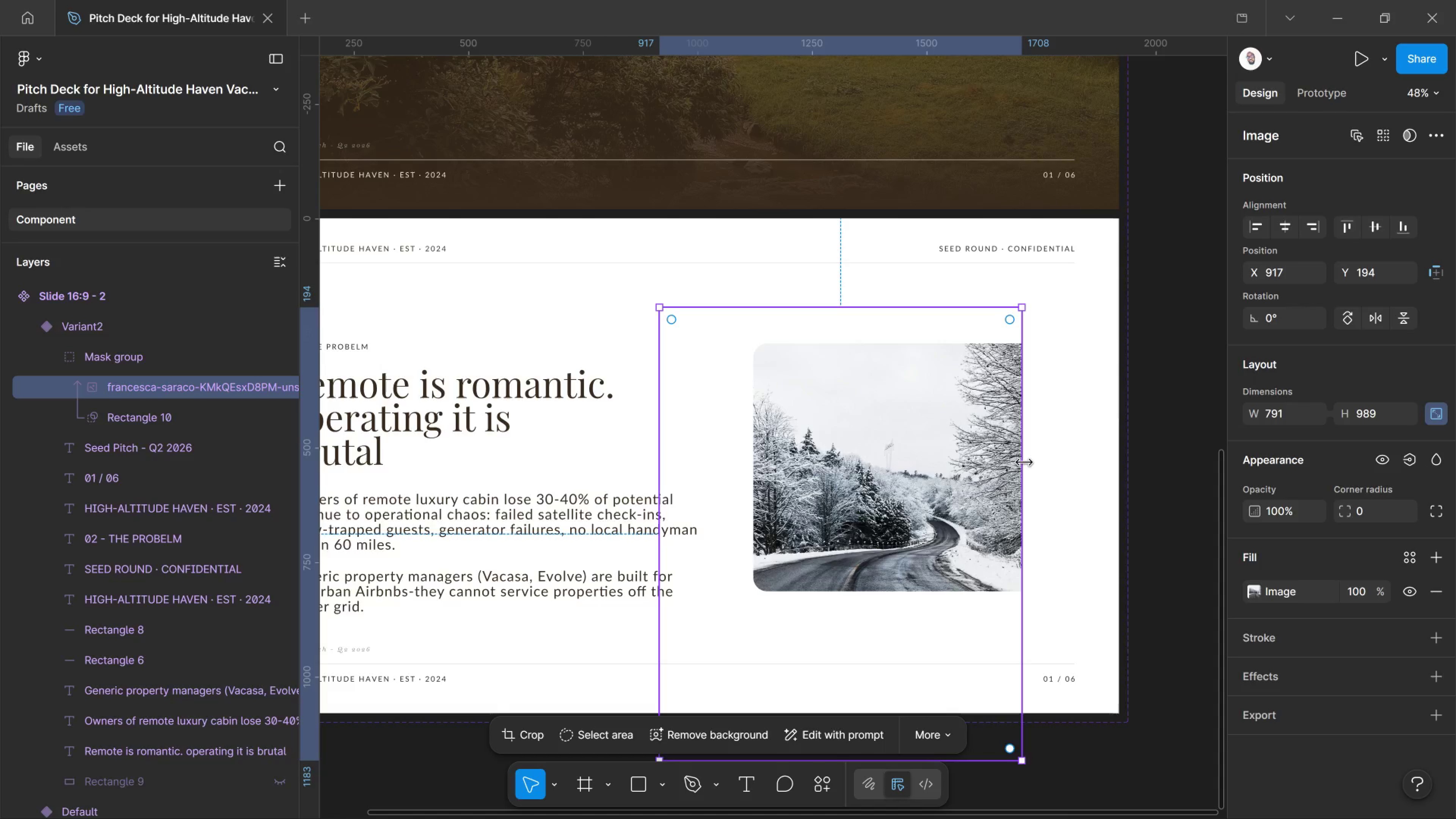 
left_click_drag(start_coordinate=[1061, 456], to_coordinate=[875, 476])
 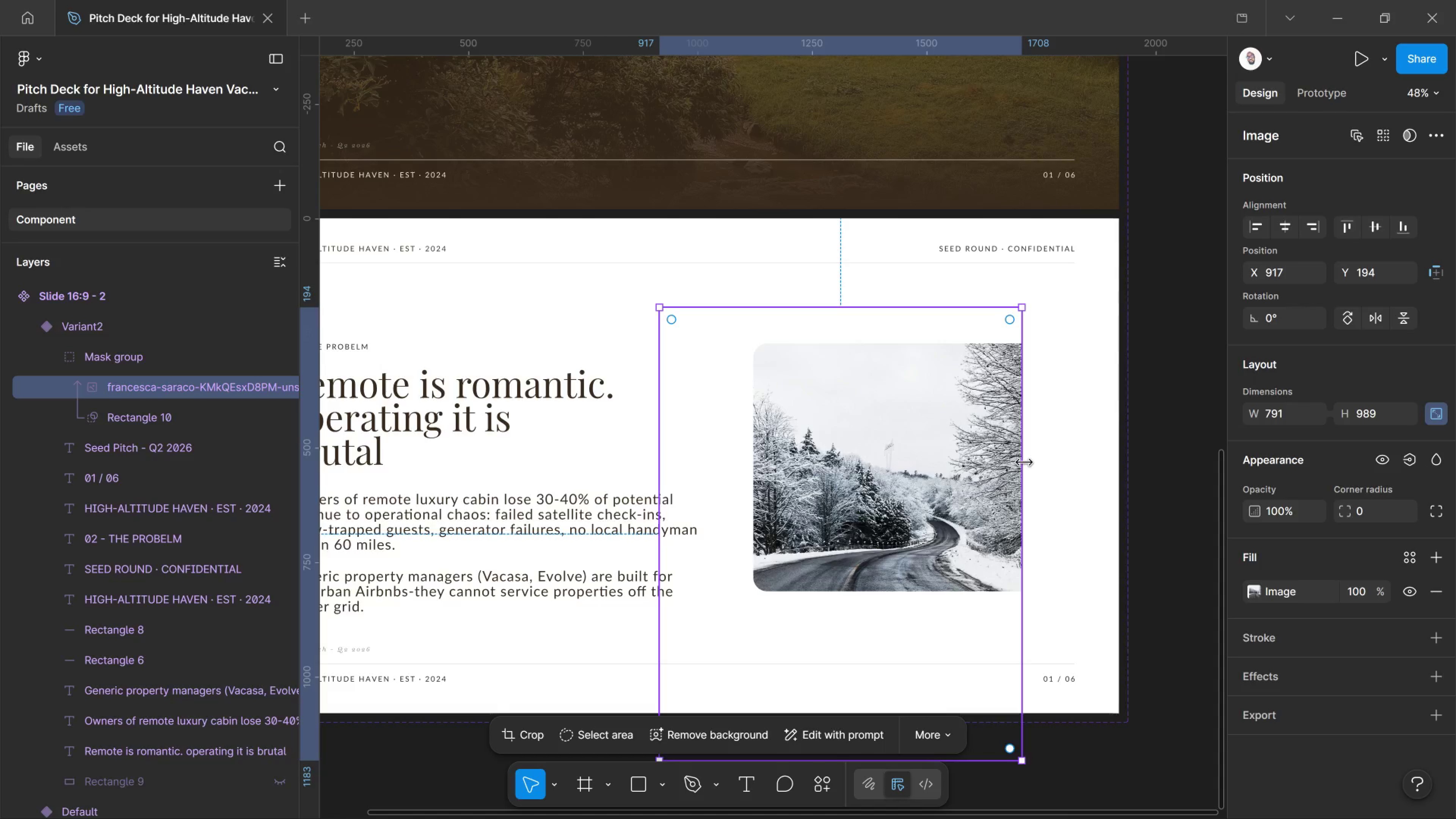 
left_click_drag(start_coordinate=[1024, 463], to_coordinate=[1085, 466])
 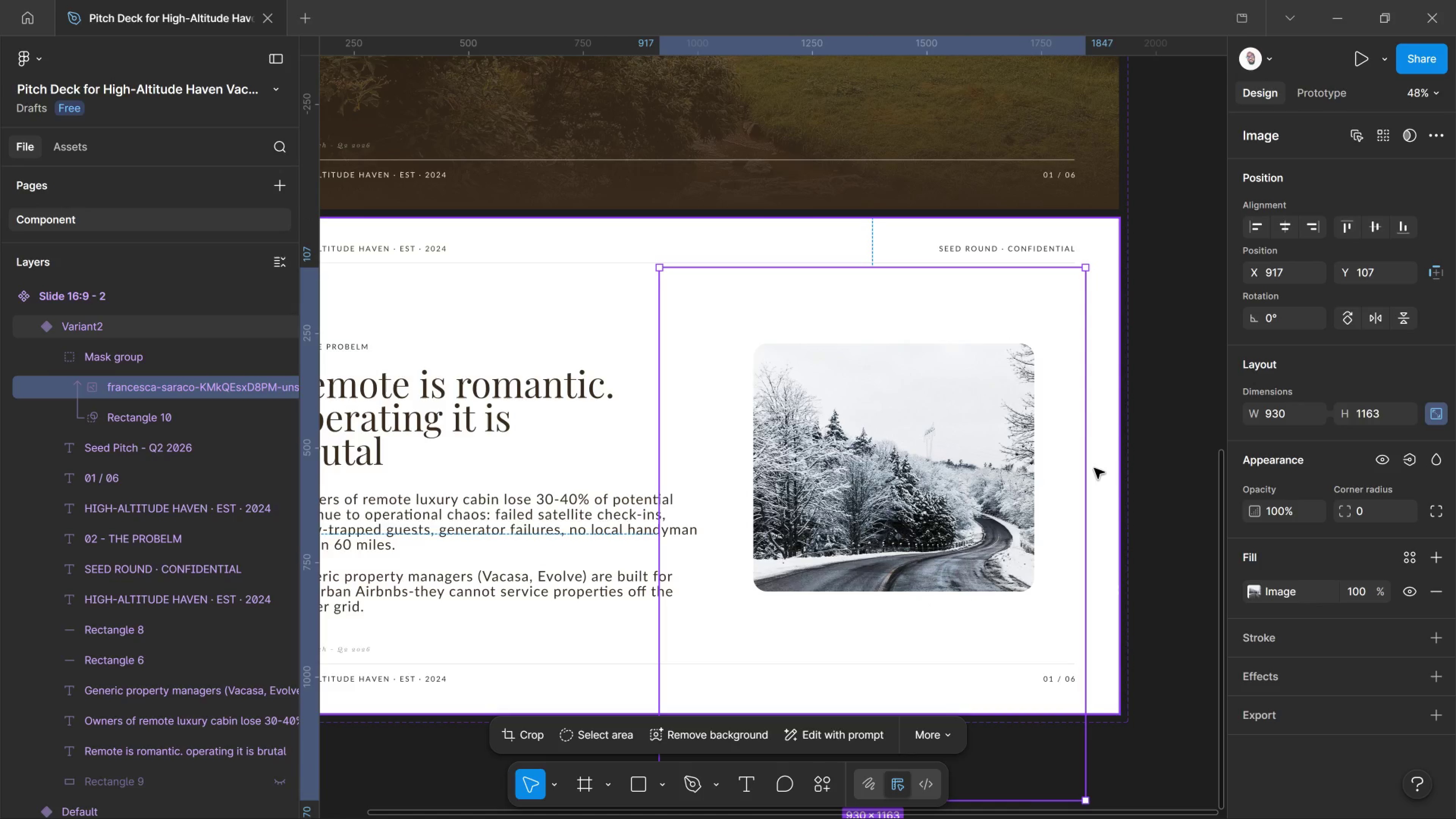 
key(Shift+ArrowUp)
 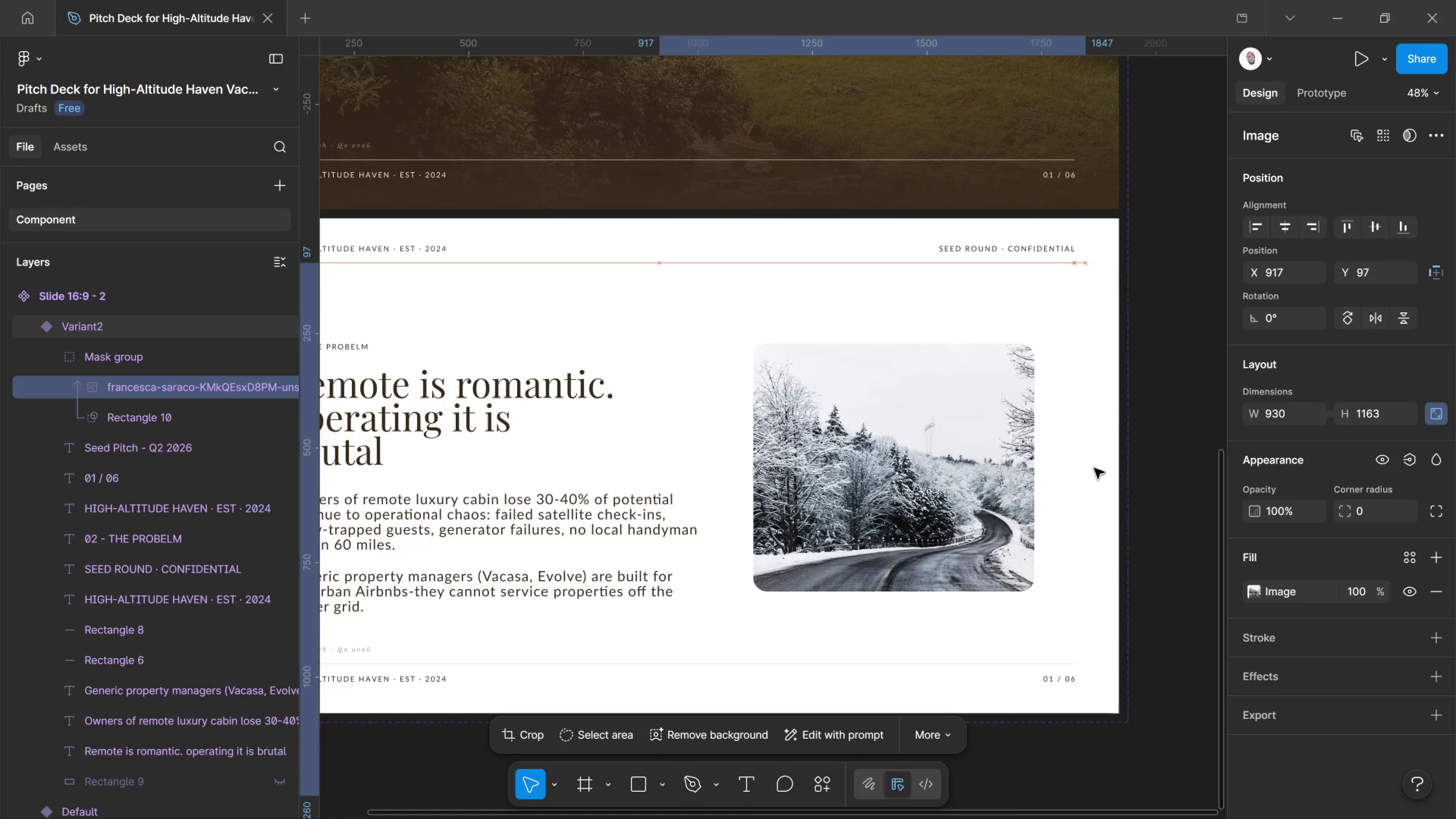 
key(Shift+ArrowUp)
 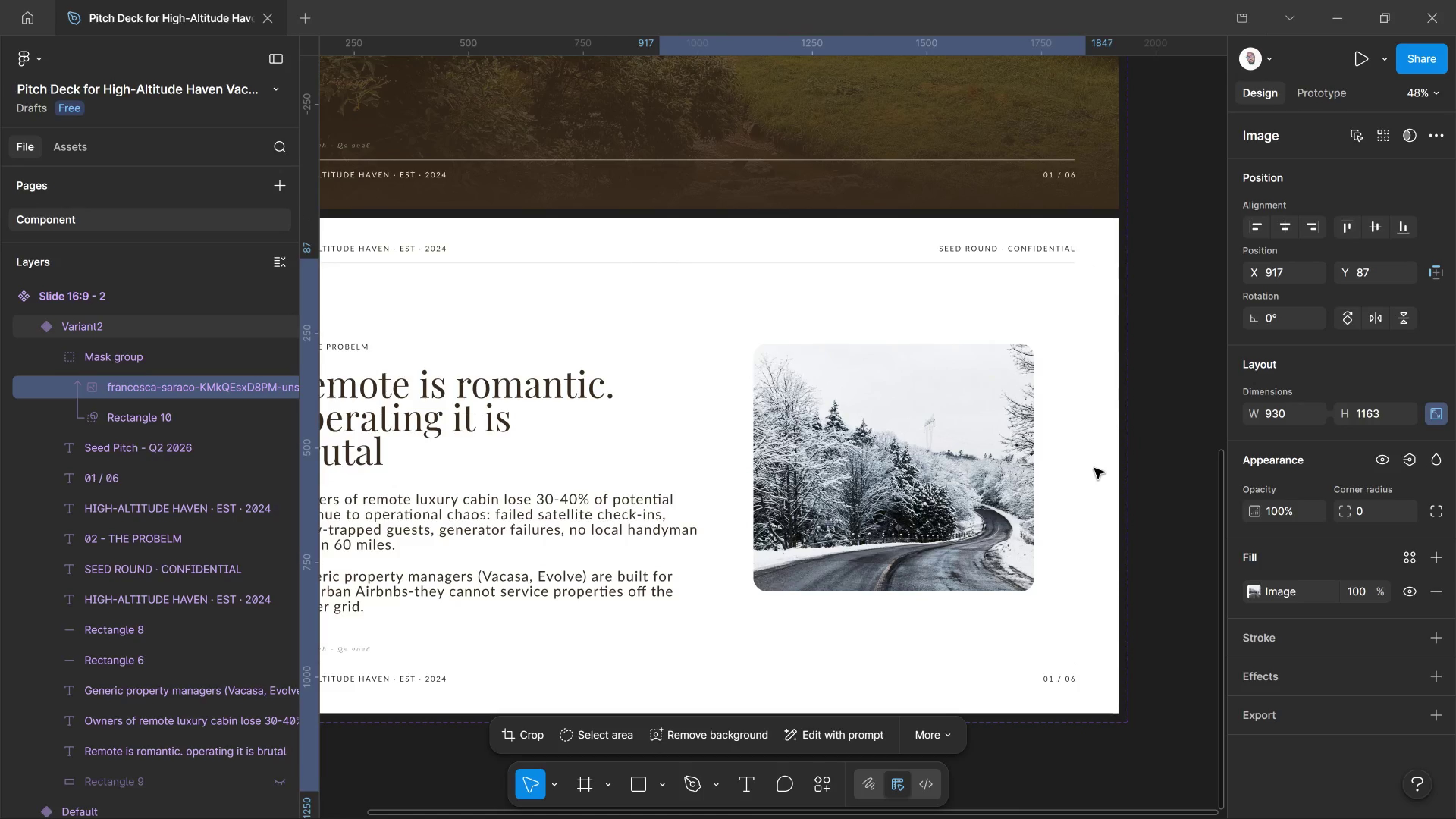 
key(Shift+ArrowUp)
 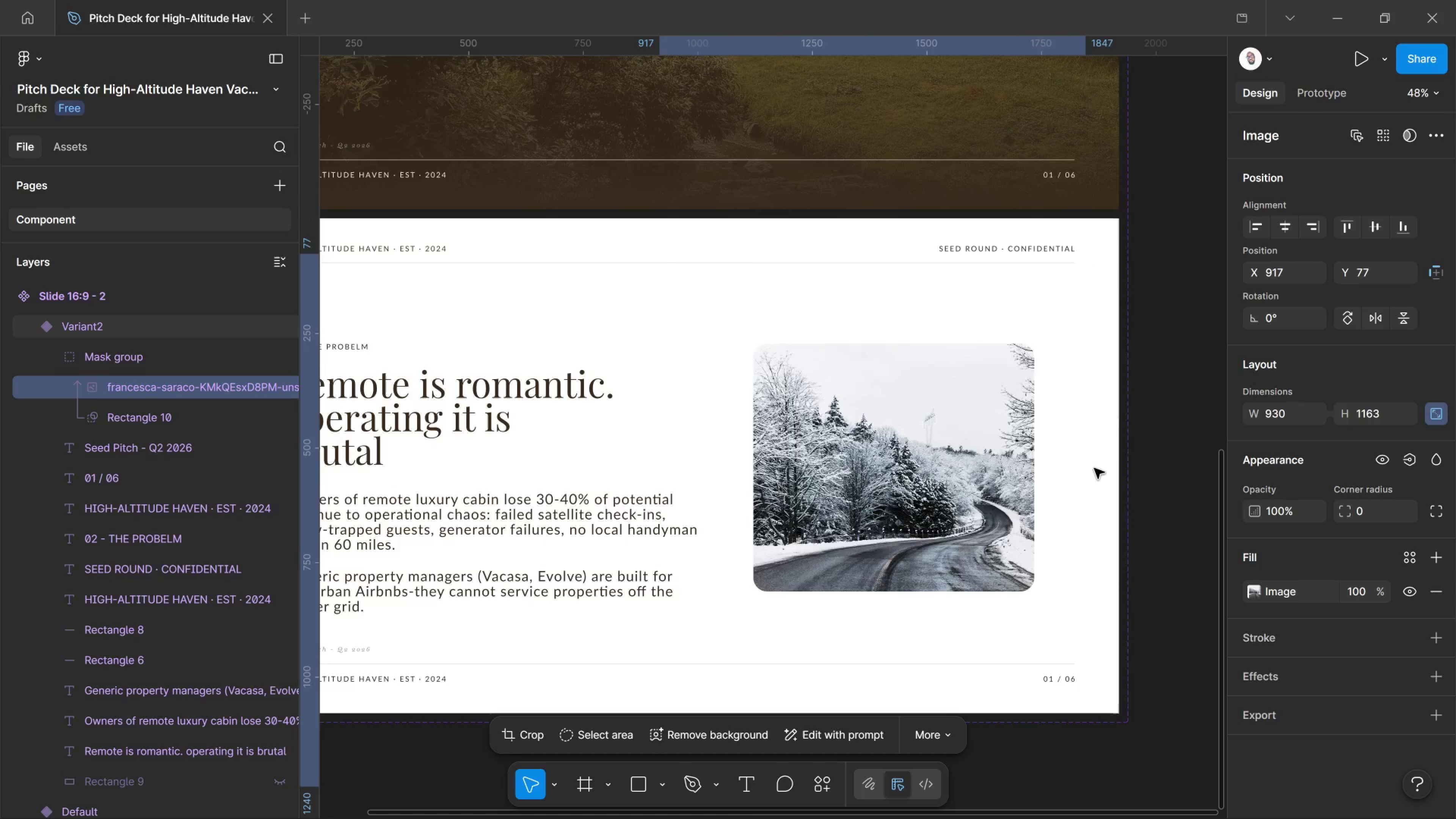 
key(Shift+ArrowUp)
 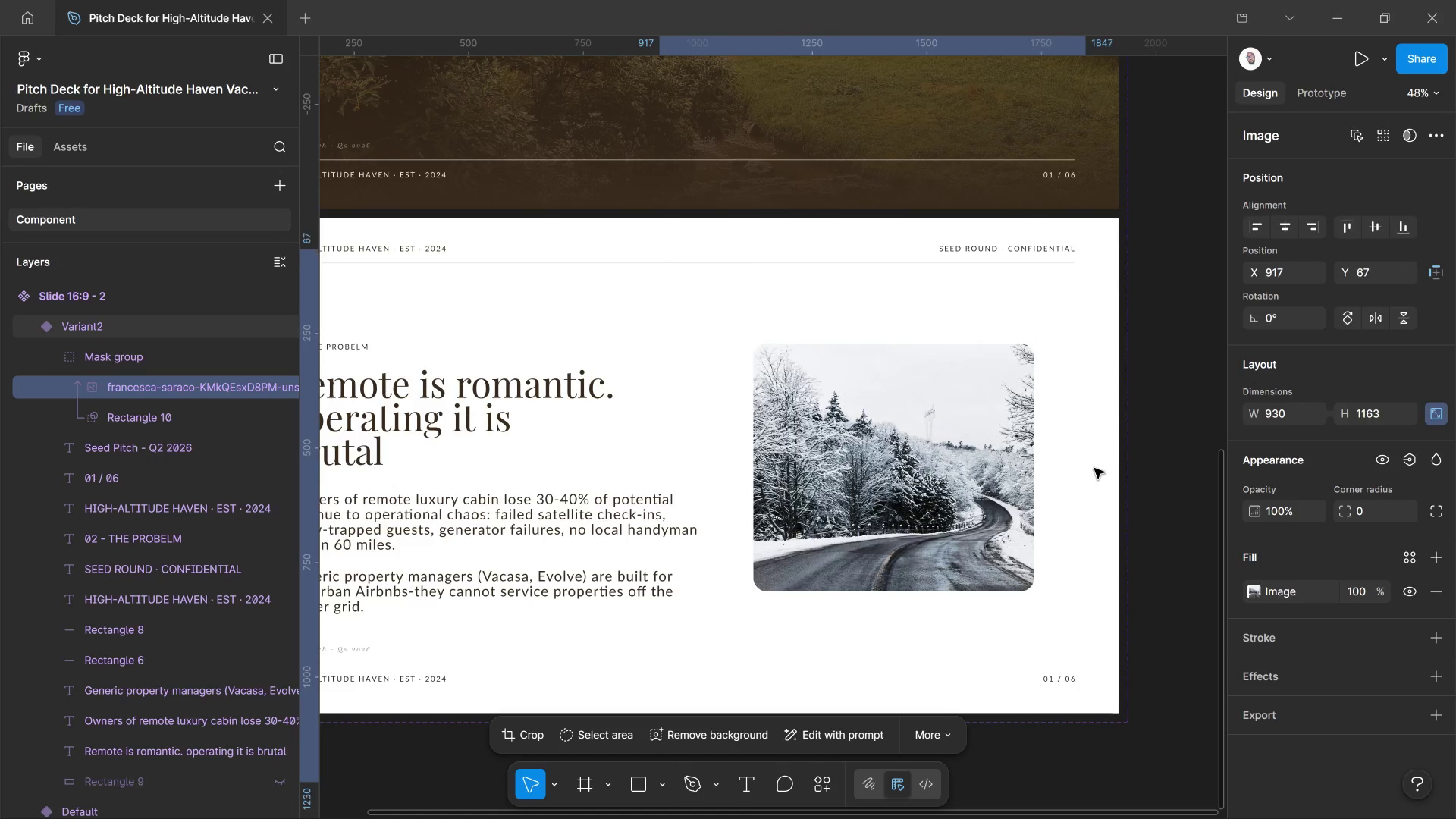 
key(Shift+ArrowUp)
 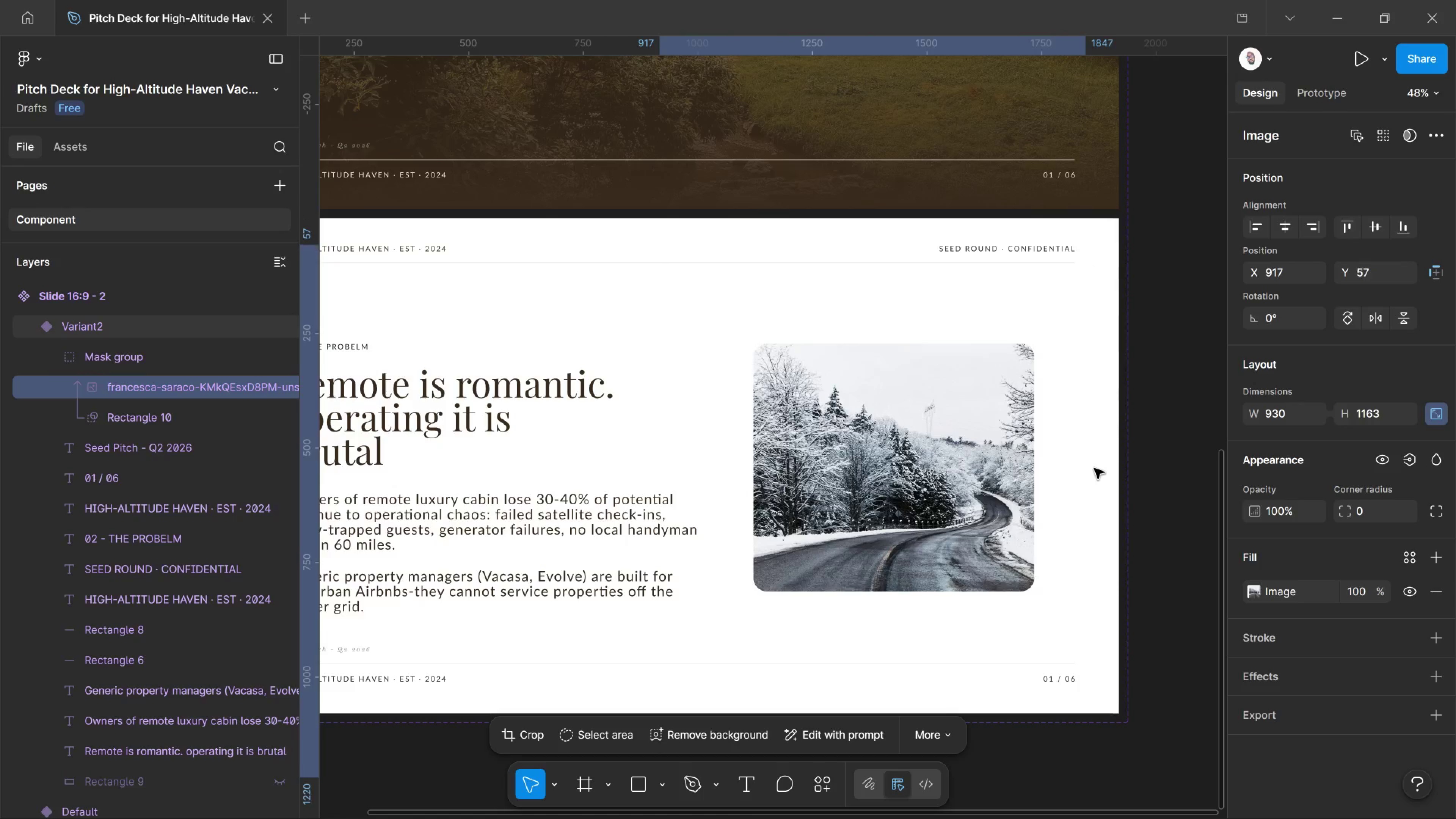 
key(Shift+ArrowUp)
 